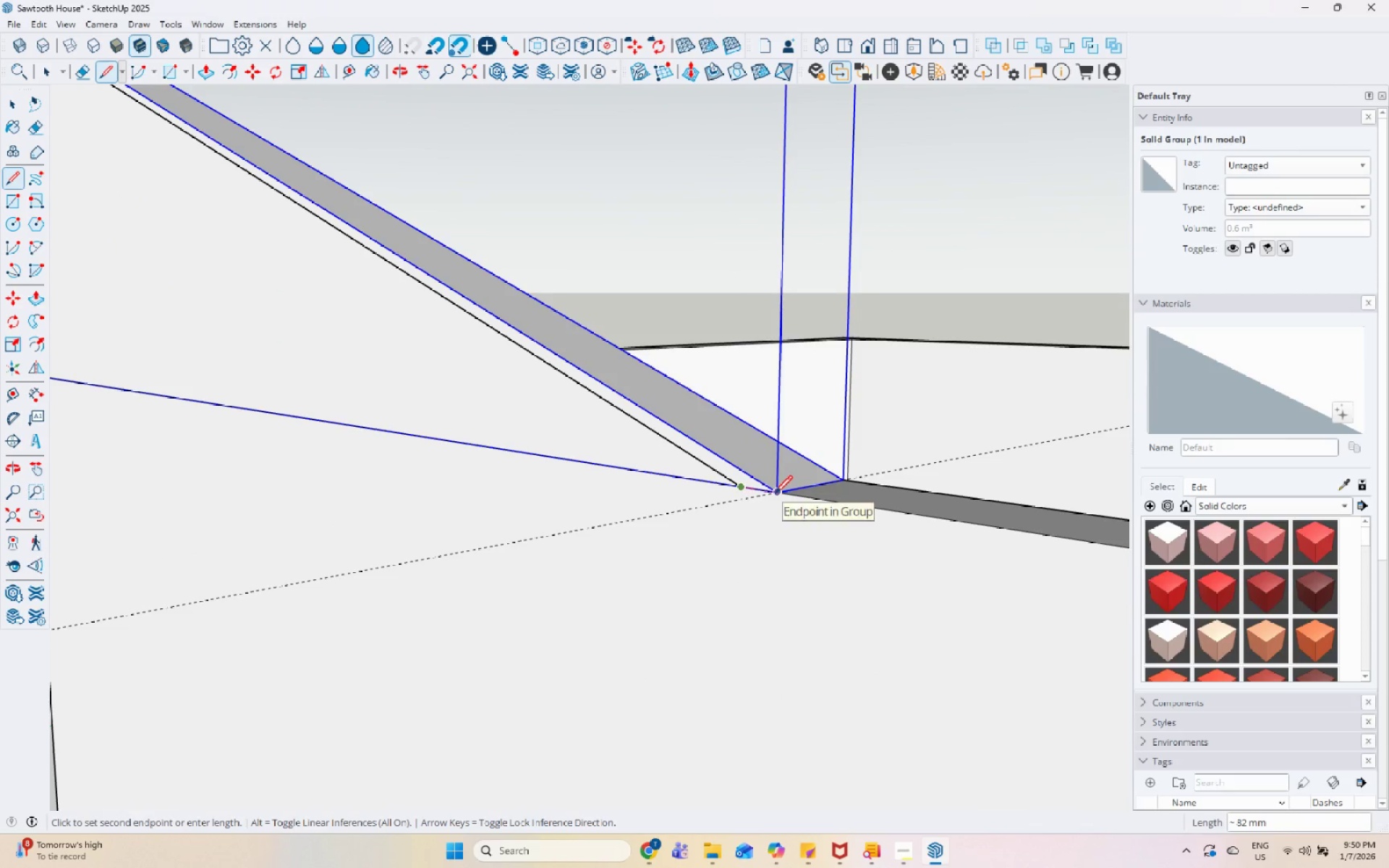 
scroll: coordinate [817, 540], scroll_direction: down, amount: 8.0
 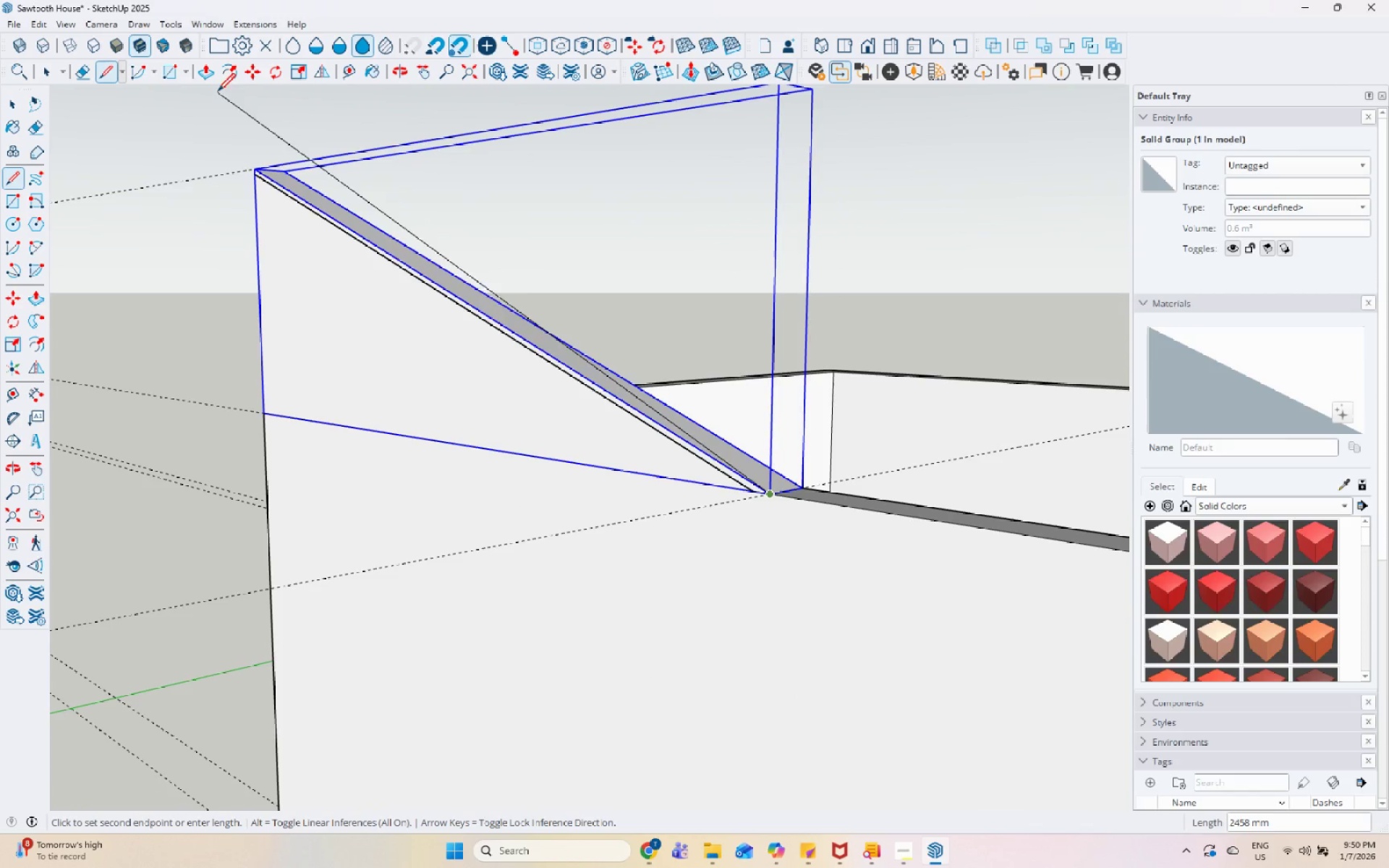 
scroll: coordinate [235, 177], scroll_direction: up, amount: 6.0
 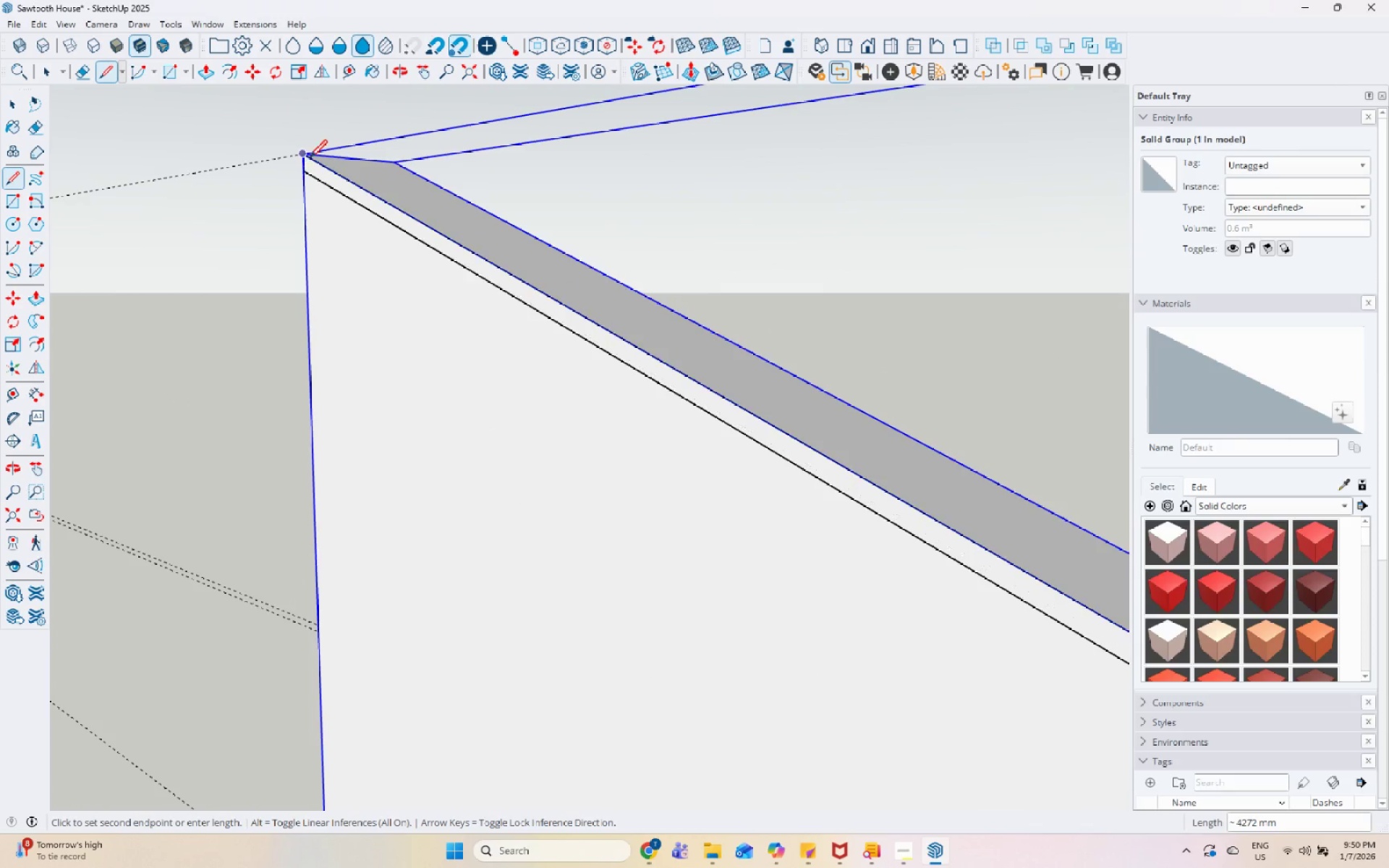 
left_click([310, 159])
 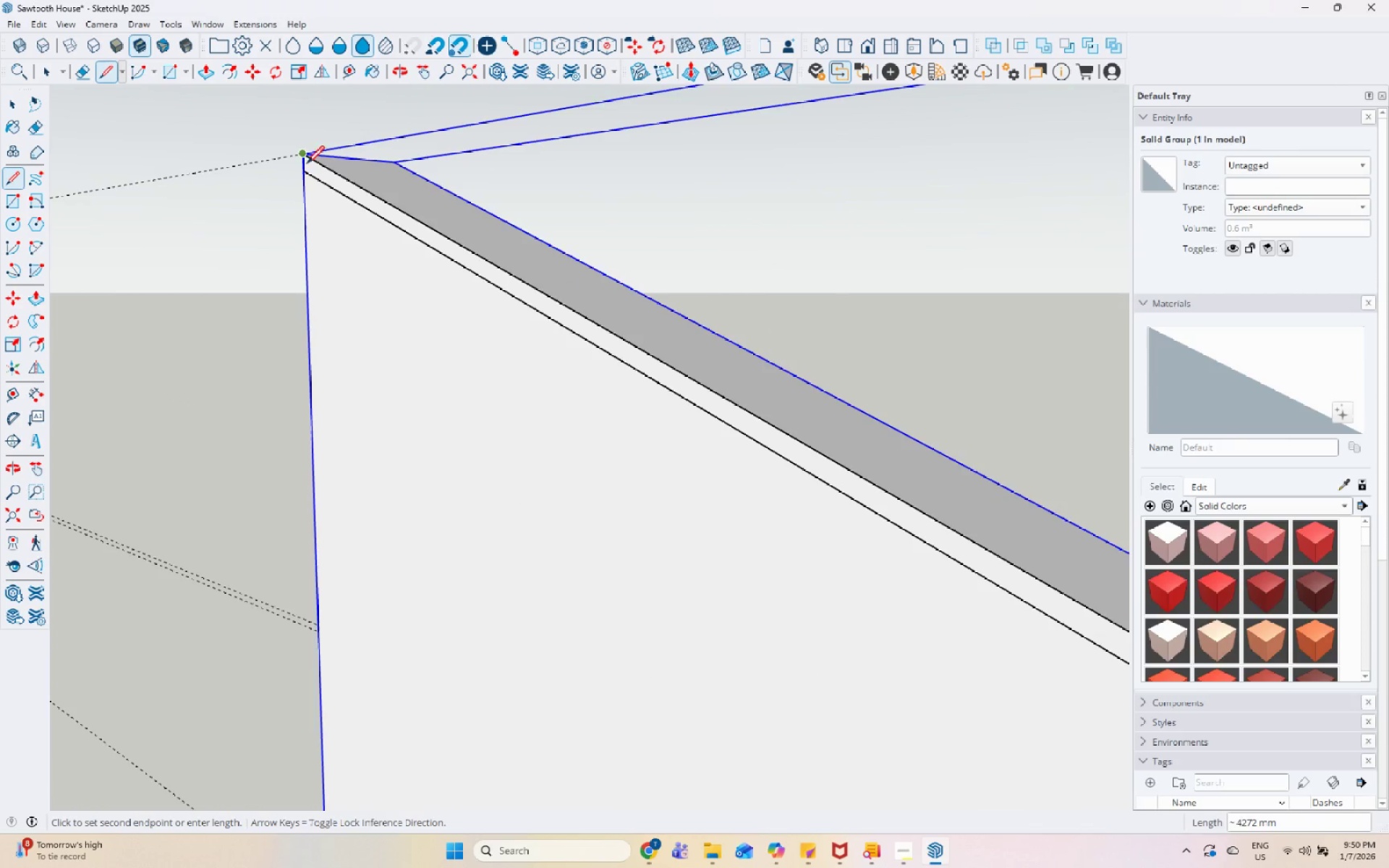 
scroll: coordinate [303, 167], scroll_direction: up, amount: 6.0
 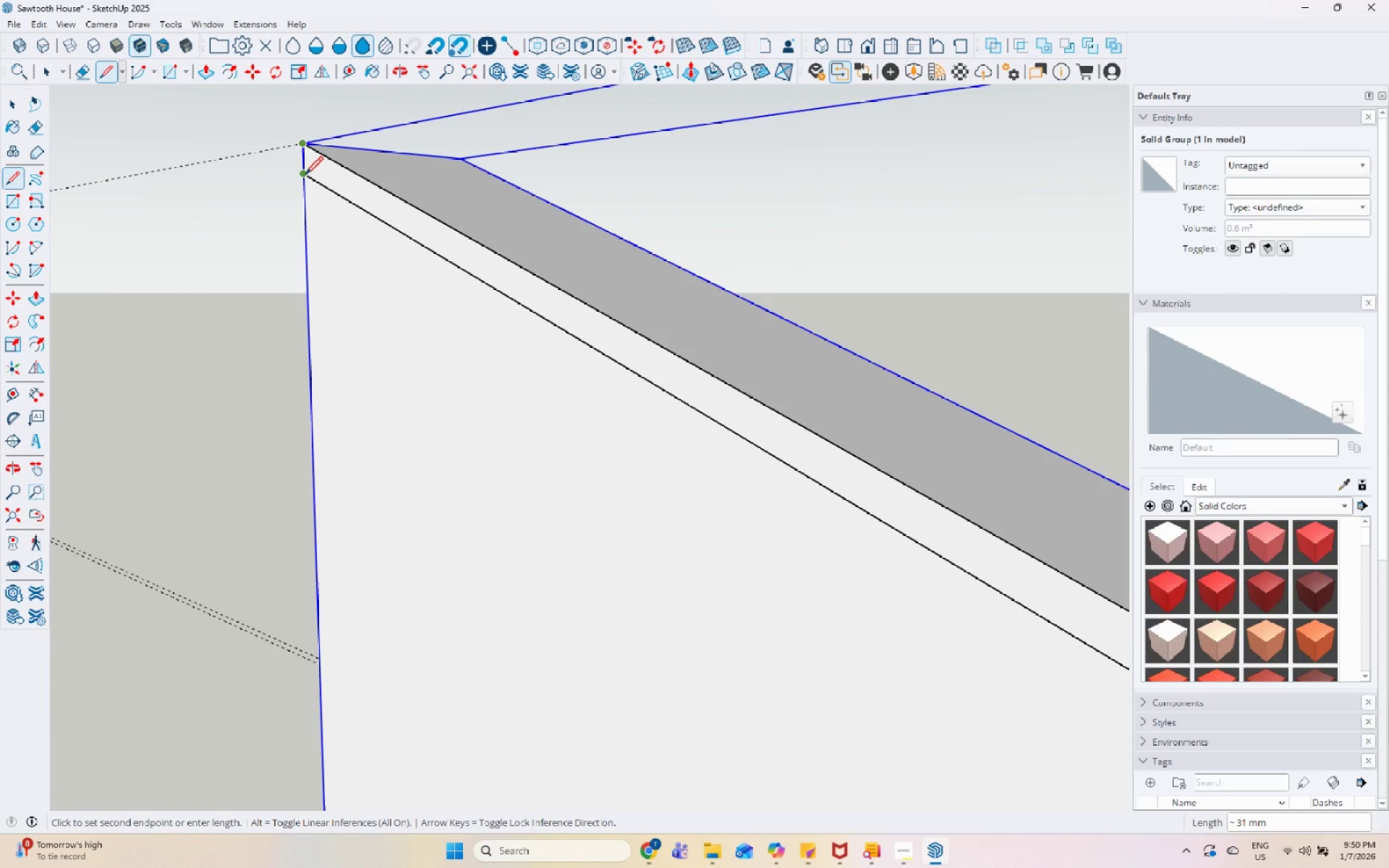 
key(Space)
 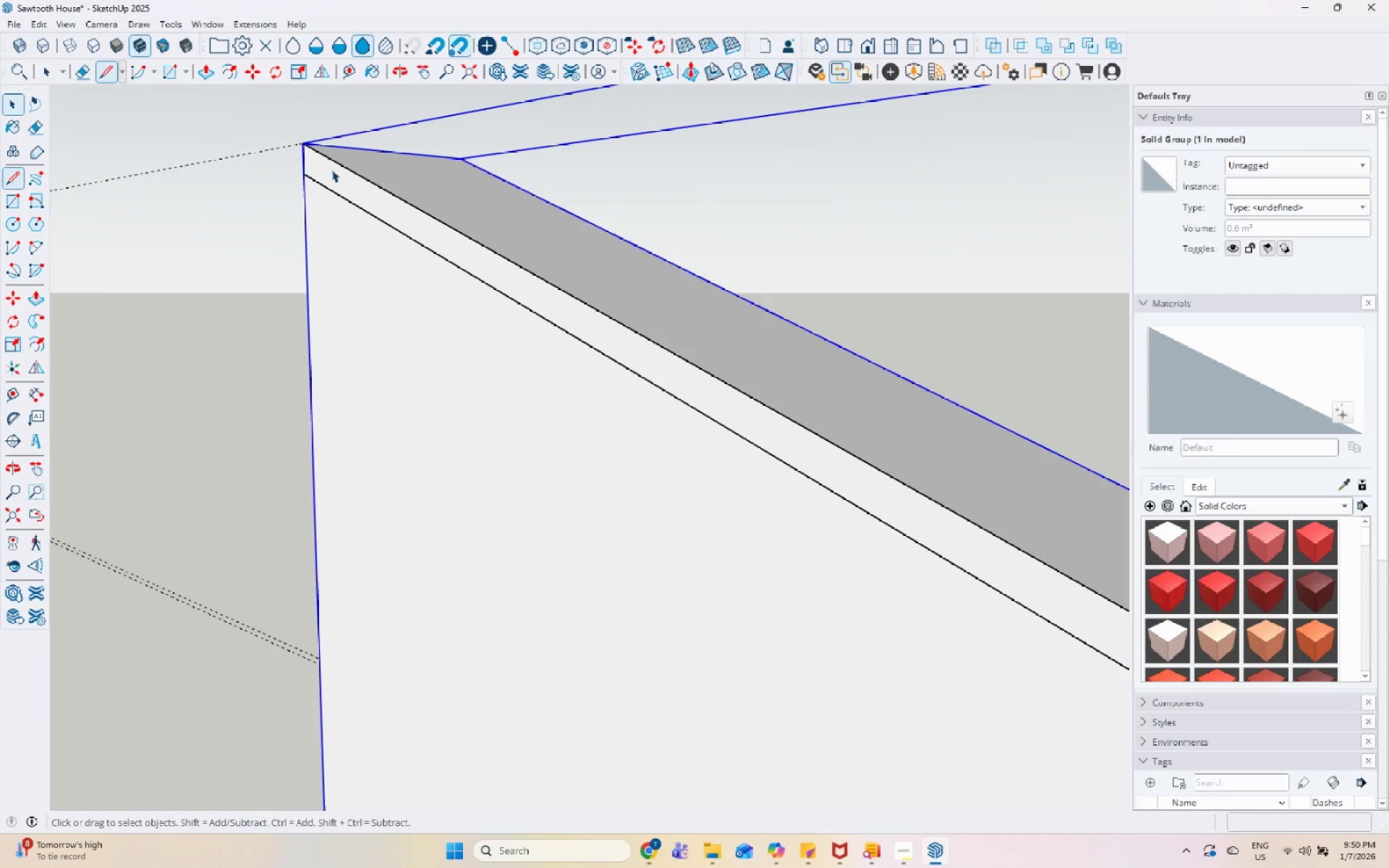 
double_click([331, 169])
 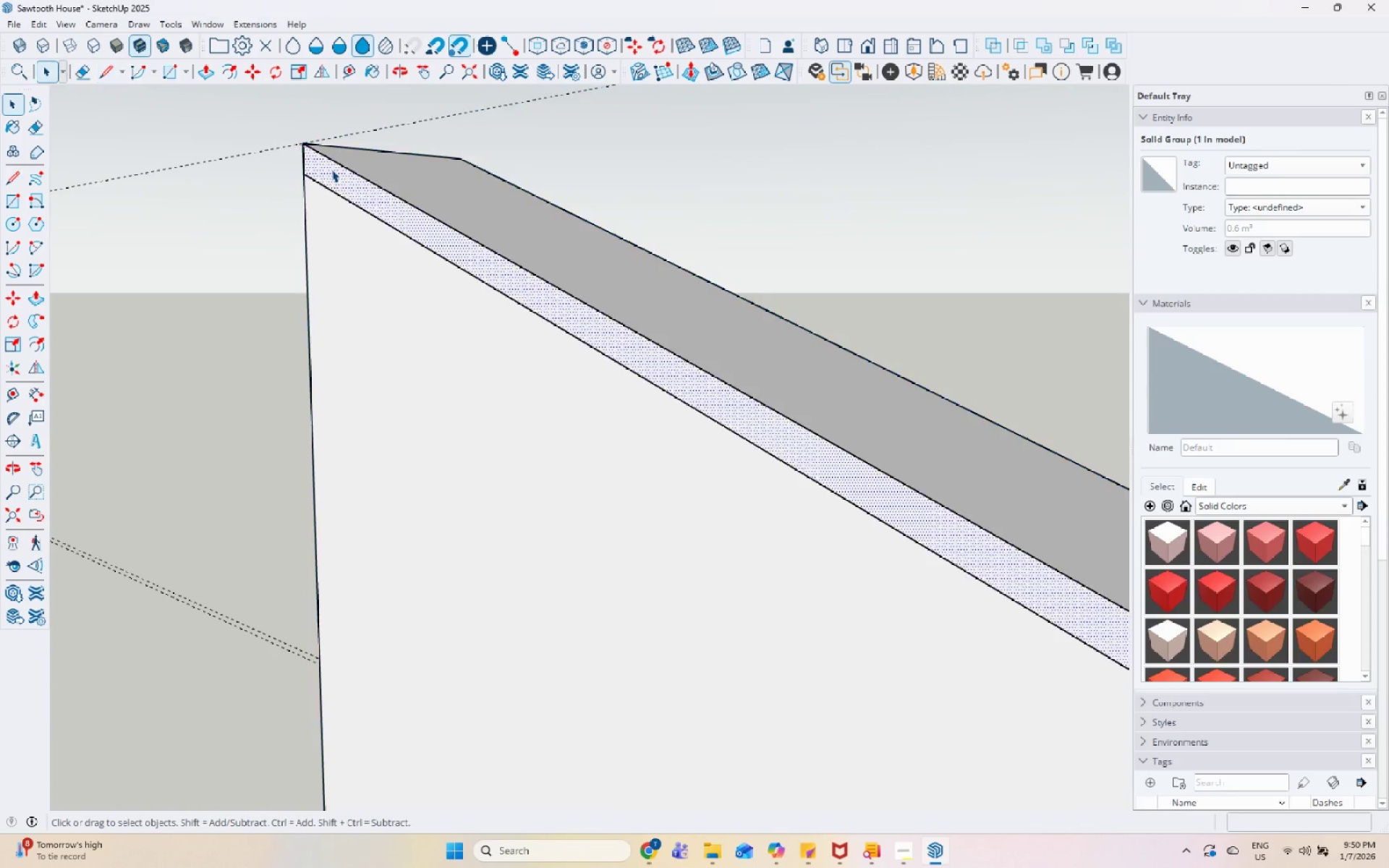 
scroll: coordinate [327, 169], scroll_direction: down, amount: 12.0
 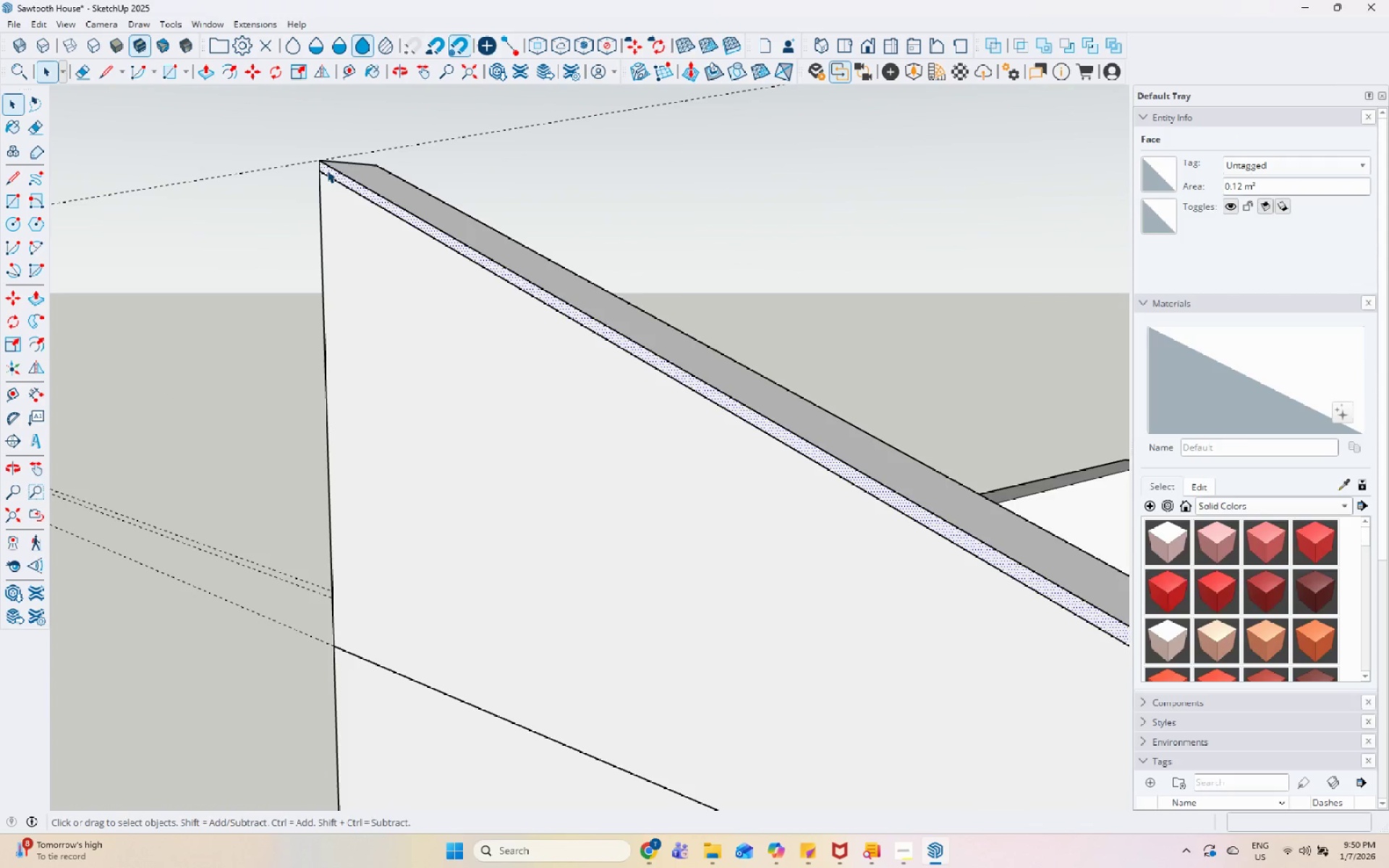 
key(P)
 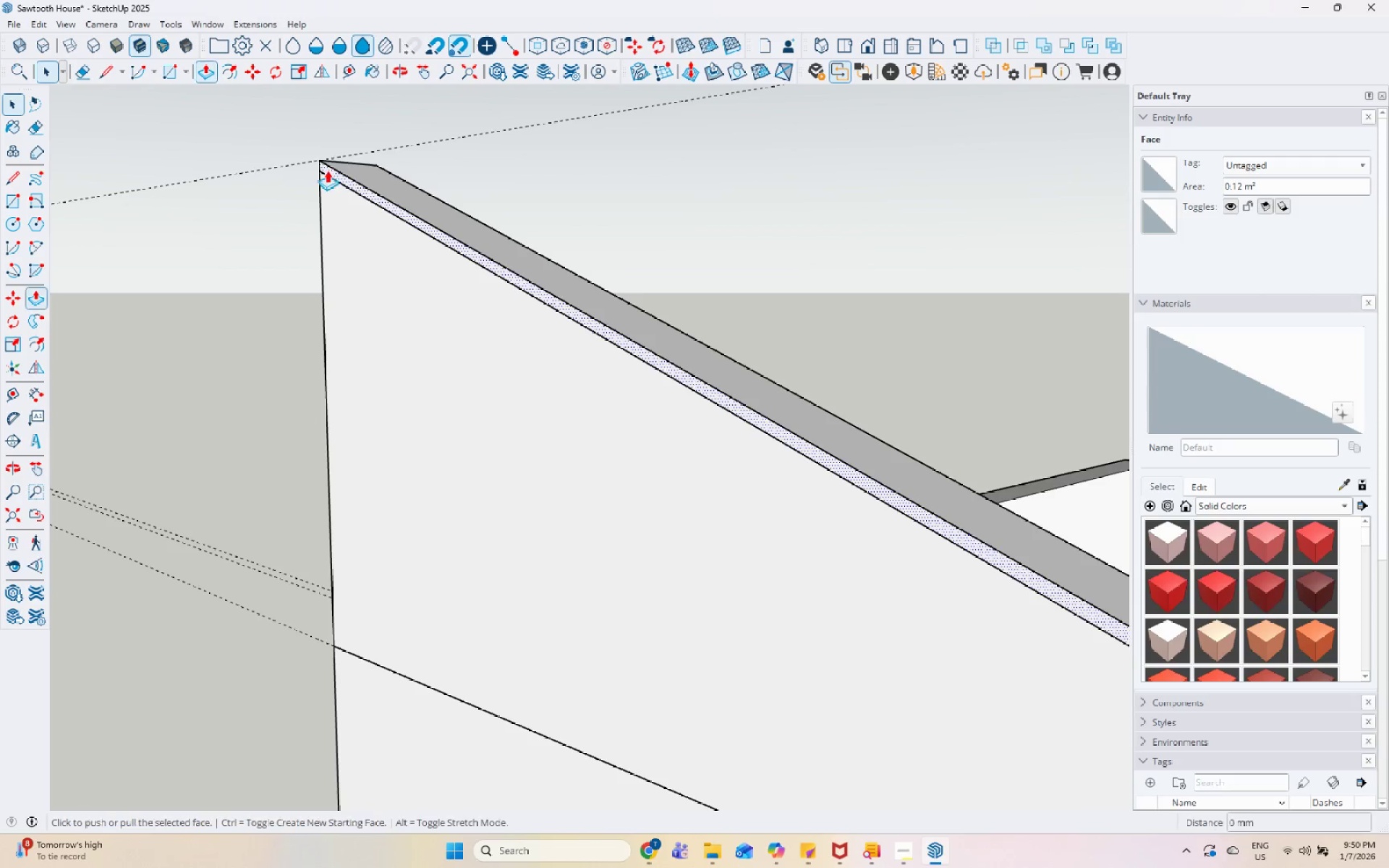 
left_click([327, 170])
 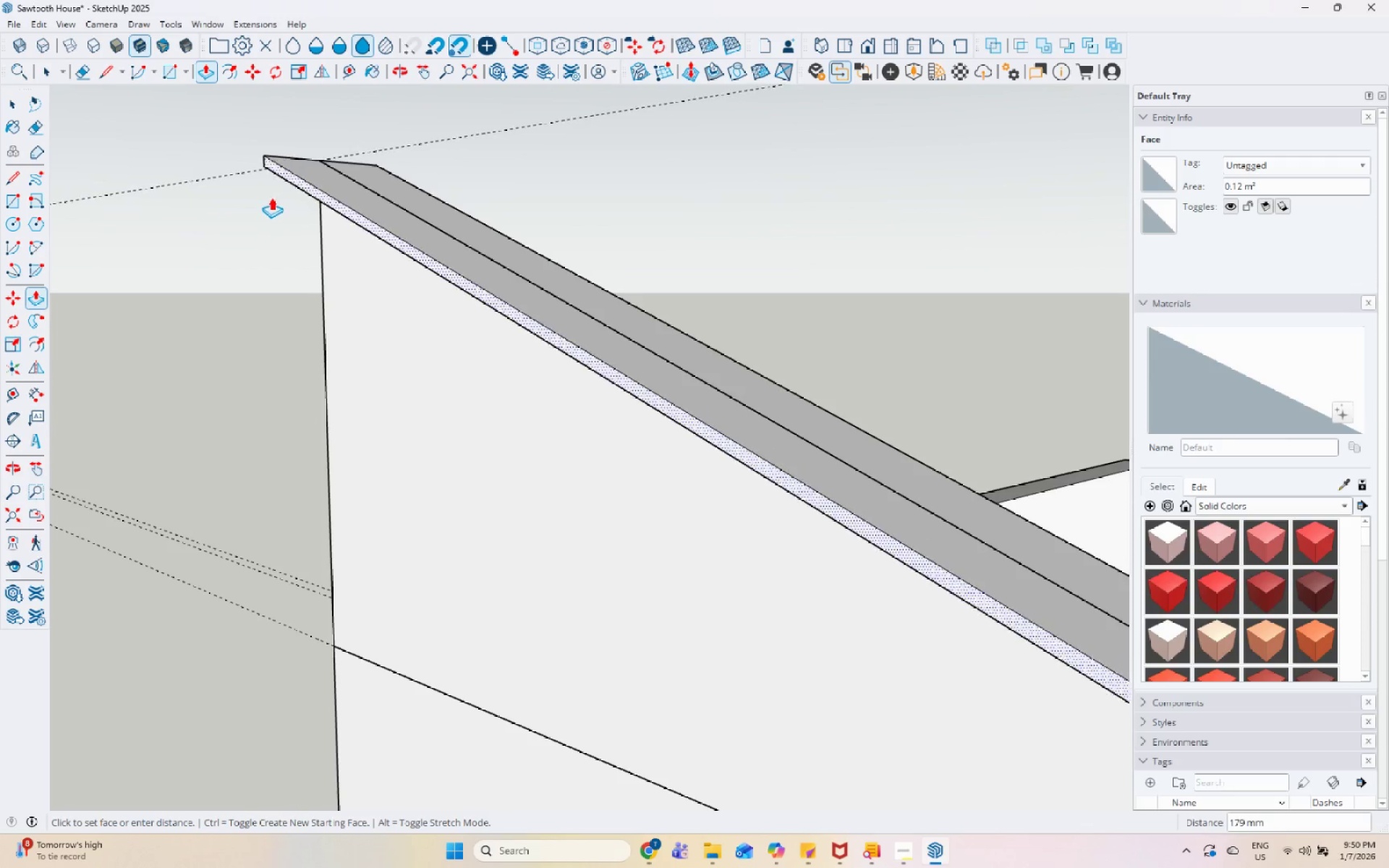 
scroll: coordinate [260, 202], scroll_direction: down, amount: 8.0
 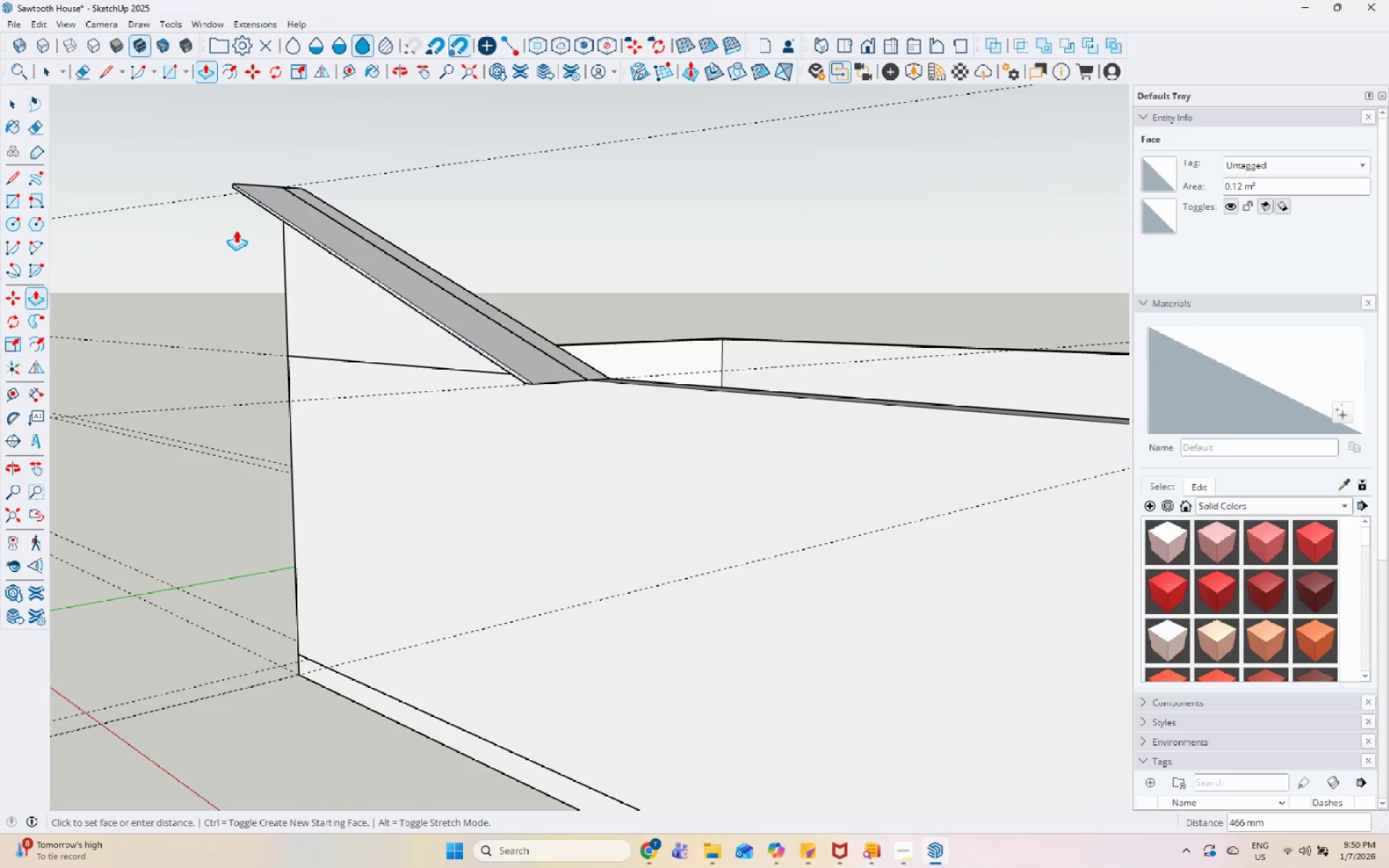 
key(Numpad1)
 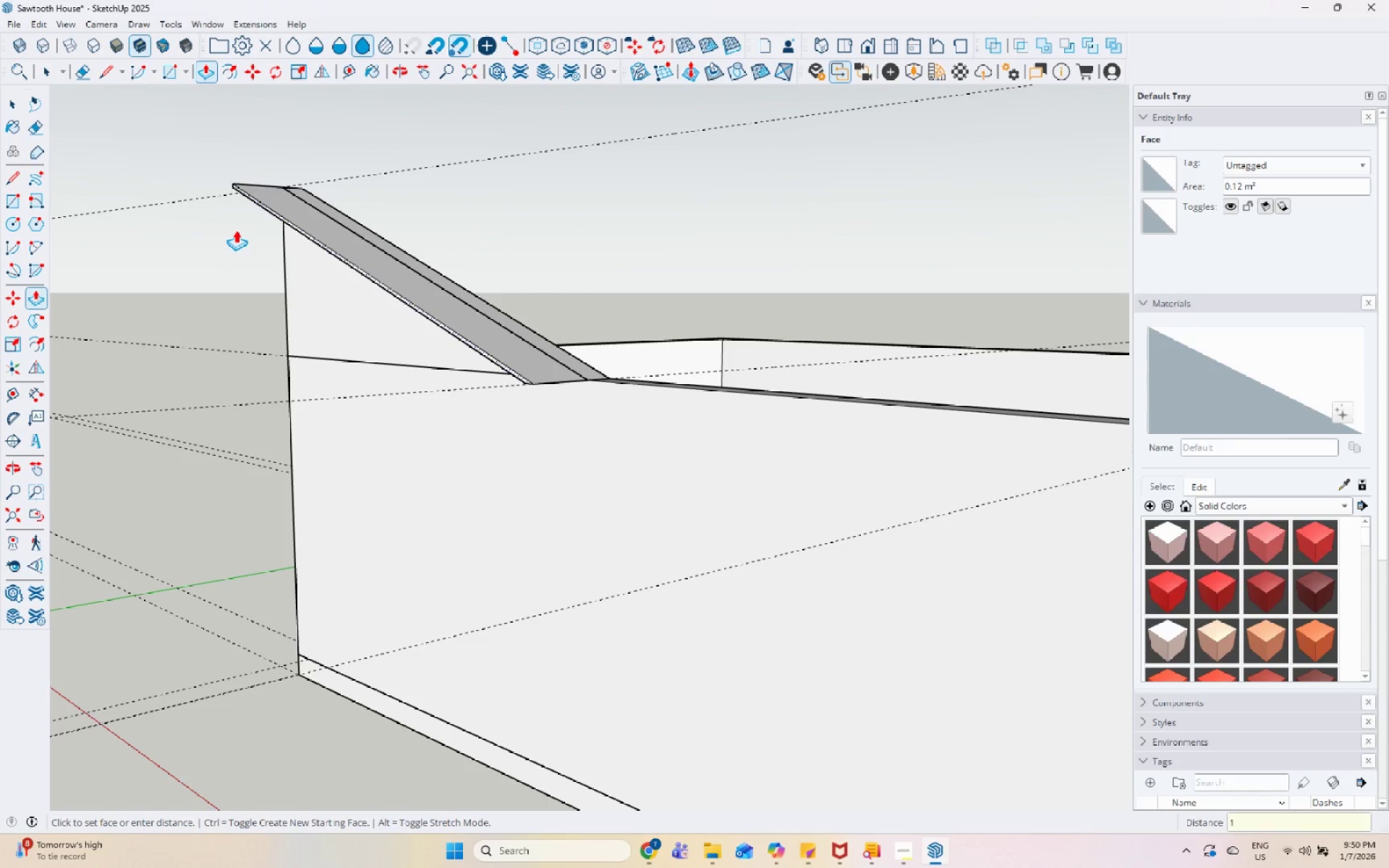 
key(Numpad2)
 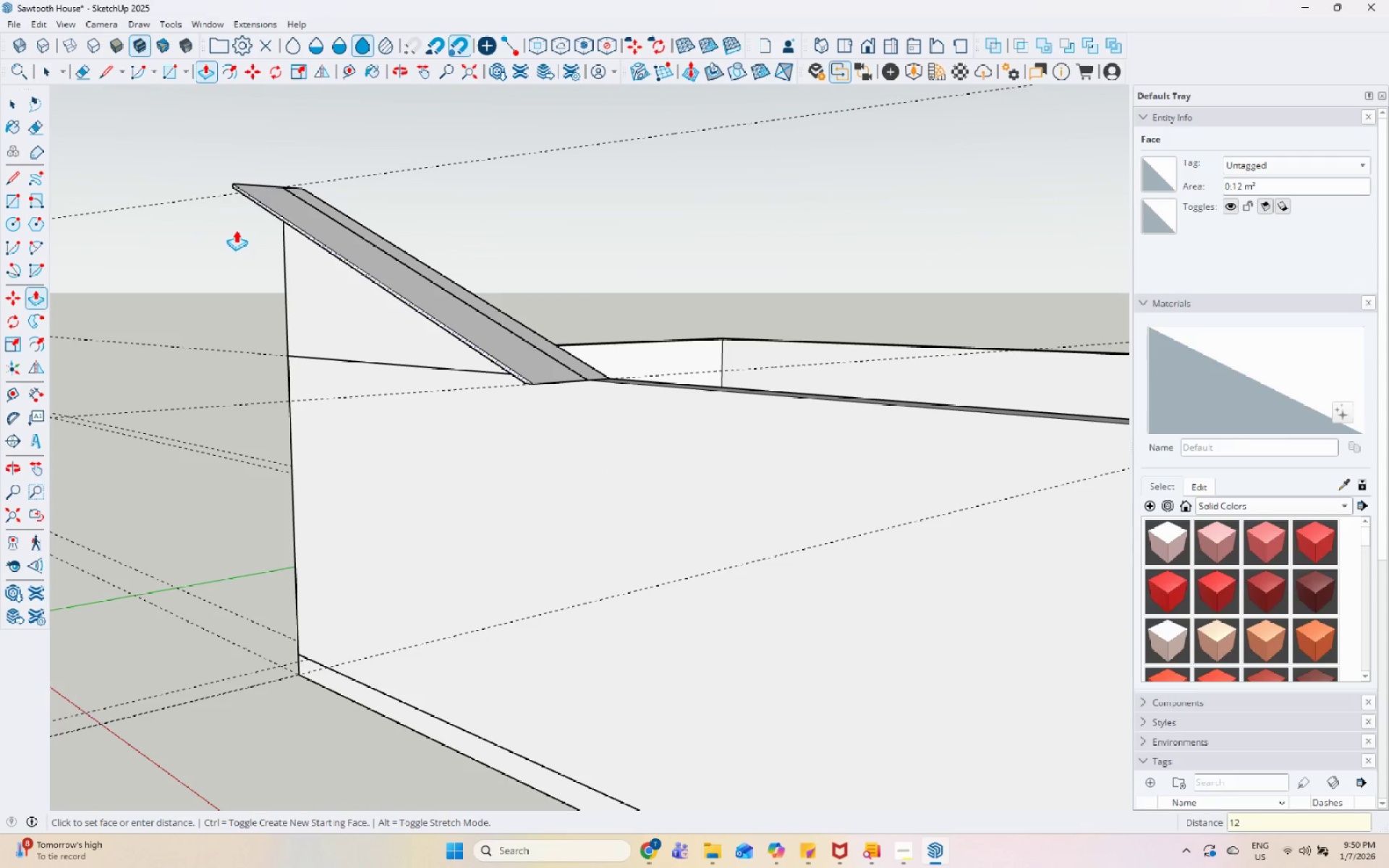 
key(Numpad0)
 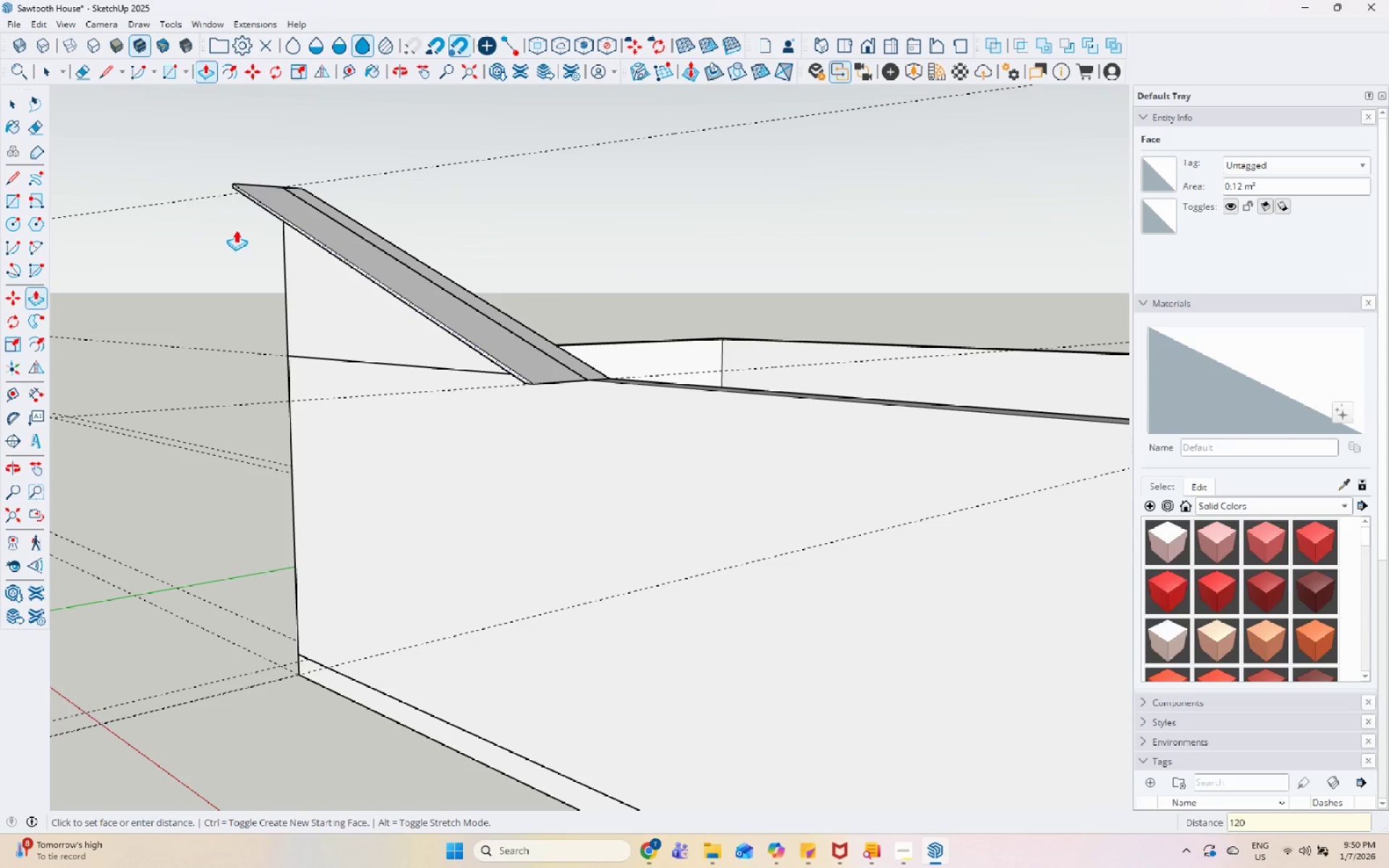 
key(Numpad0)
 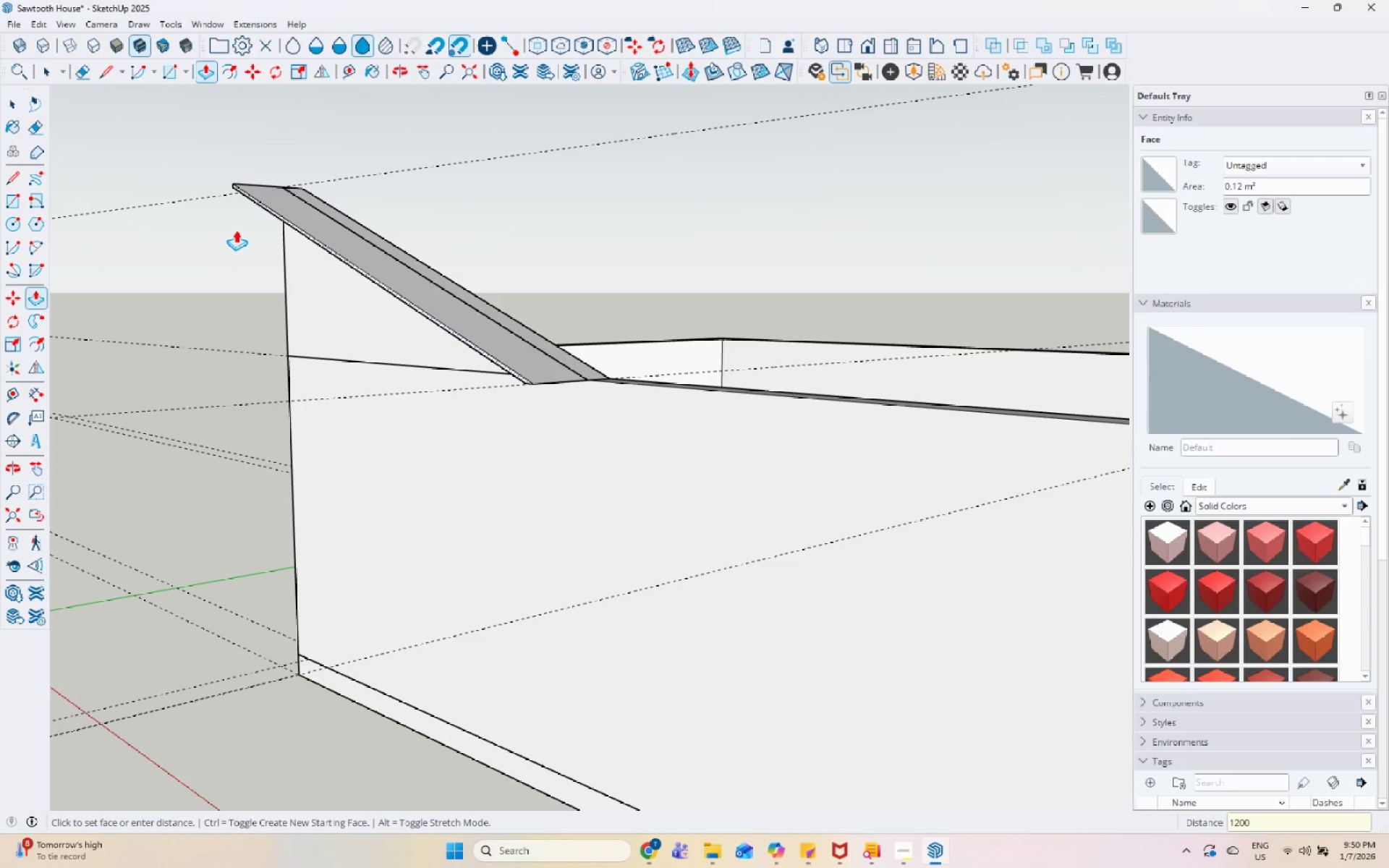 
key(Enter)
 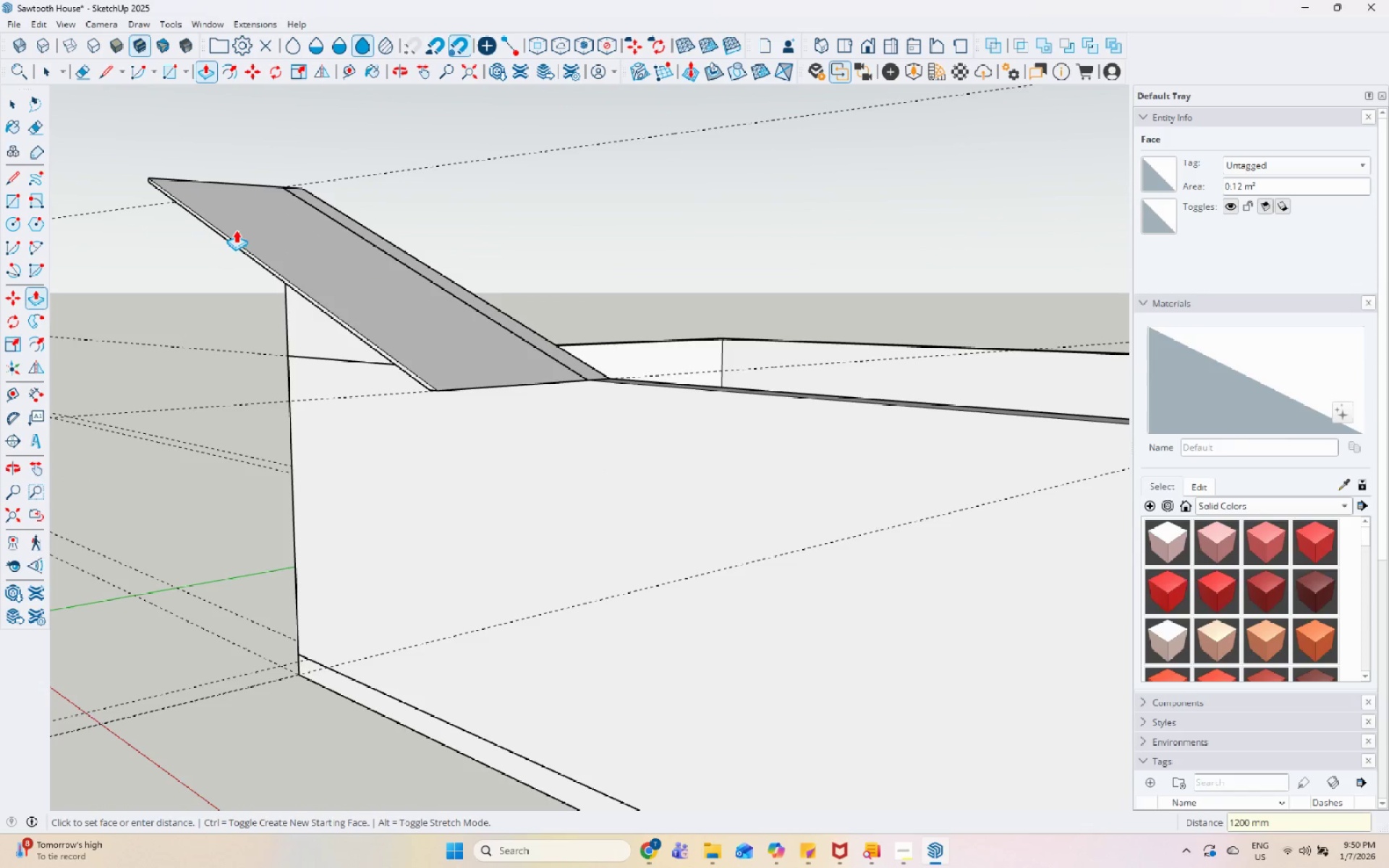 
key(Space)
 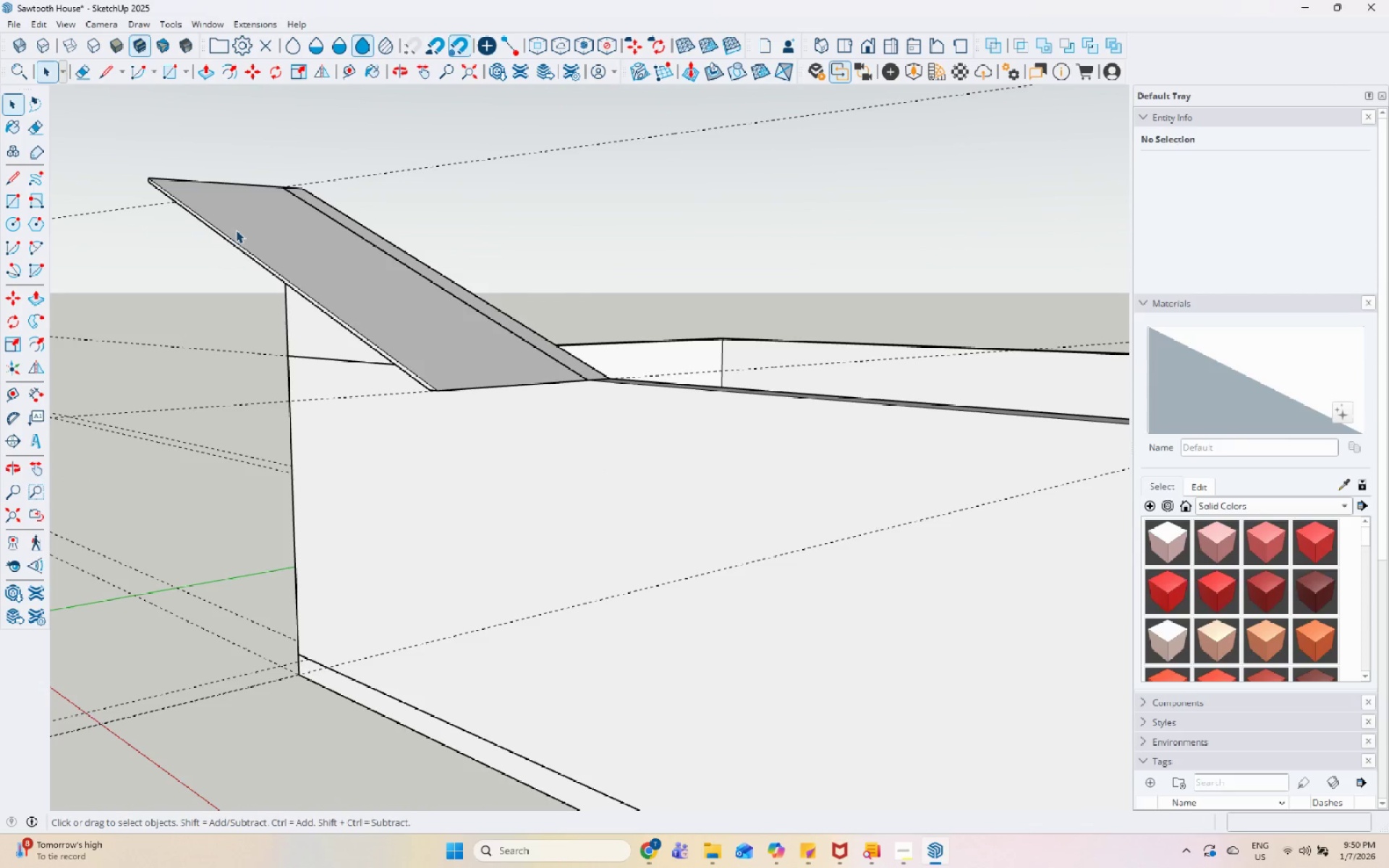 
double_click([236, 230])
 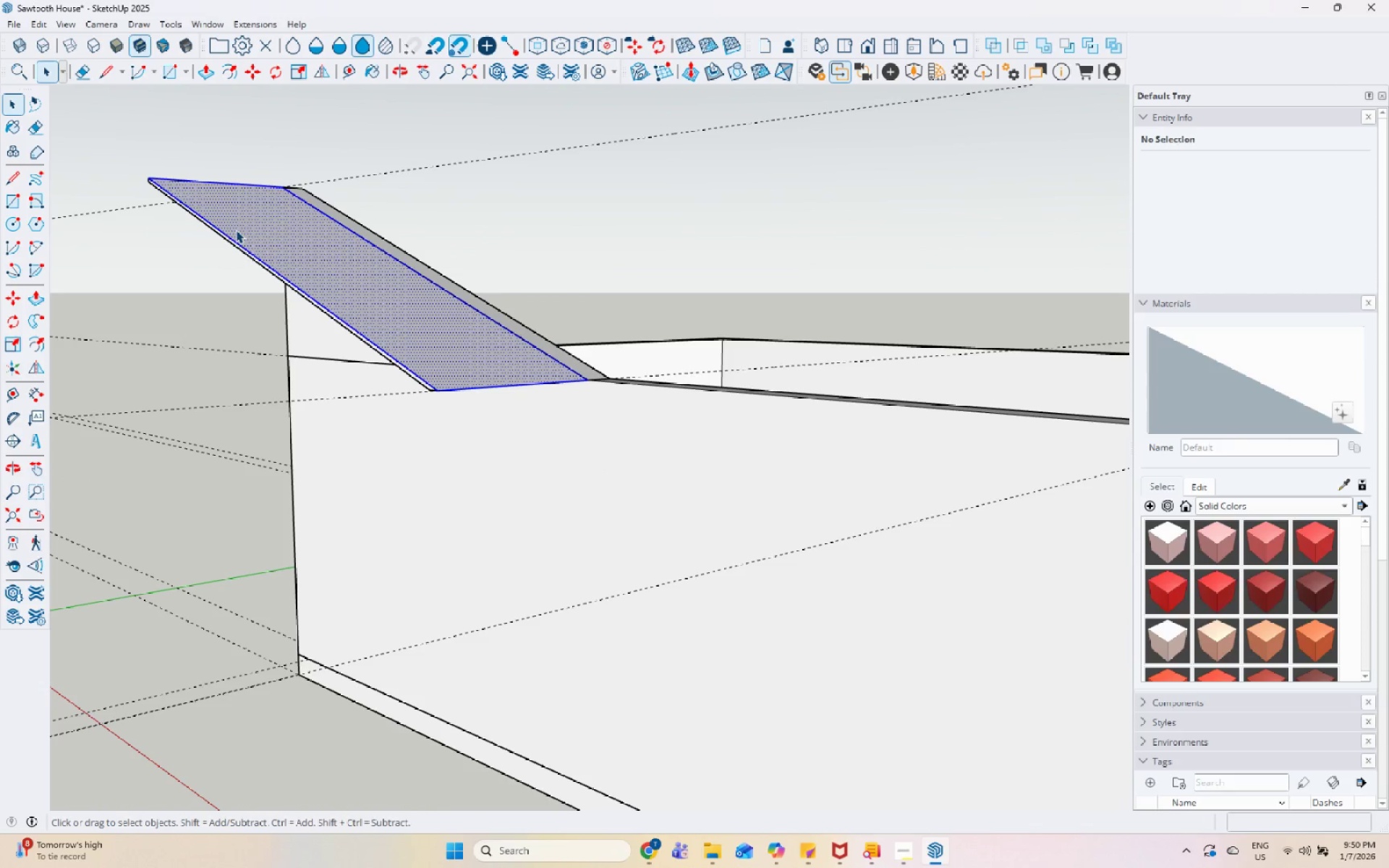 
triple_click([236, 230])
 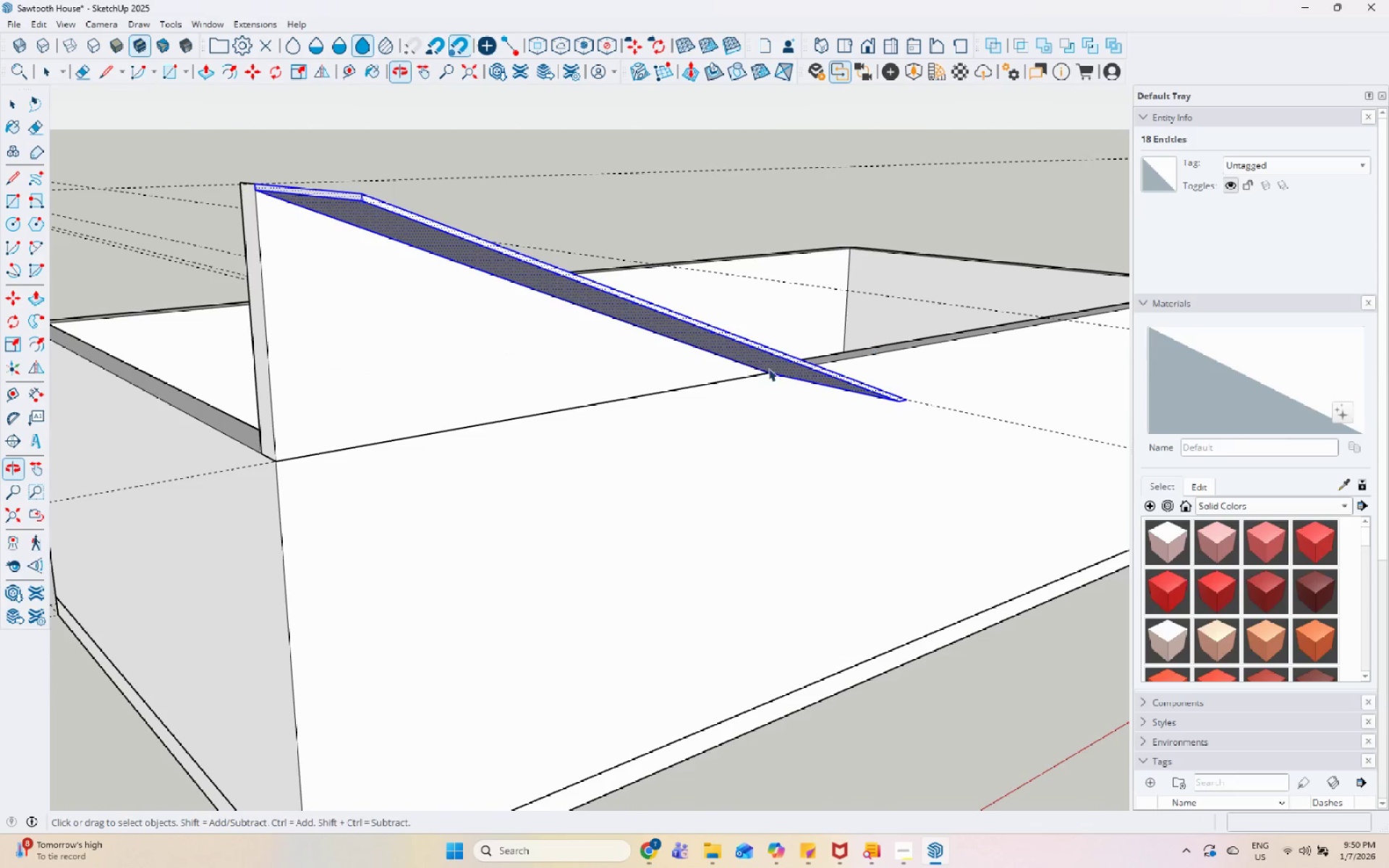 
right_click([775, 355])
 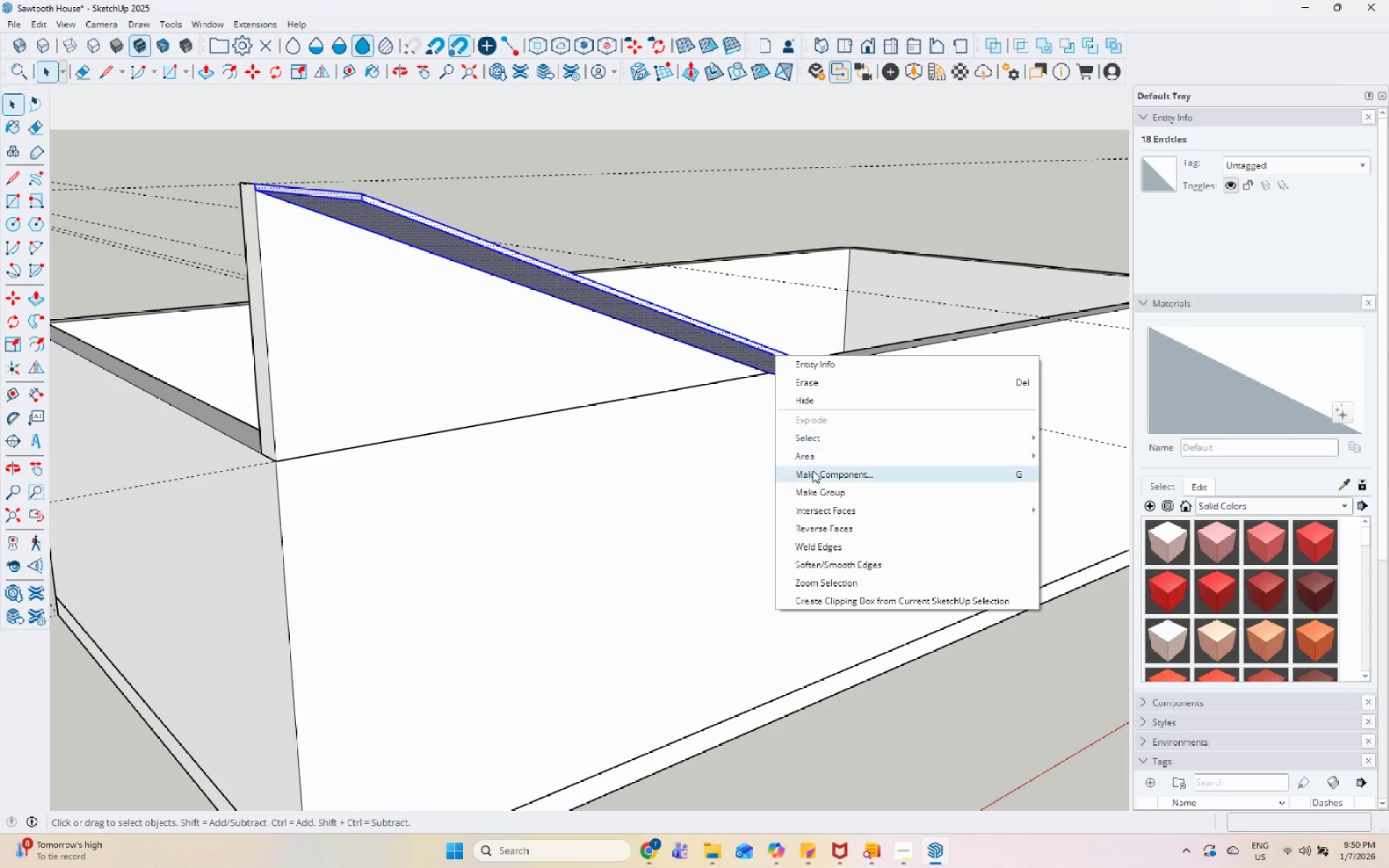 
left_click([812, 495])
 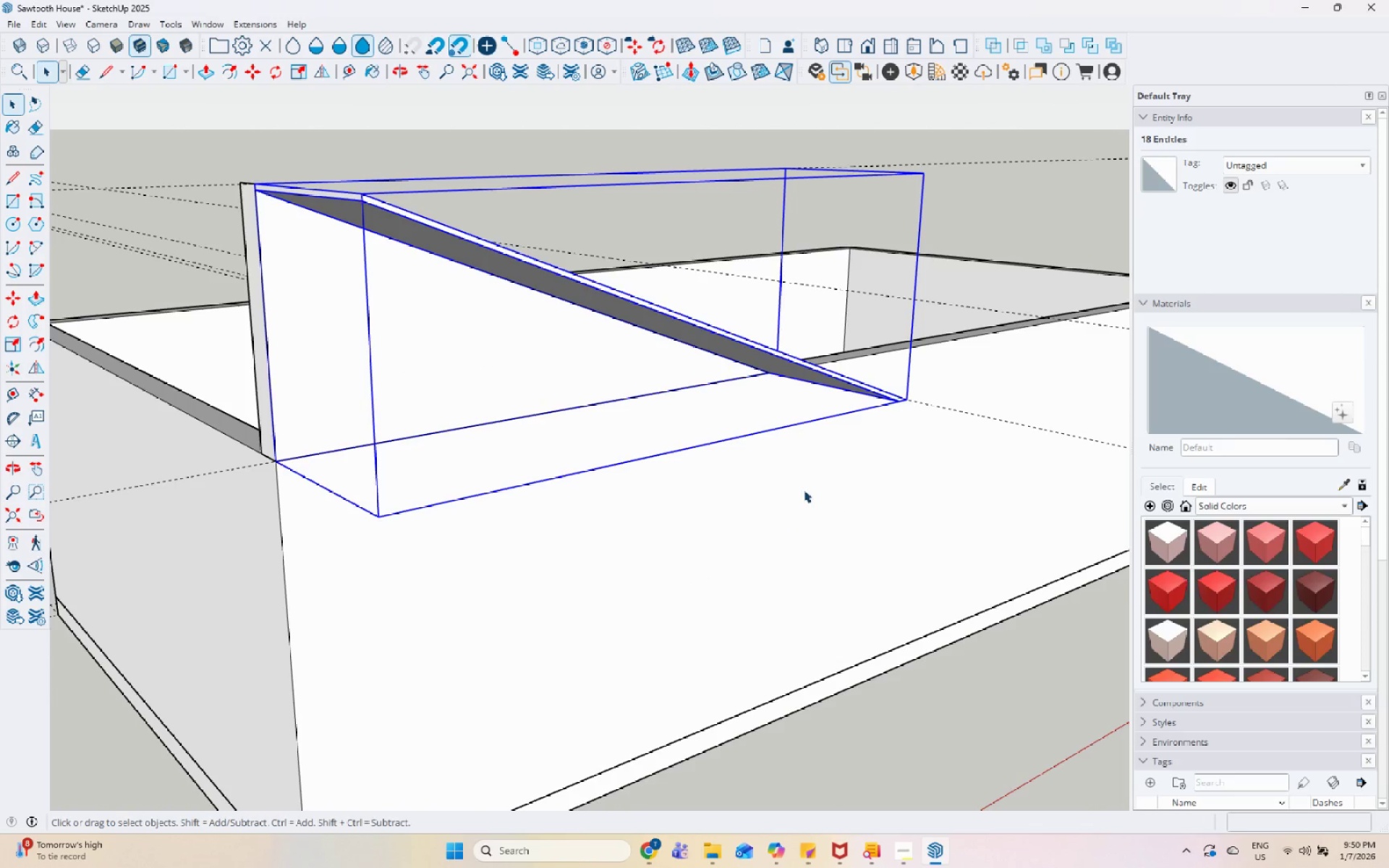 
scroll: coordinate [1152, 650], scroll_direction: down, amount: 14.0
 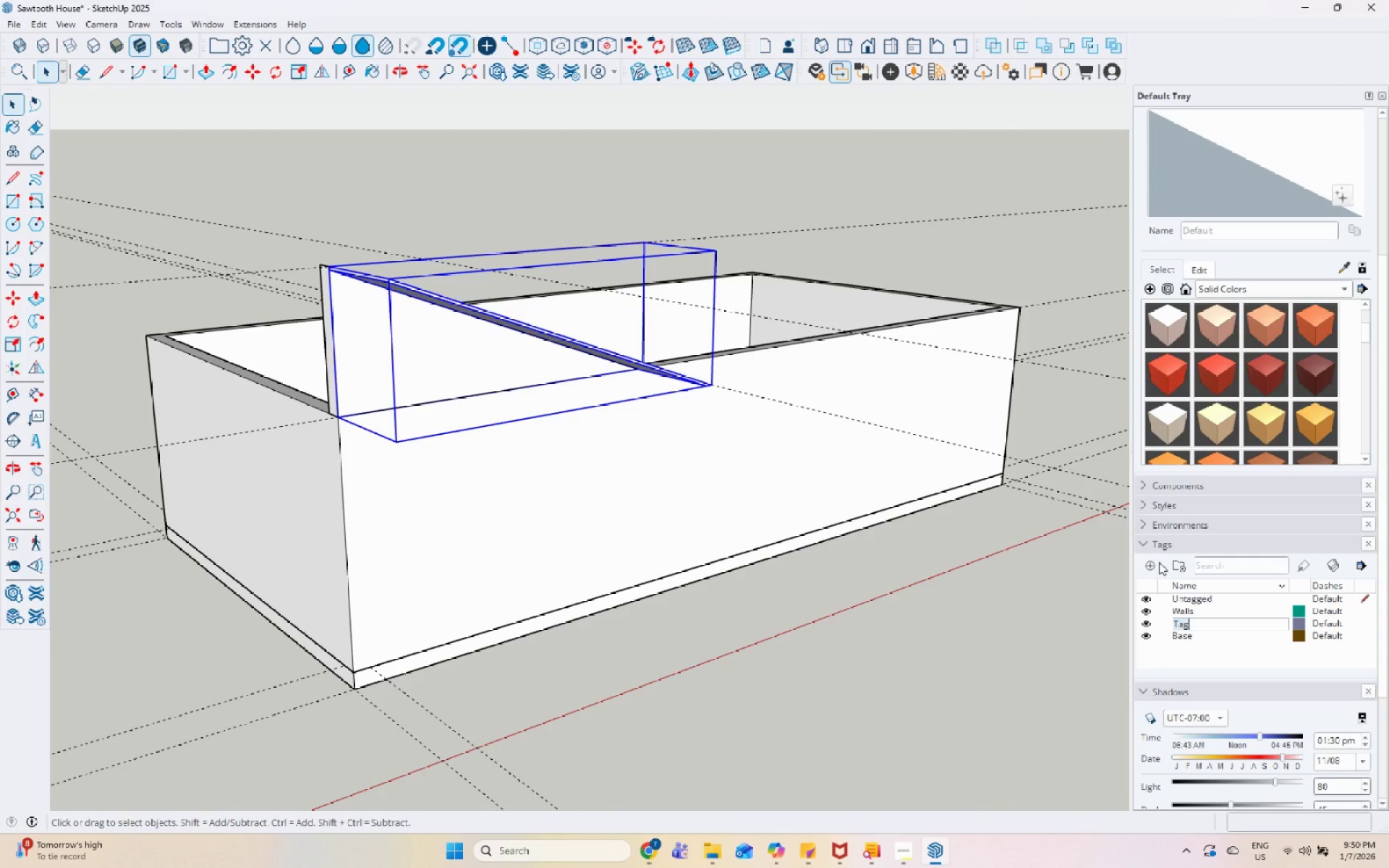 
type(Roof)
 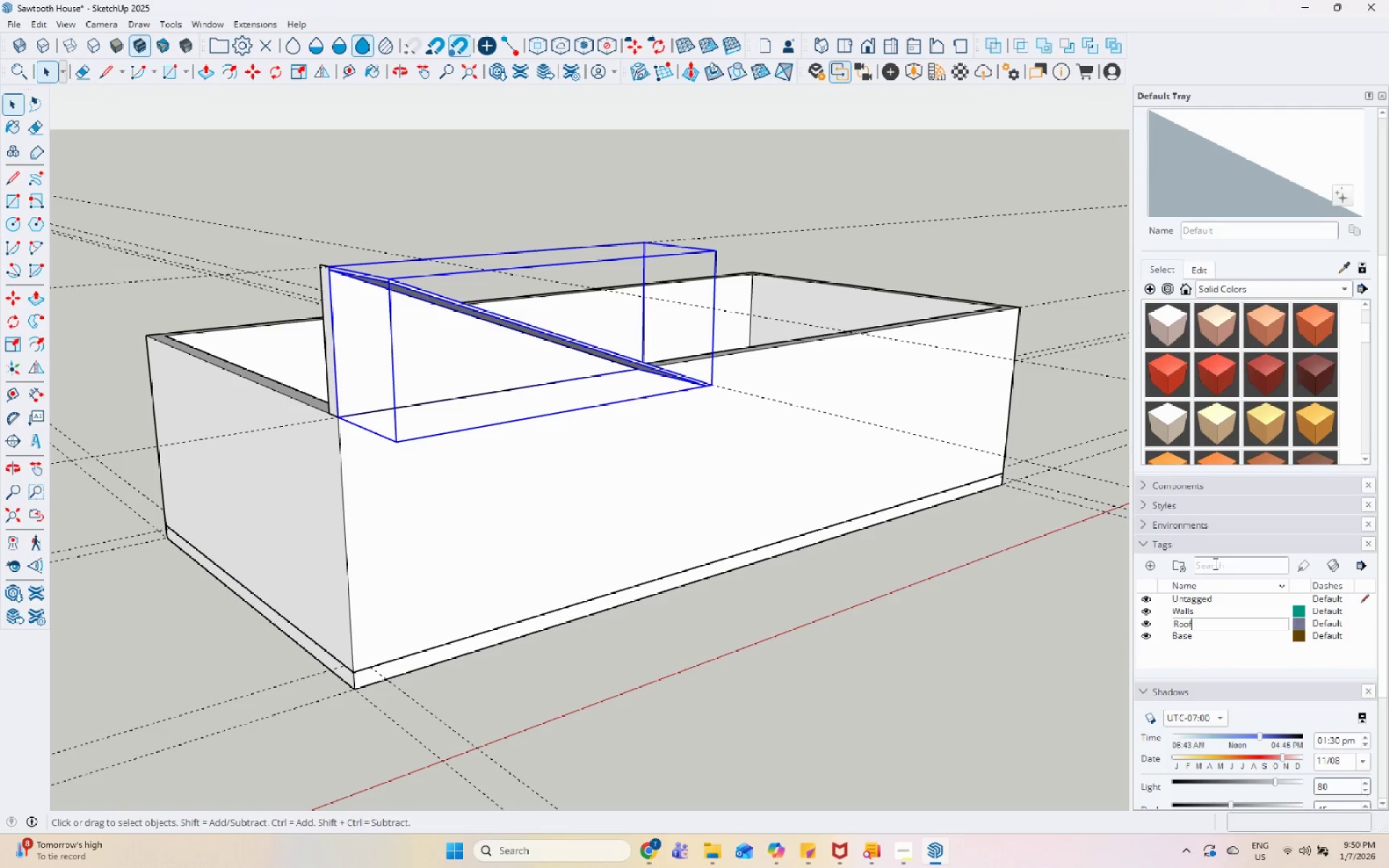 
key(Enter)
 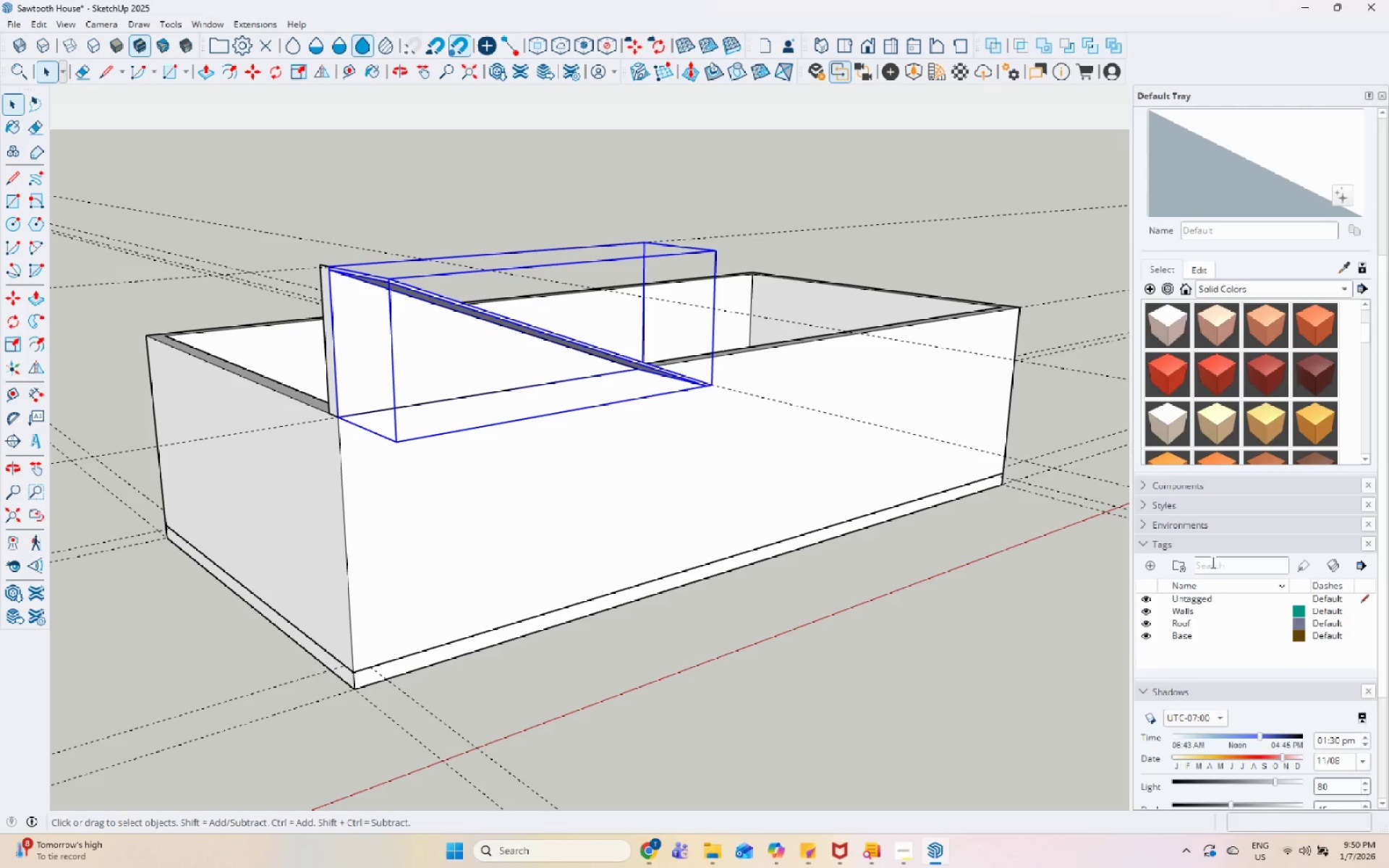 
left_click([1279, 169])
 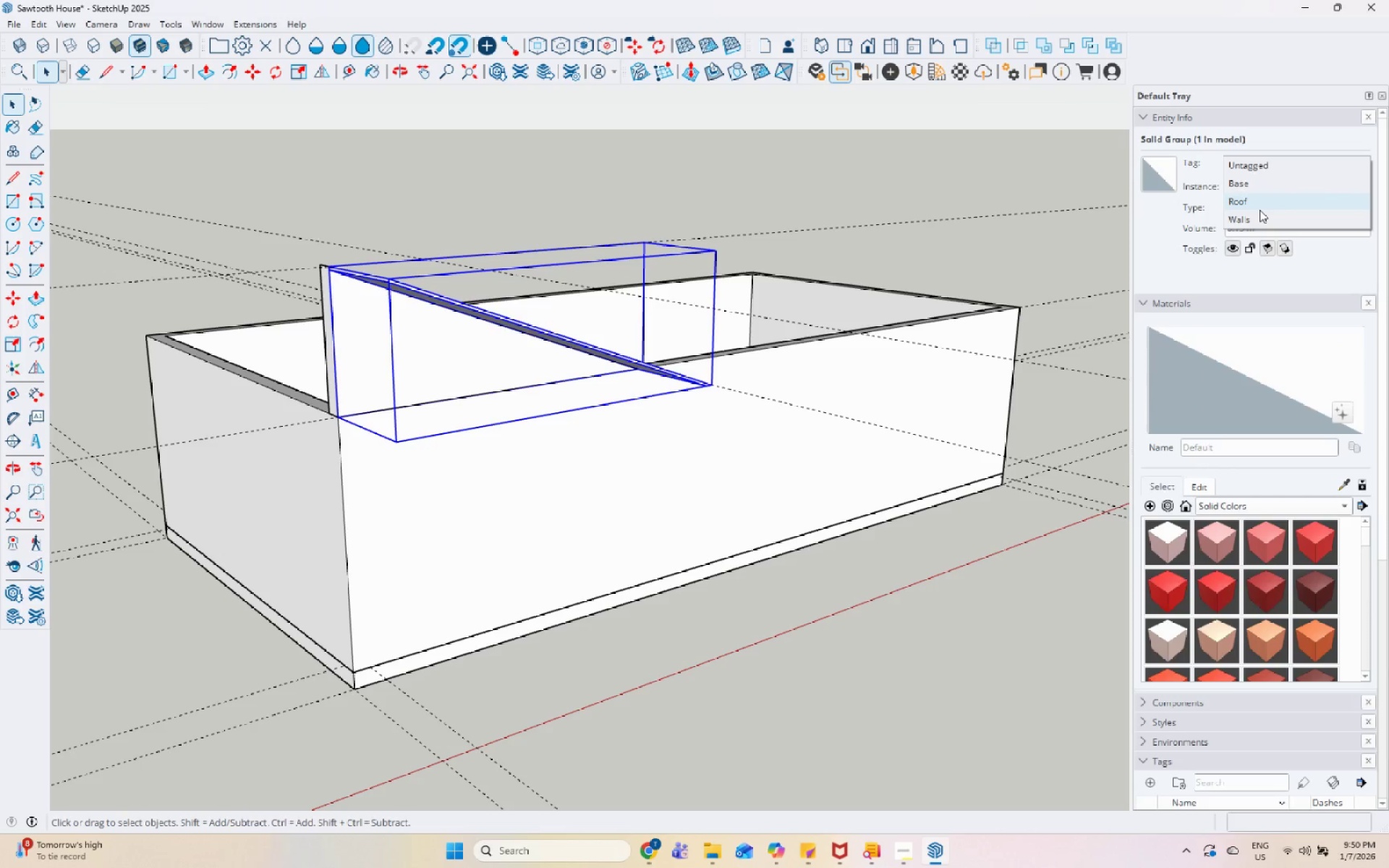 
scroll: coordinate [1212, 267], scroll_direction: up, amount: 10.0
 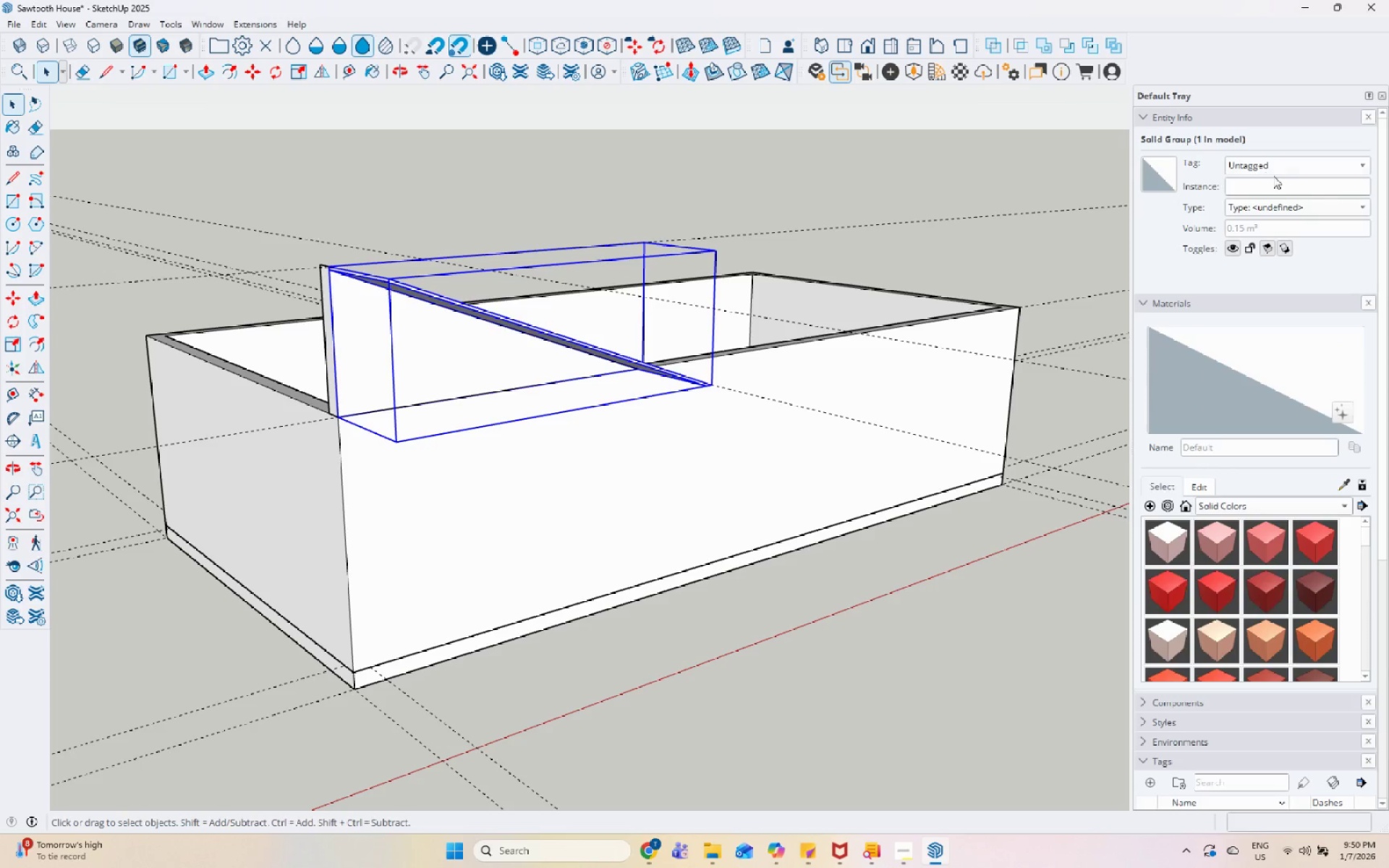 
left_click([1260, 210])
 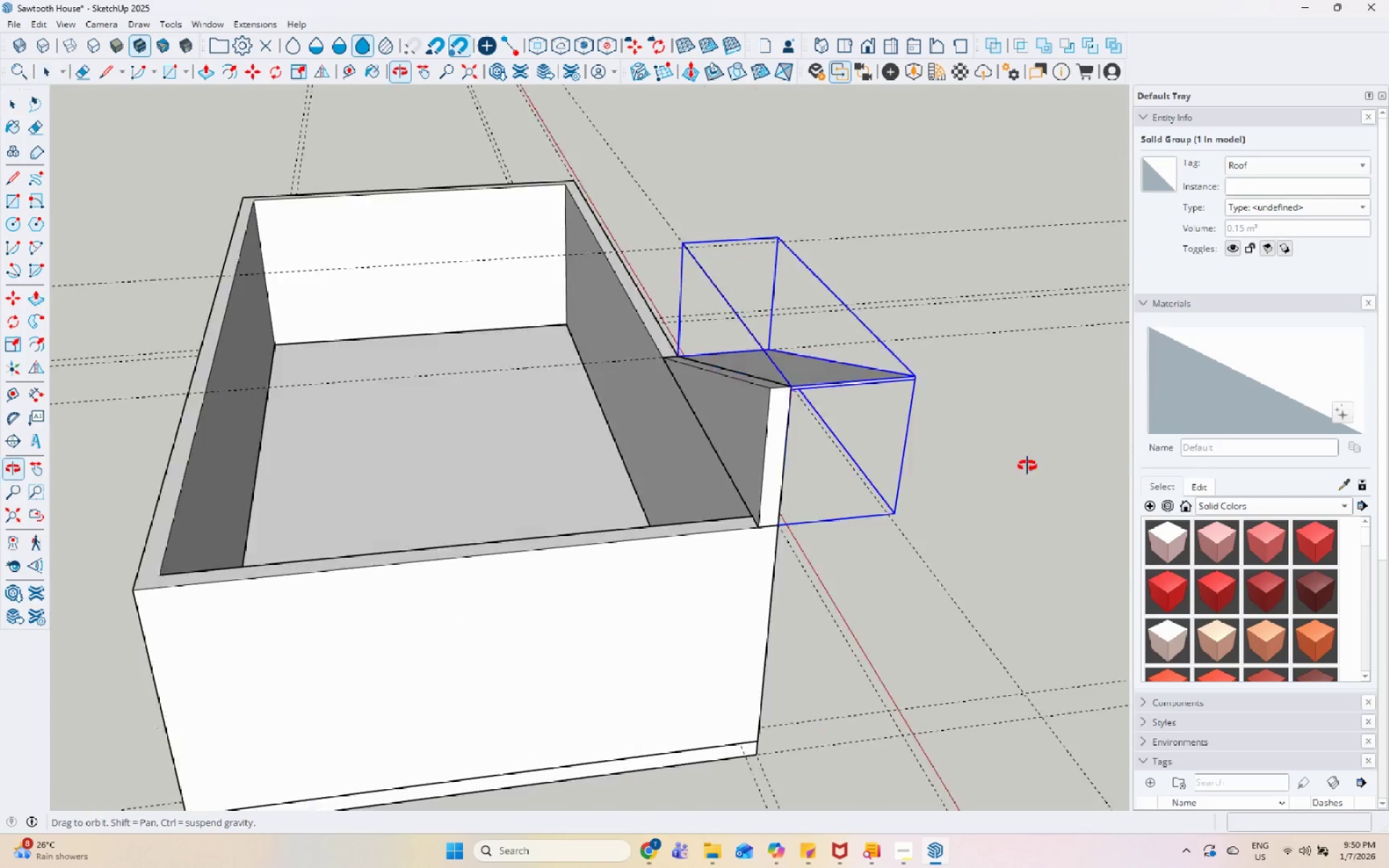 
scroll: coordinate [827, 415], scroll_direction: up, amount: 6.0
 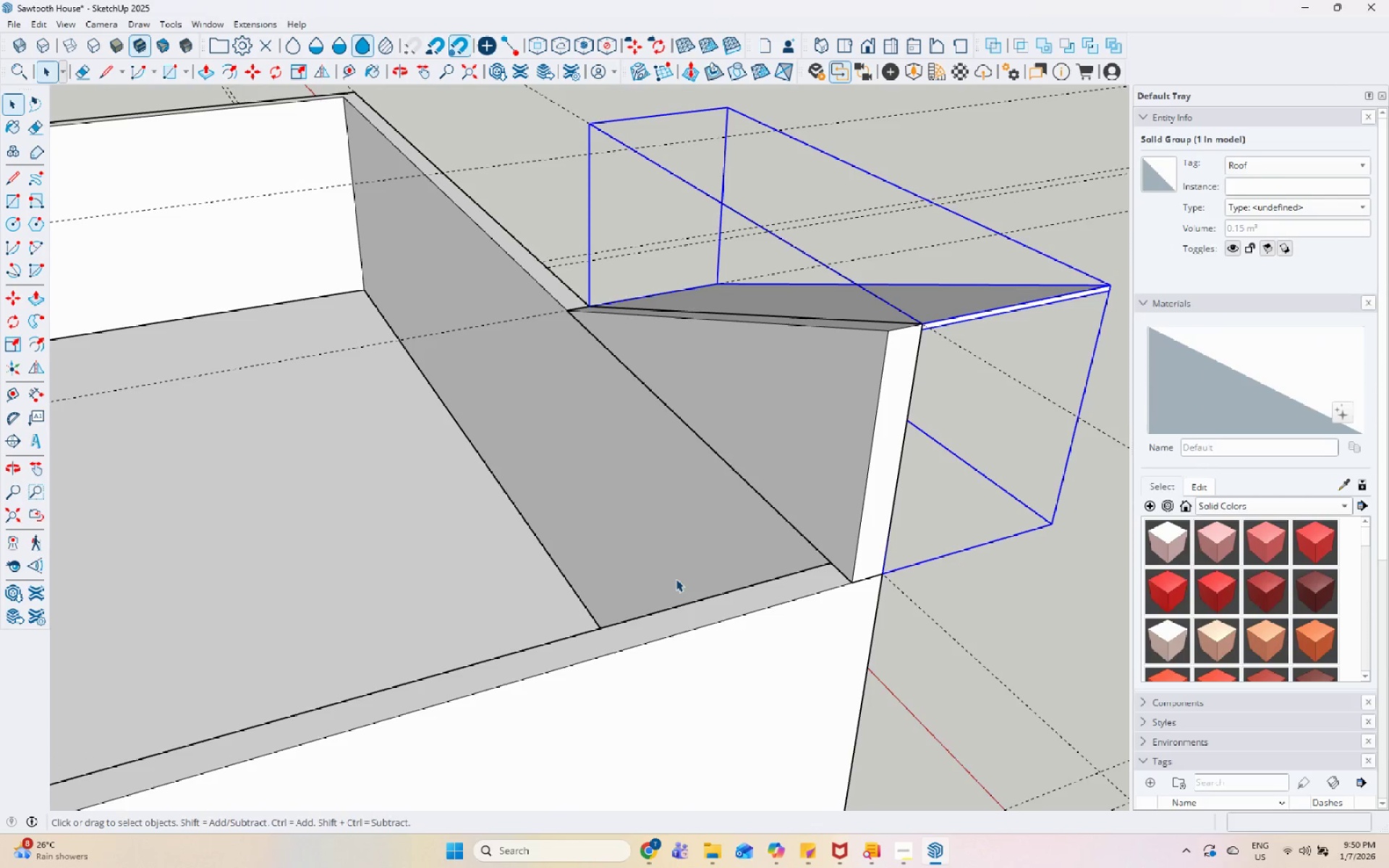 
double_click([914, 343])
 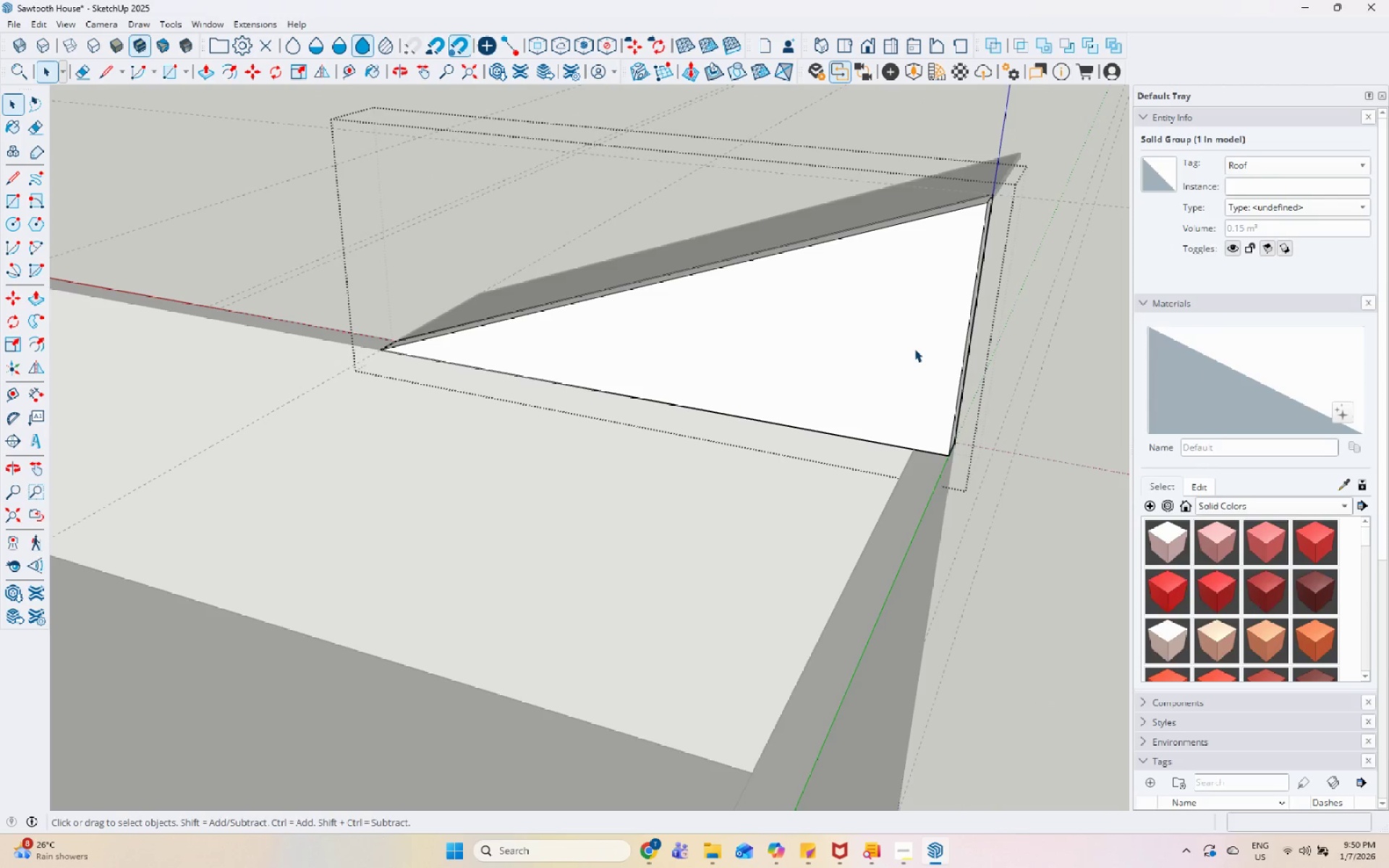 
scroll: coordinate [911, 348], scroll_direction: up, amount: 1.0
 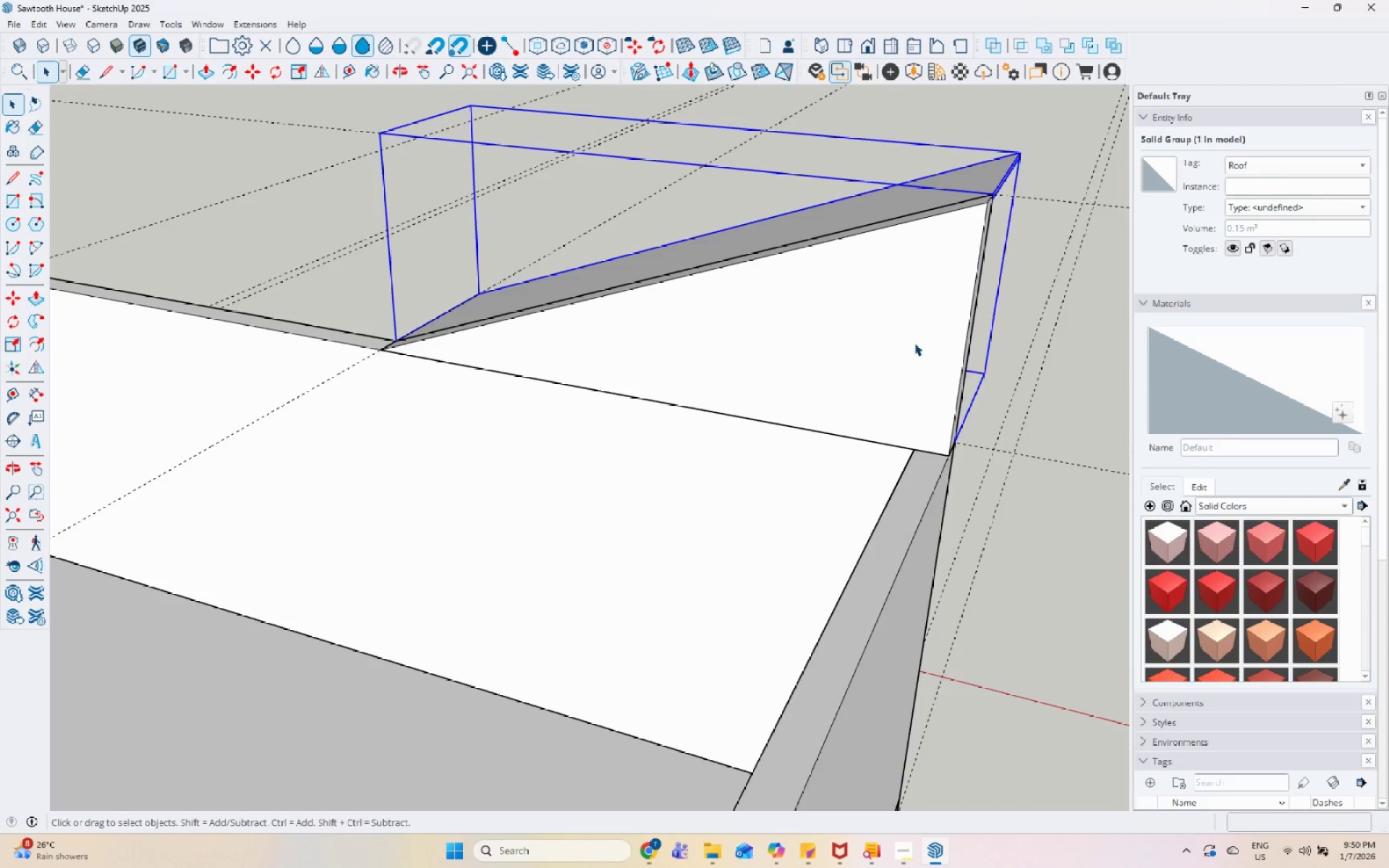 
left_click_drag(start_coordinate=[898, 358], to_coordinate=[902, 357])
 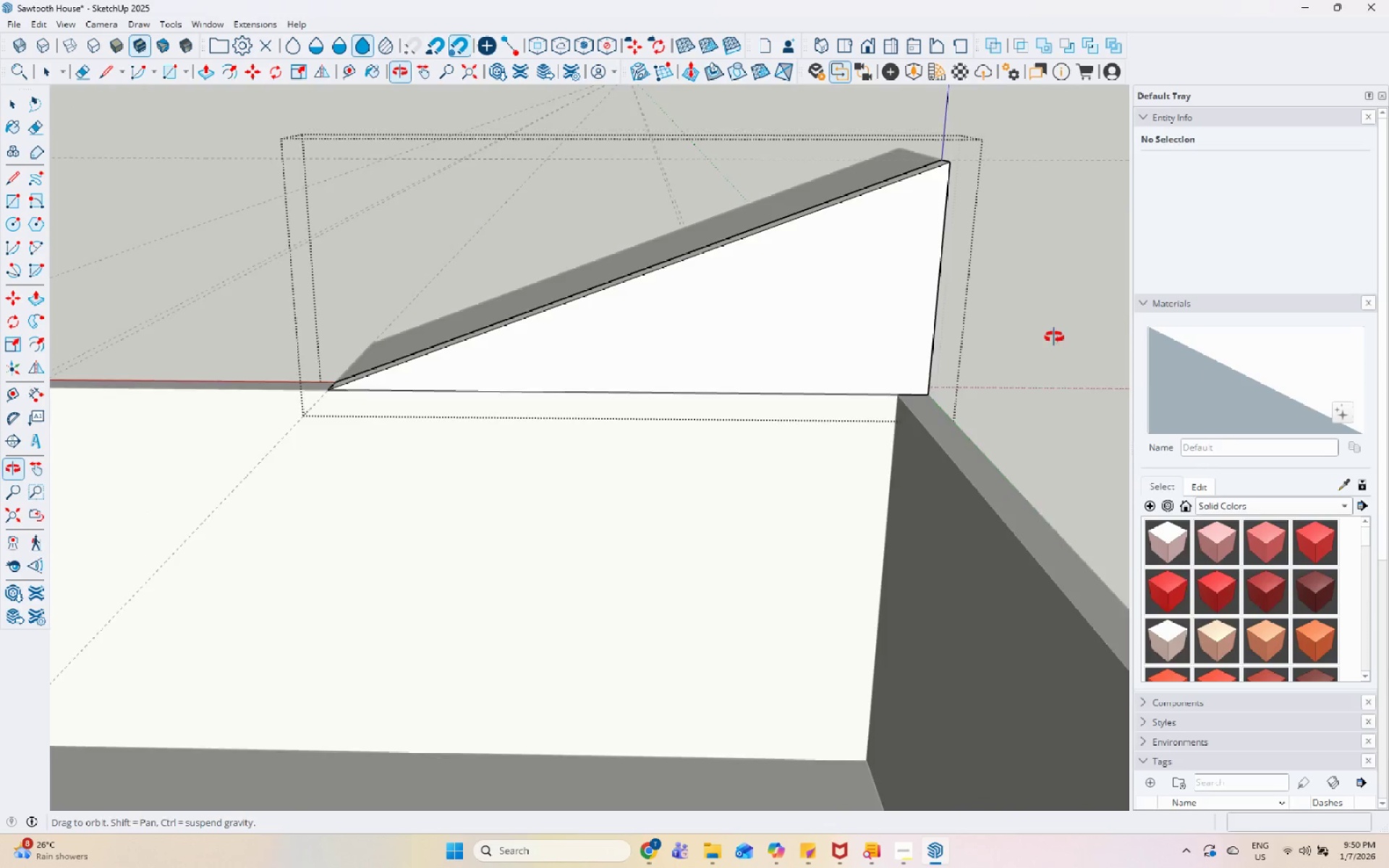 
scroll: coordinate [908, 331], scroll_direction: up, amount: 4.0
 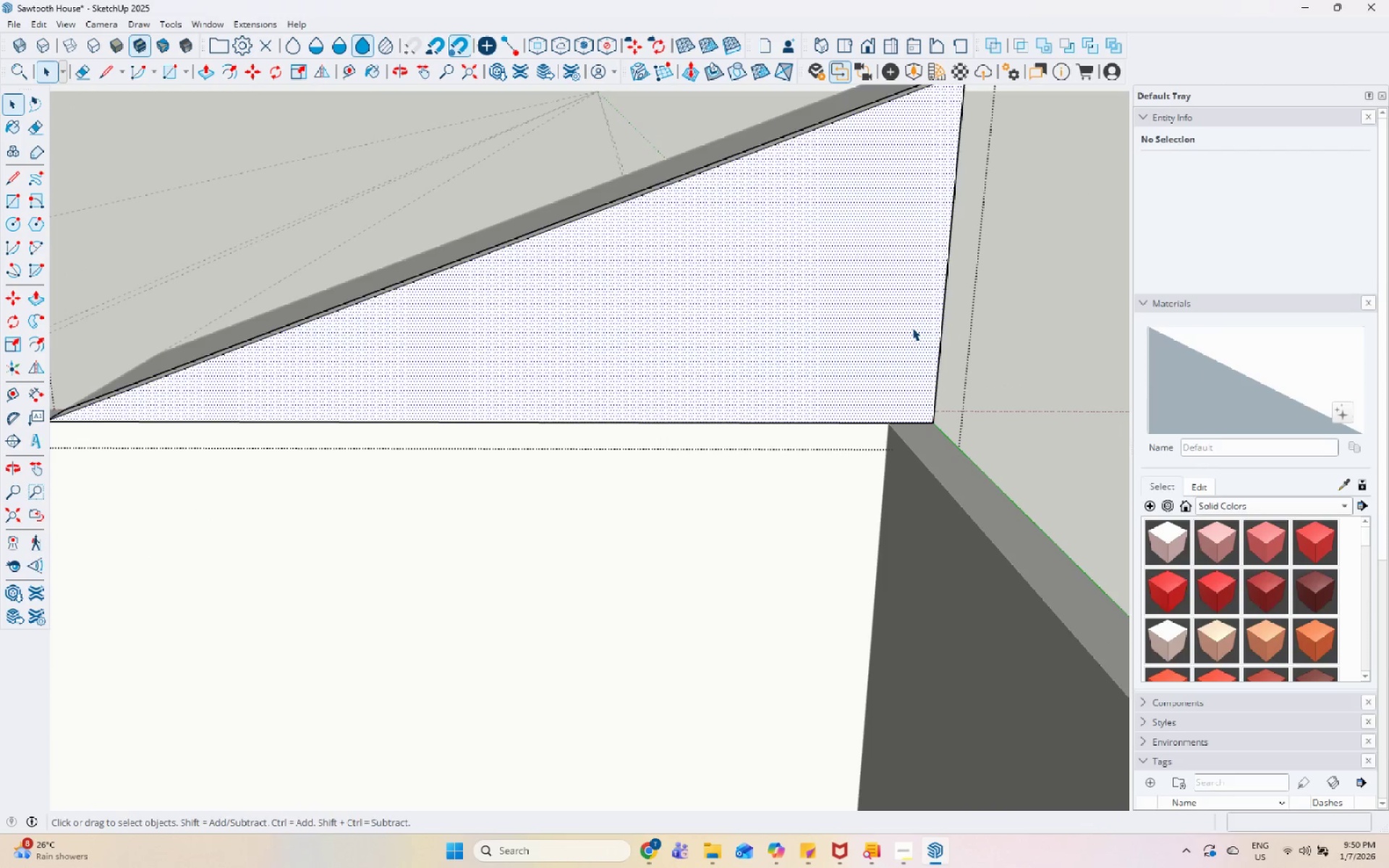 
key(L)
 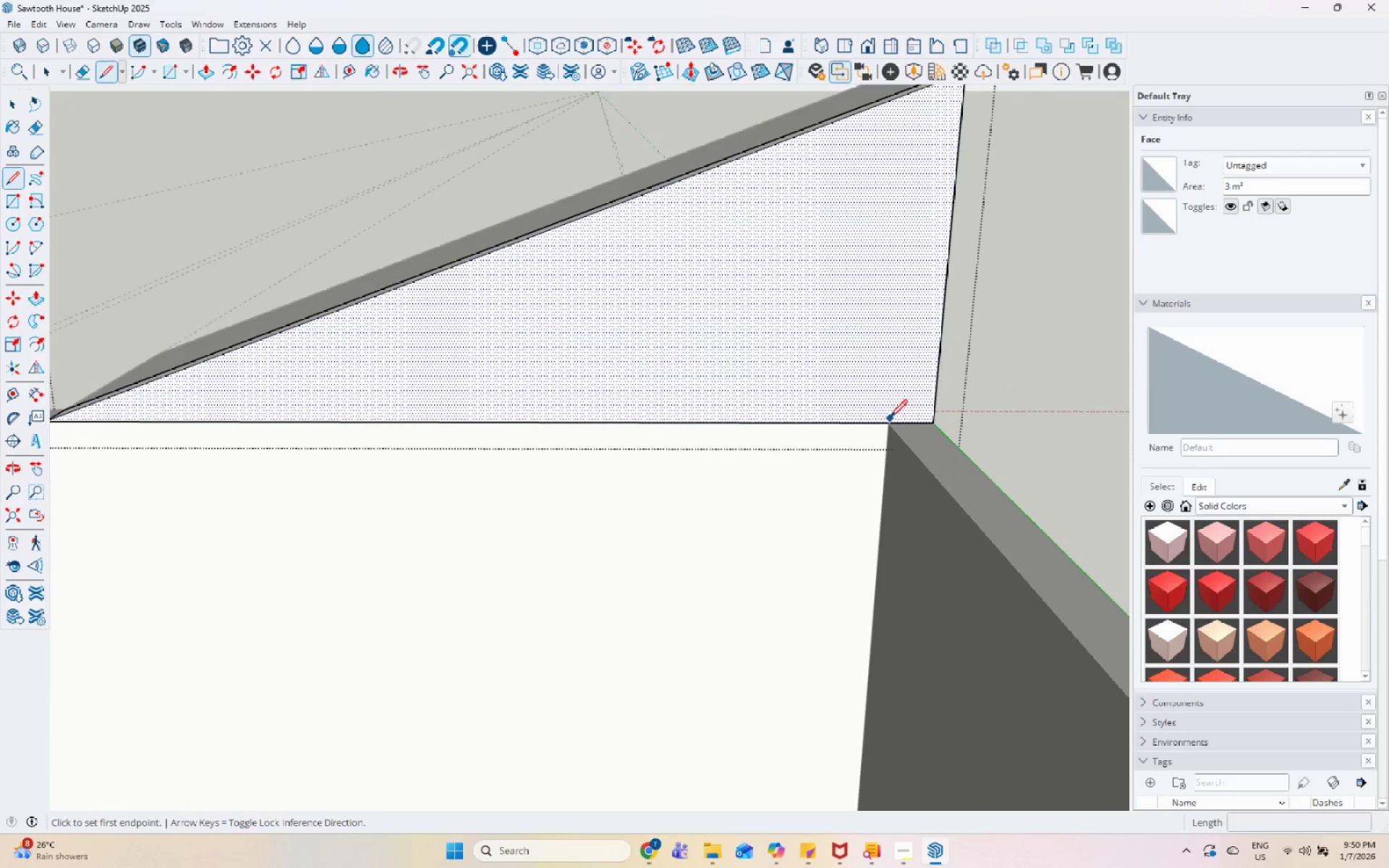 
left_click([891, 422])
 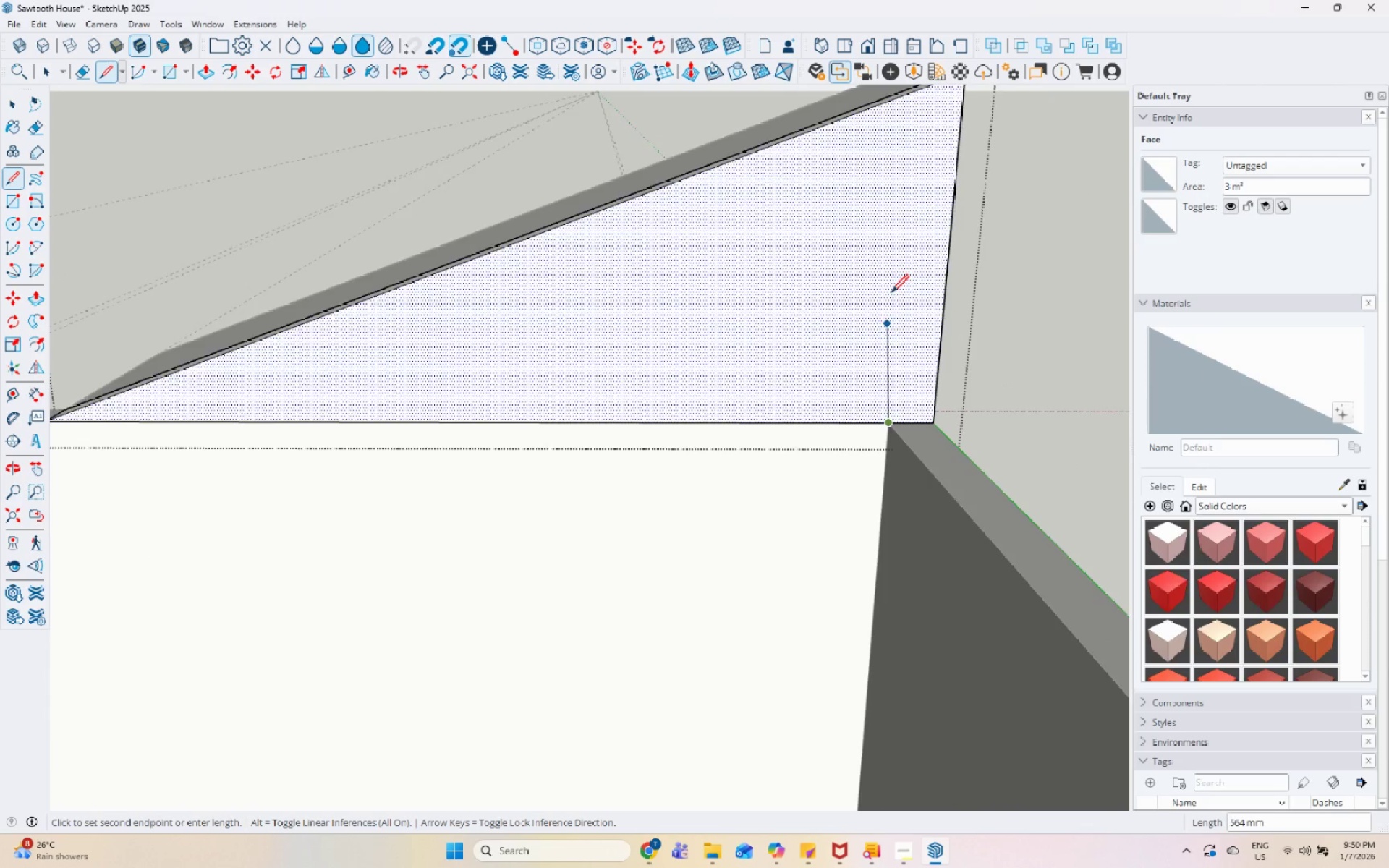 
scroll: coordinate [877, 333], scroll_direction: down, amount: 4.0
 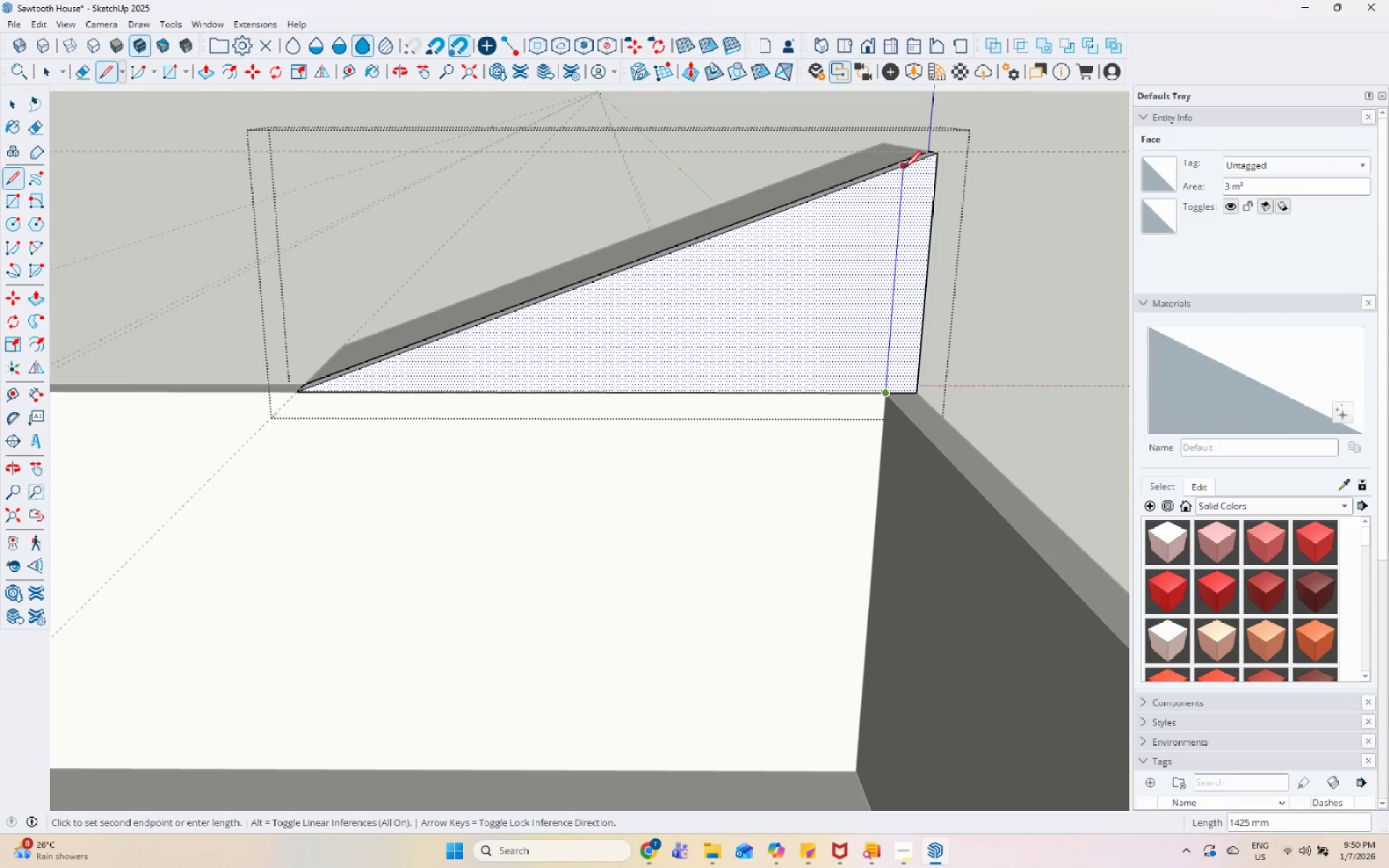 
left_click([904, 169])
 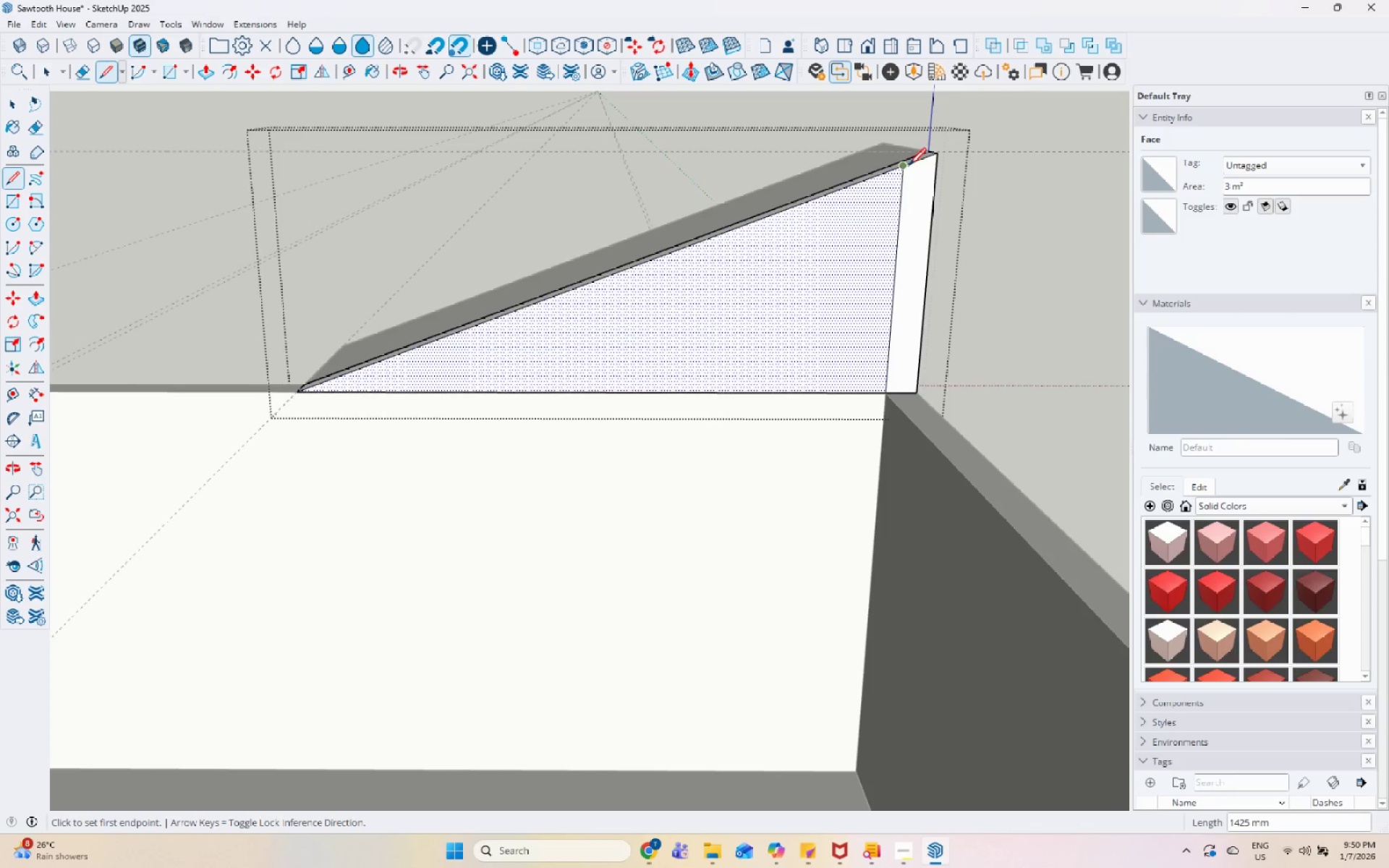 
key(Space)
 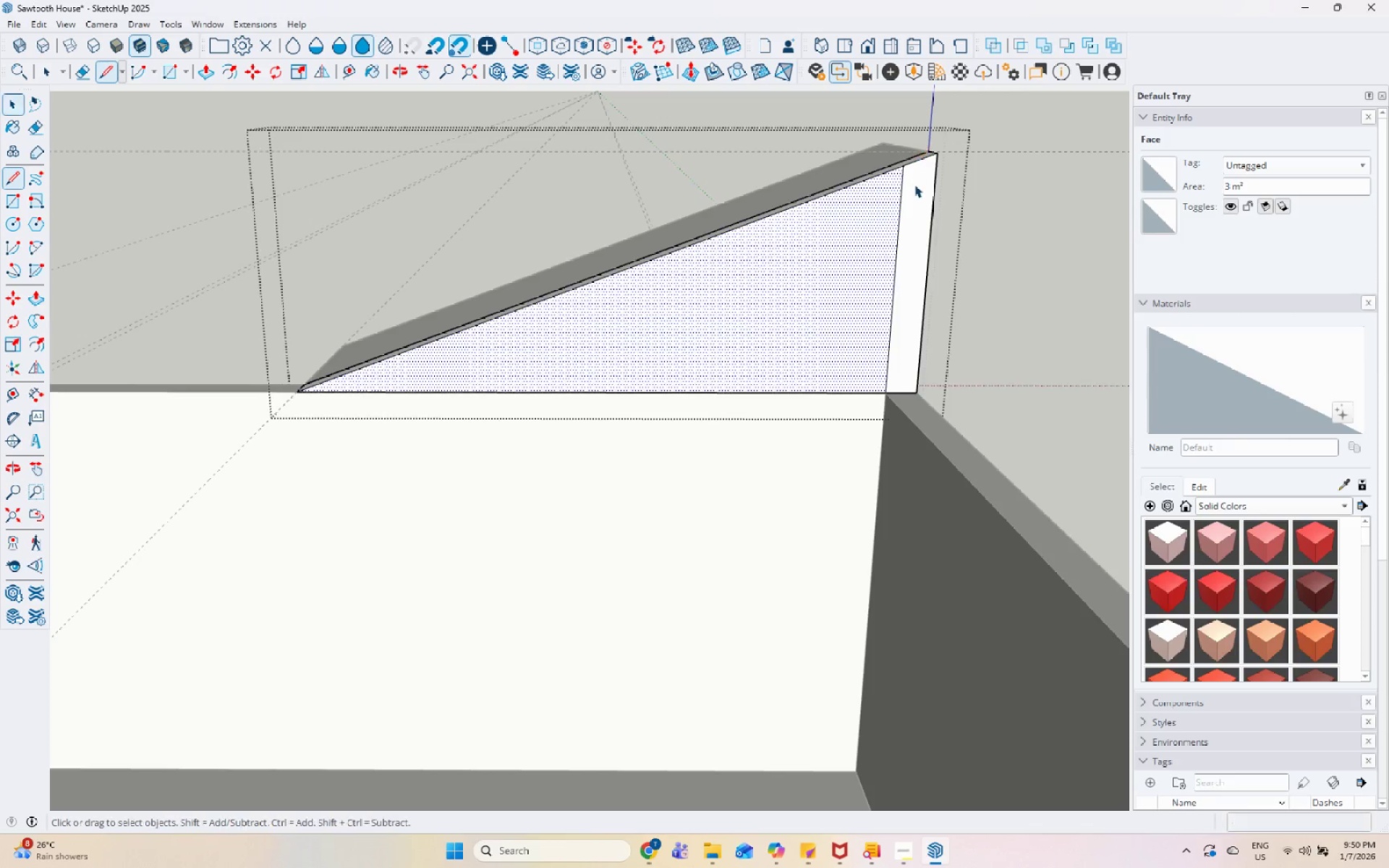 
double_click([914, 184])
 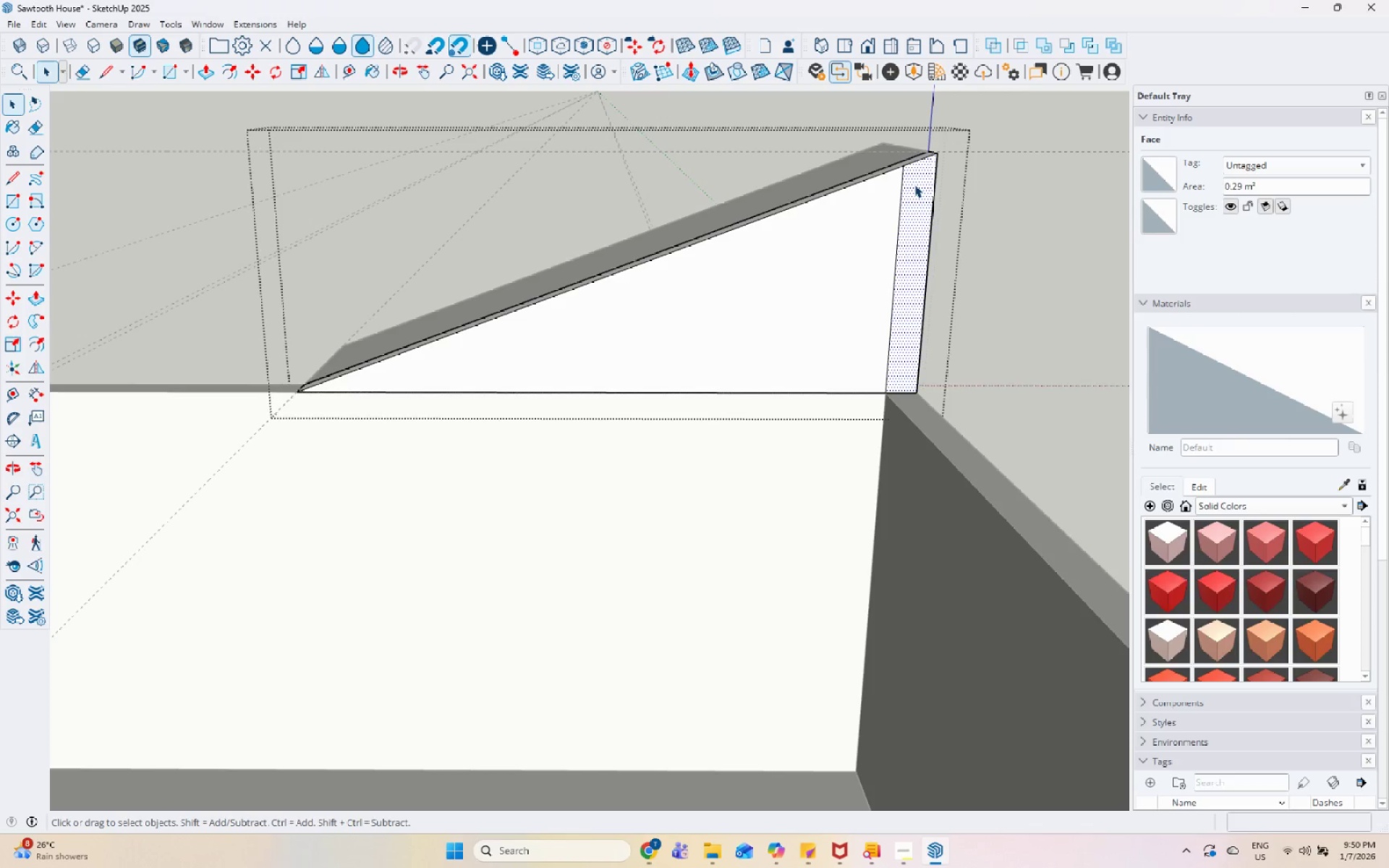 
key(P)
 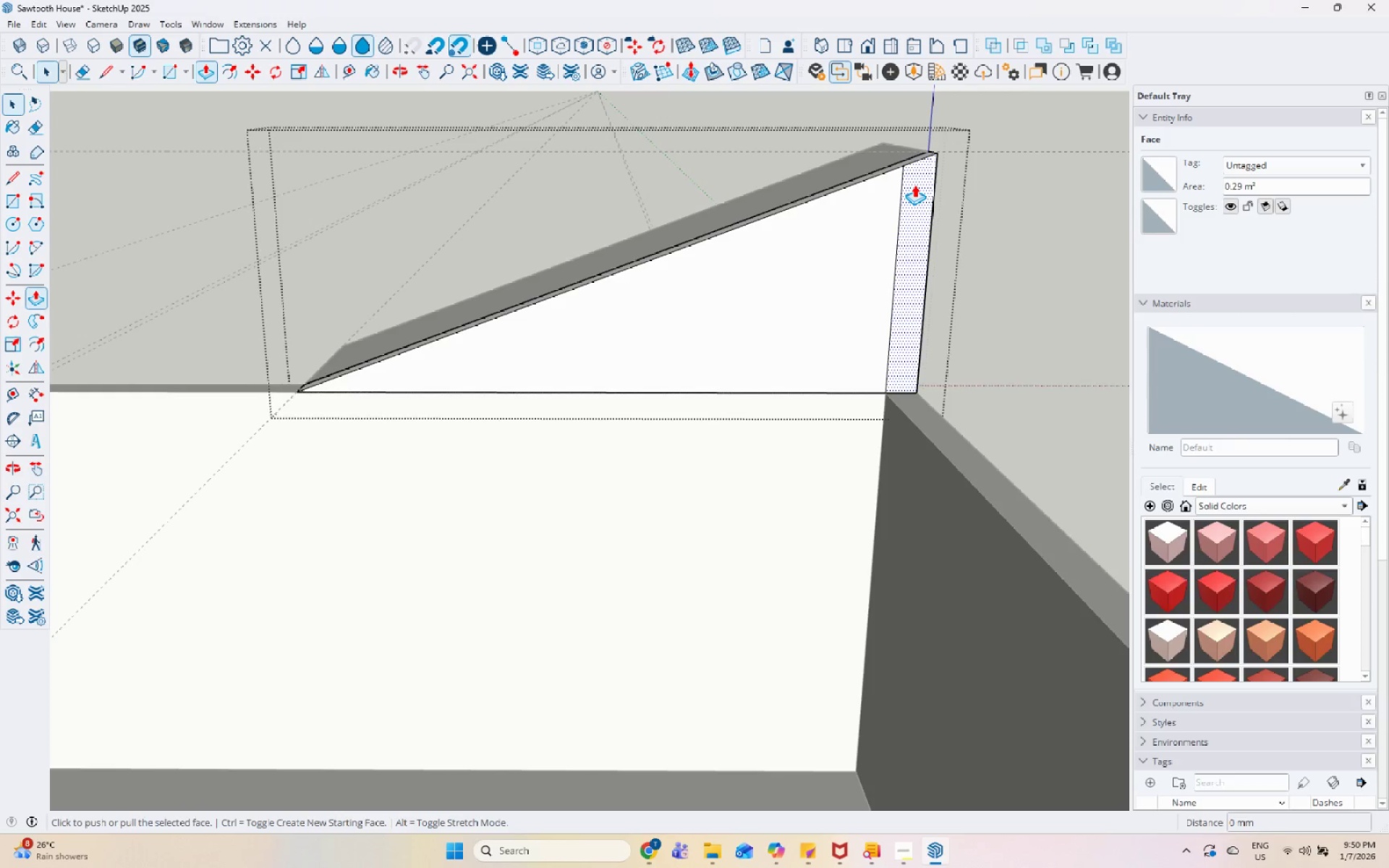 
left_click([914, 184])
 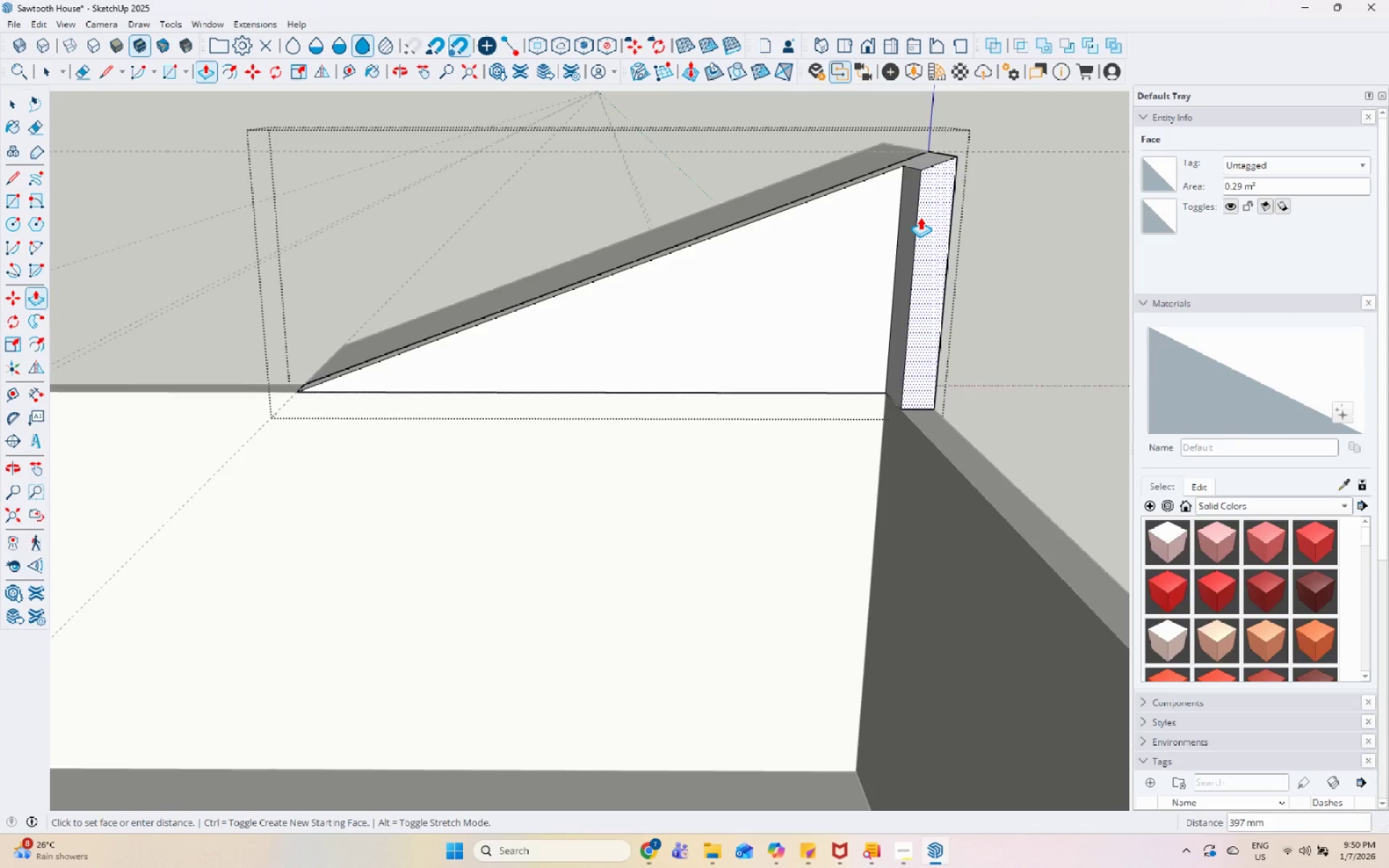 
scroll: coordinate [933, 251], scroll_direction: down, amount: 11.0
 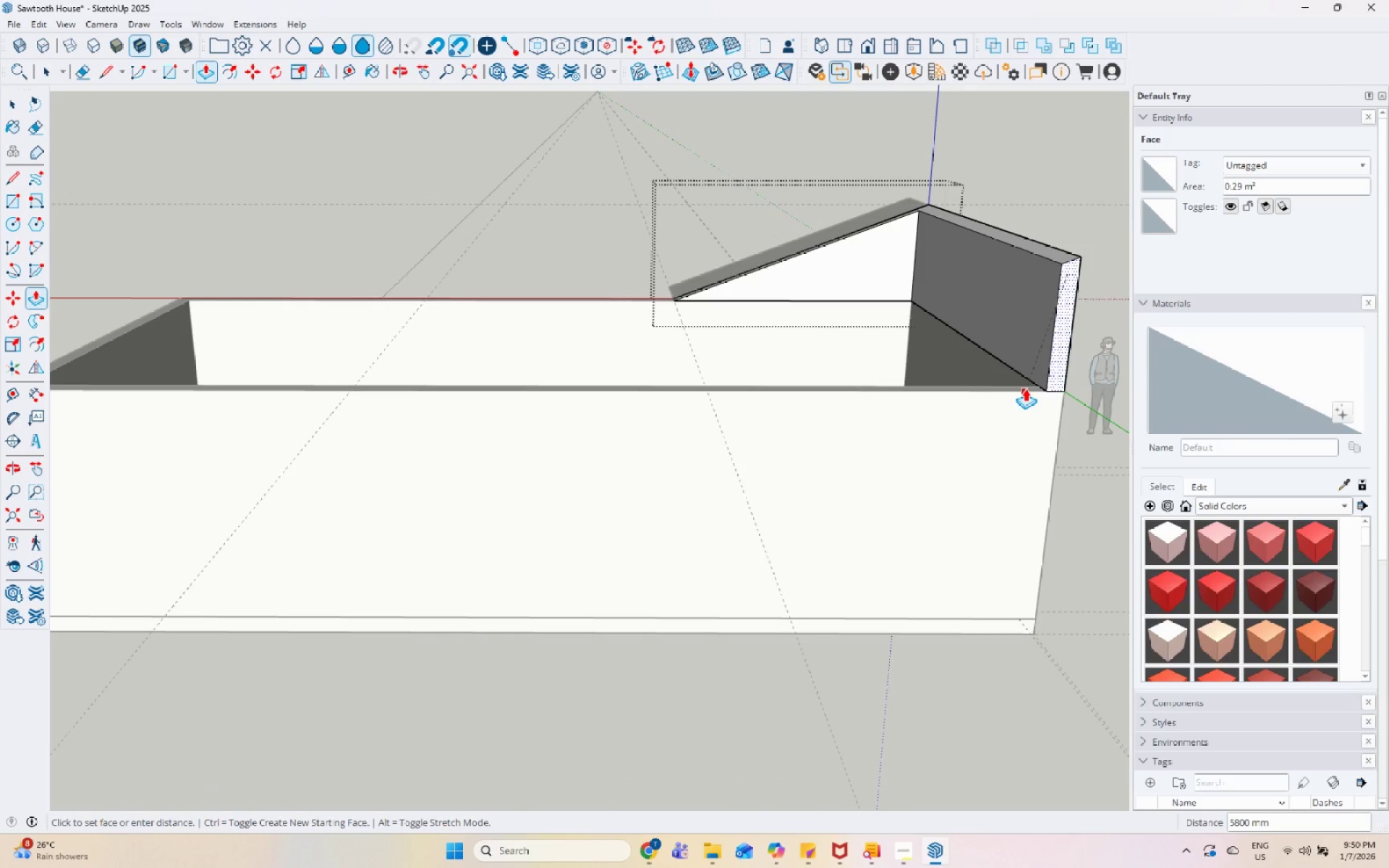 
left_click([1025, 388])
 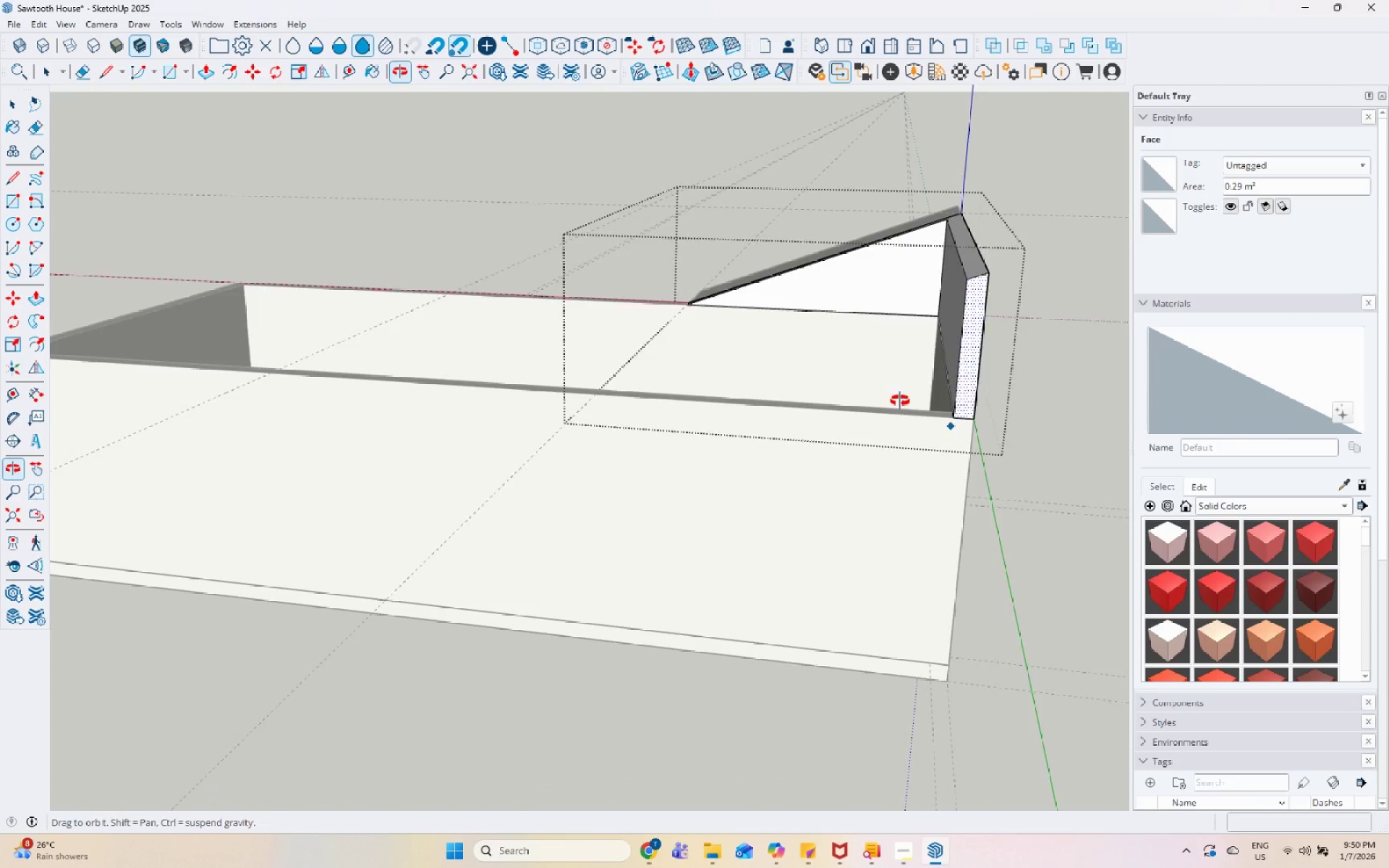 
key(Space)
 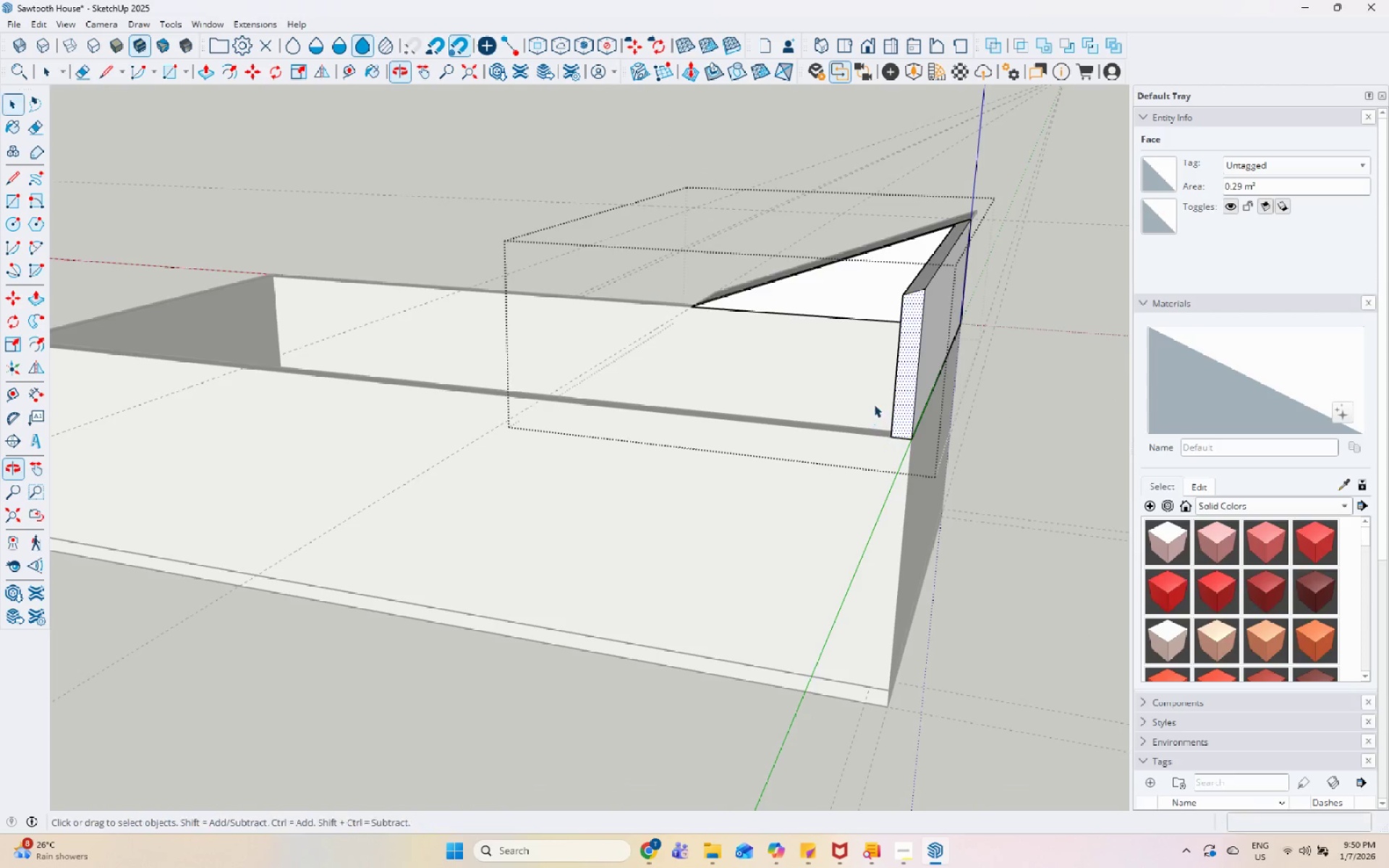 
scroll: coordinate [859, 405], scroll_direction: down, amount: 5.0
 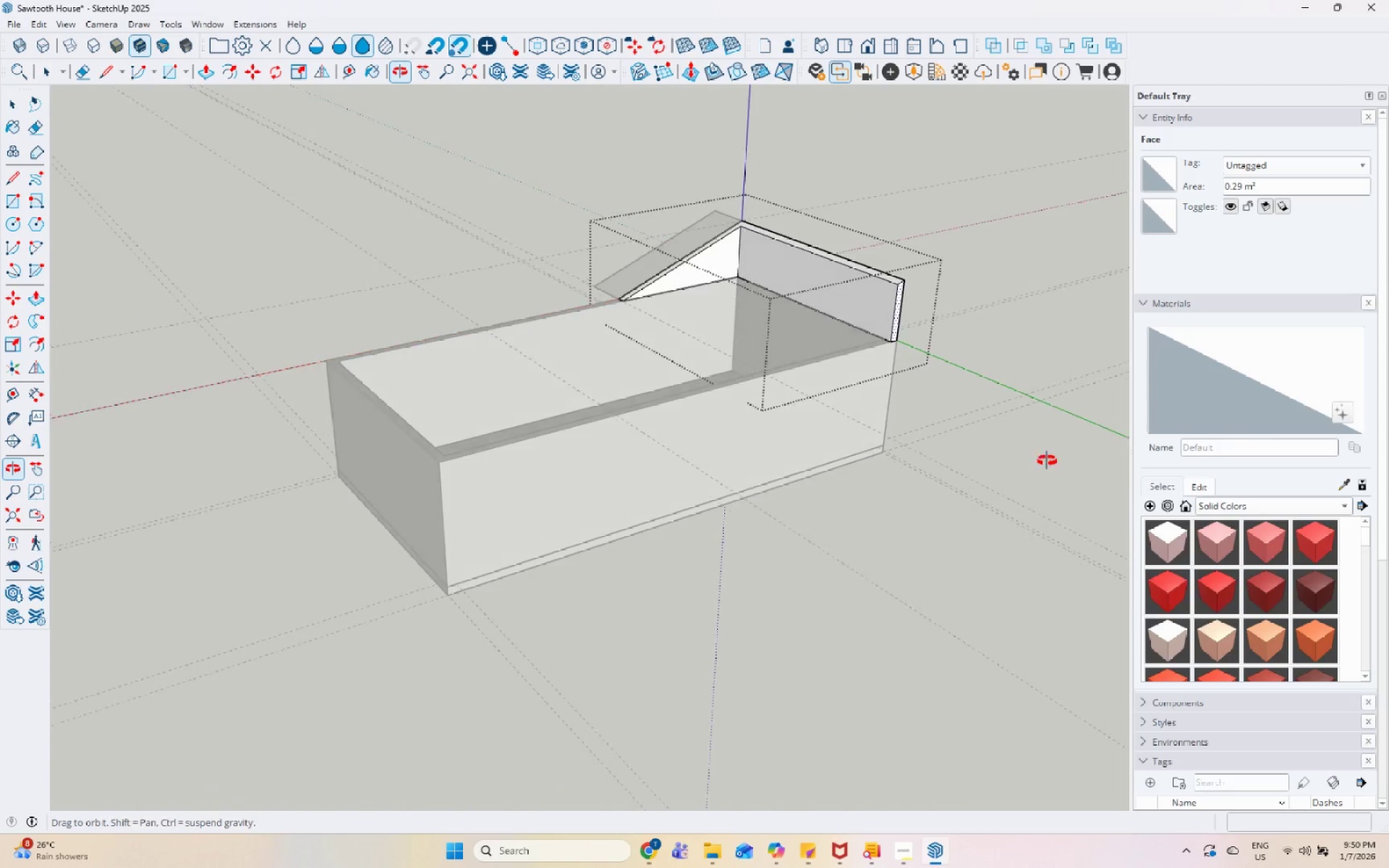 
key(Space)
 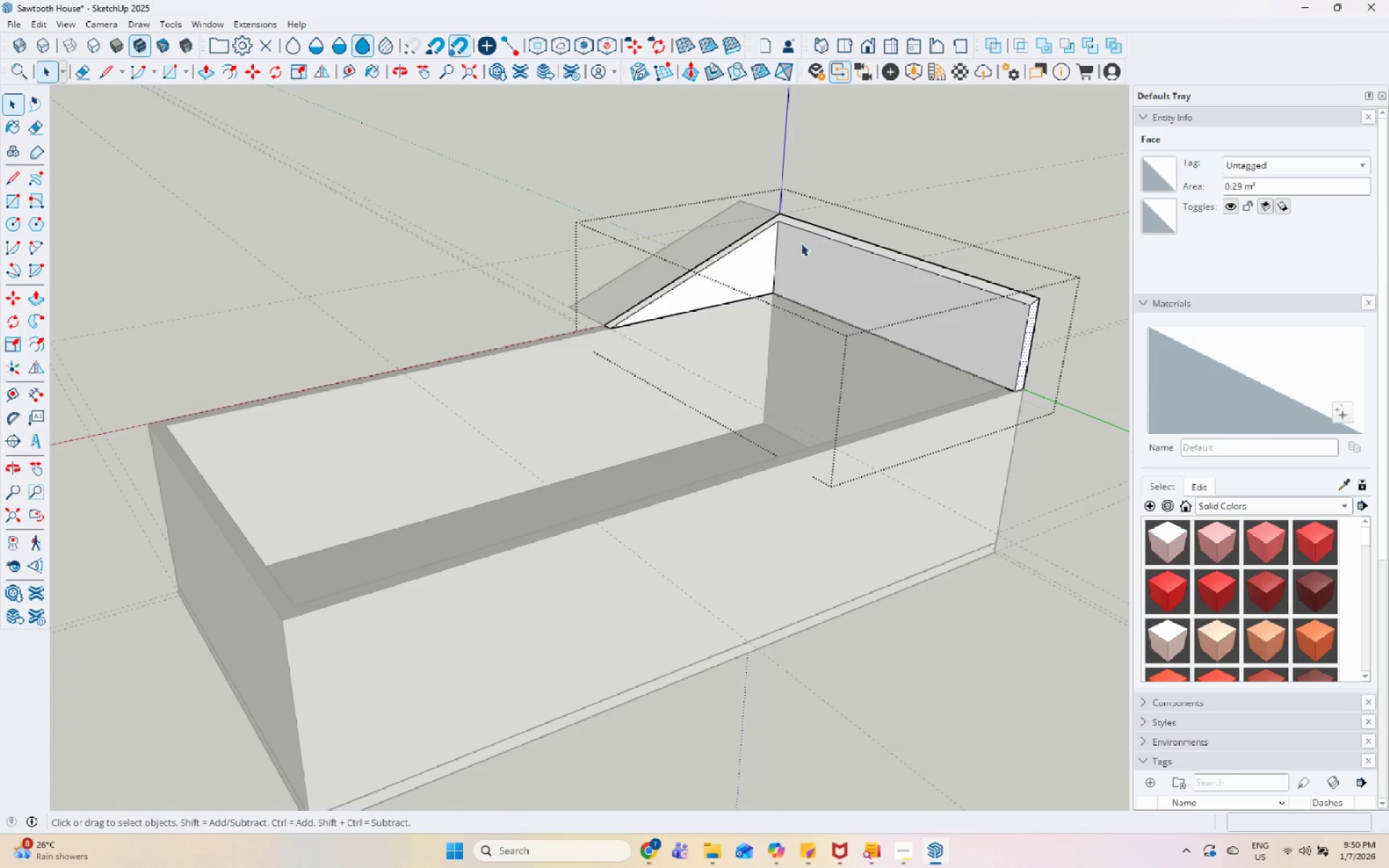 
left_click([772, 254])
 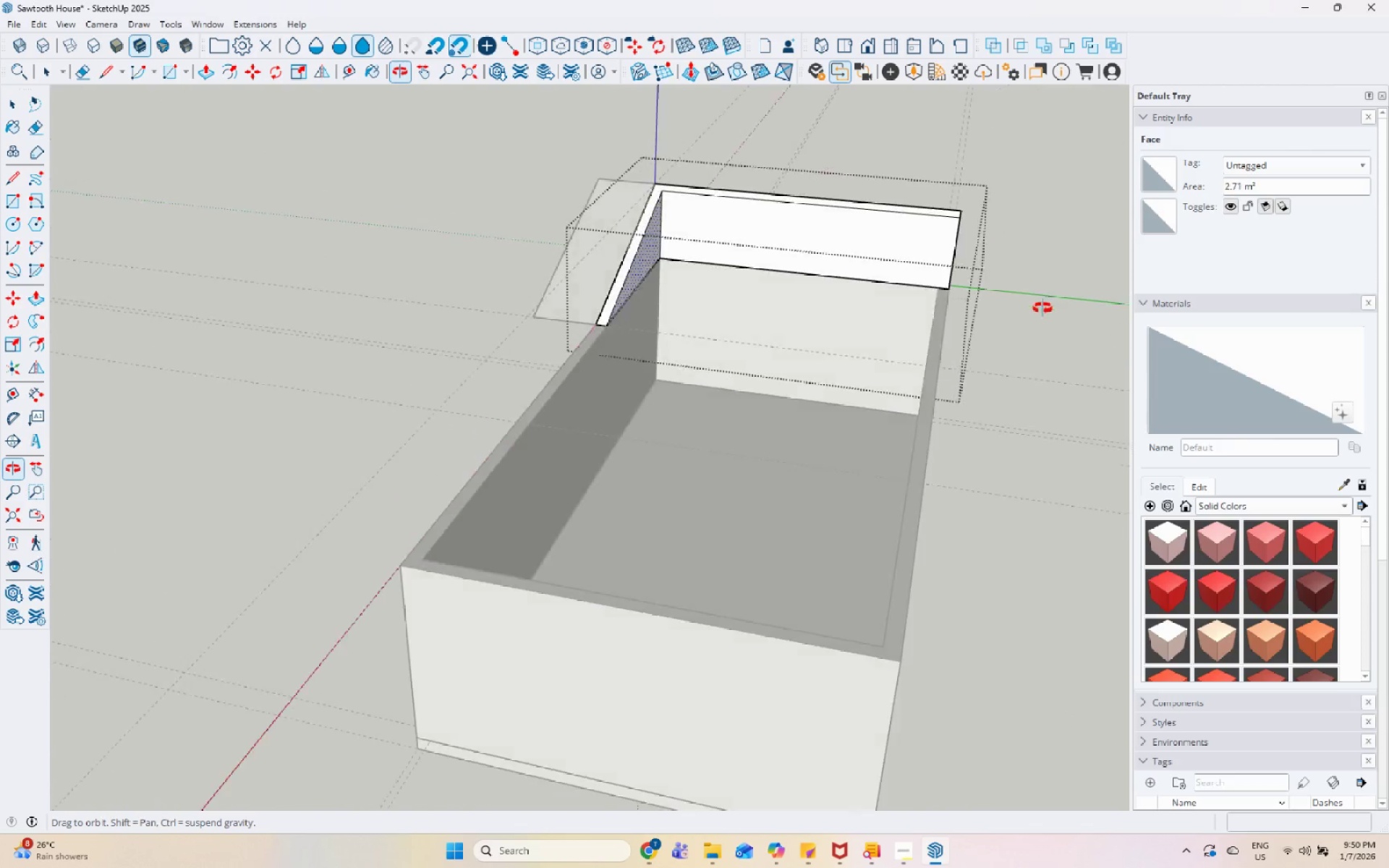 
scroll: coordinate [705, 279], scroll_direction: up, amount: 12.0
 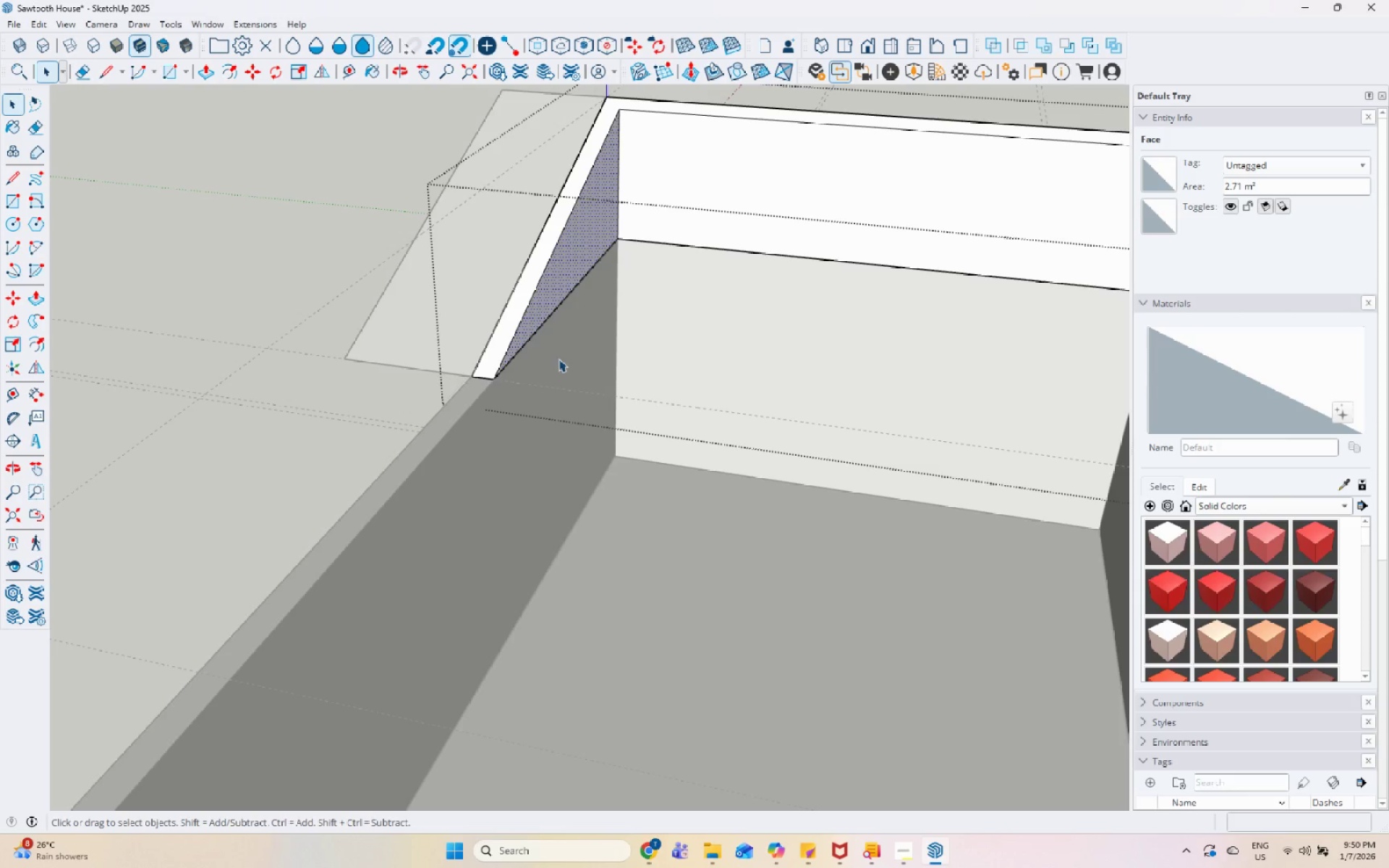 
key(M)
 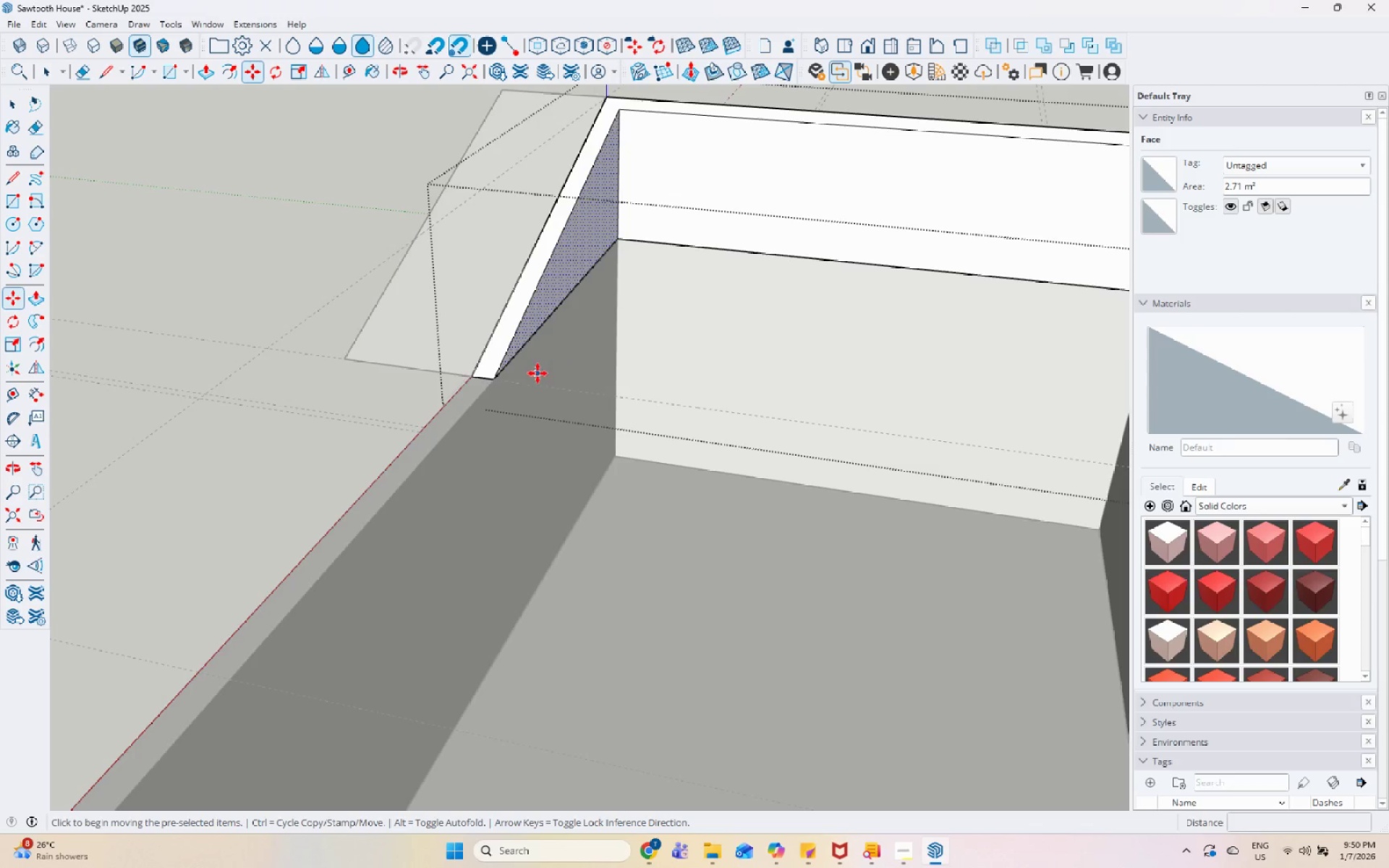 
scroll: coordinate [537, 373], scroll_direction: up, amount: 4.0
 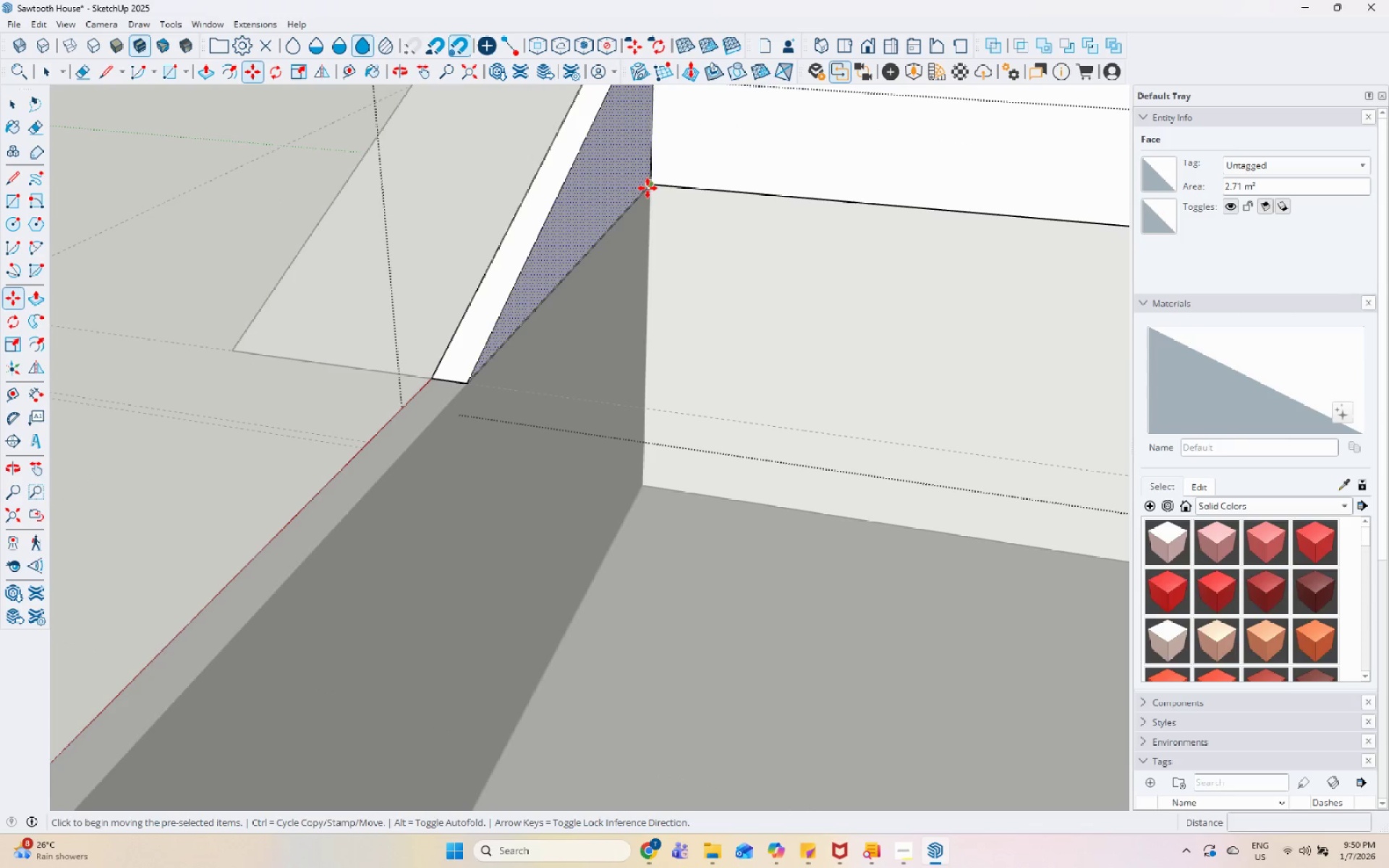 
key(Control+ControlLeft)
 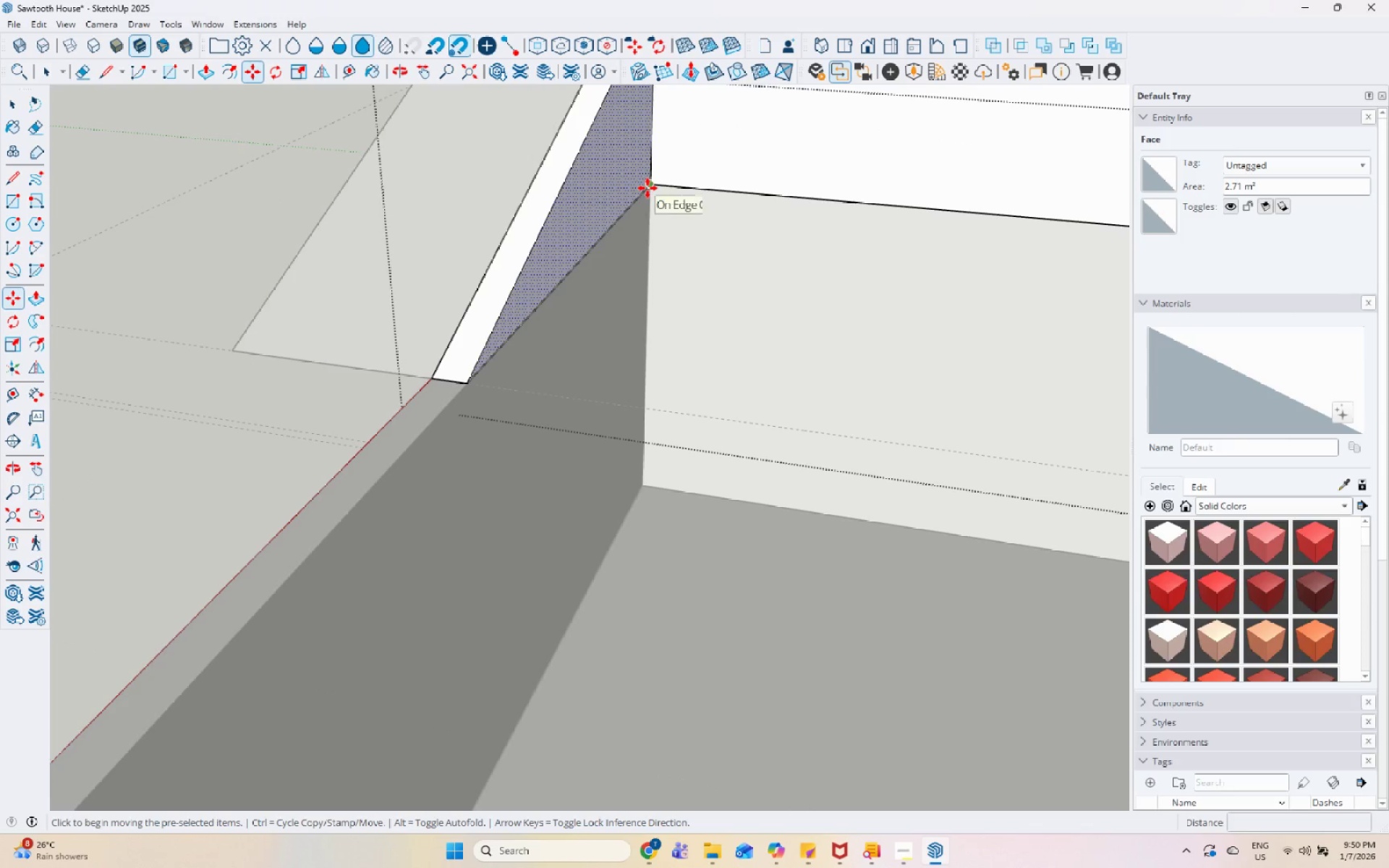 
left_click([647, 188])
 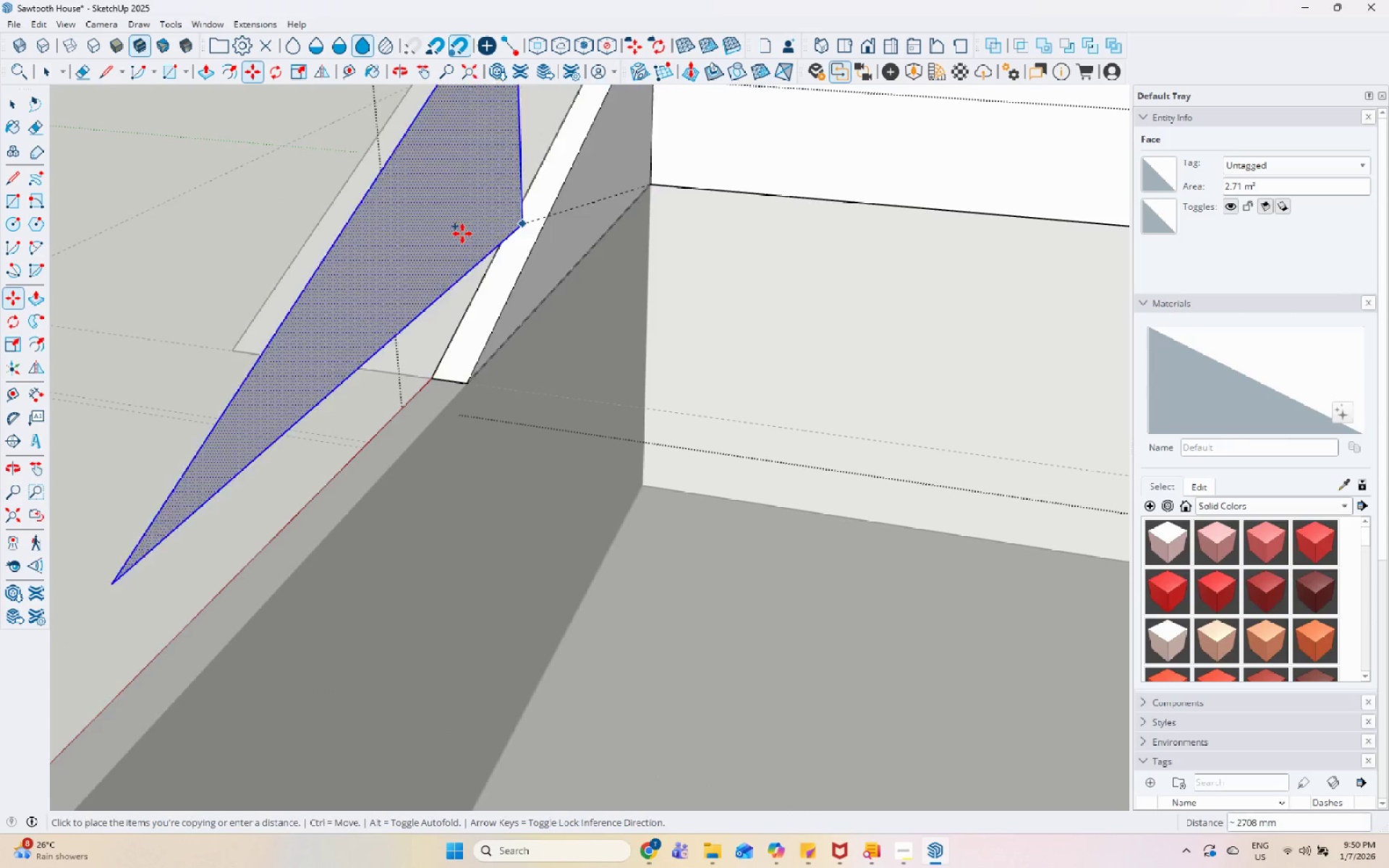 
scroll: coordinate [789, 263], scroll_direction: down, amount: 1.0
 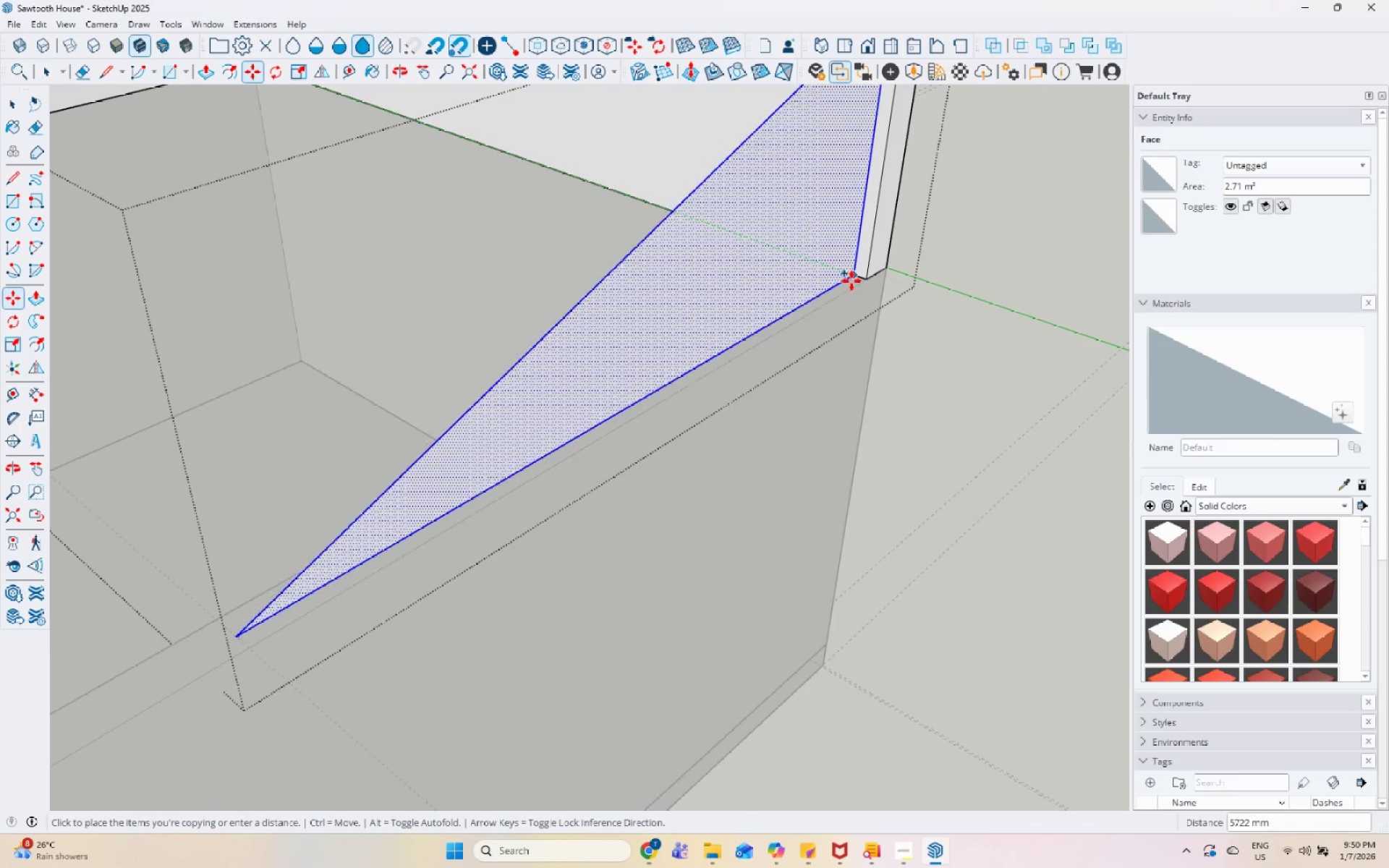 
left_click([862, 281])
 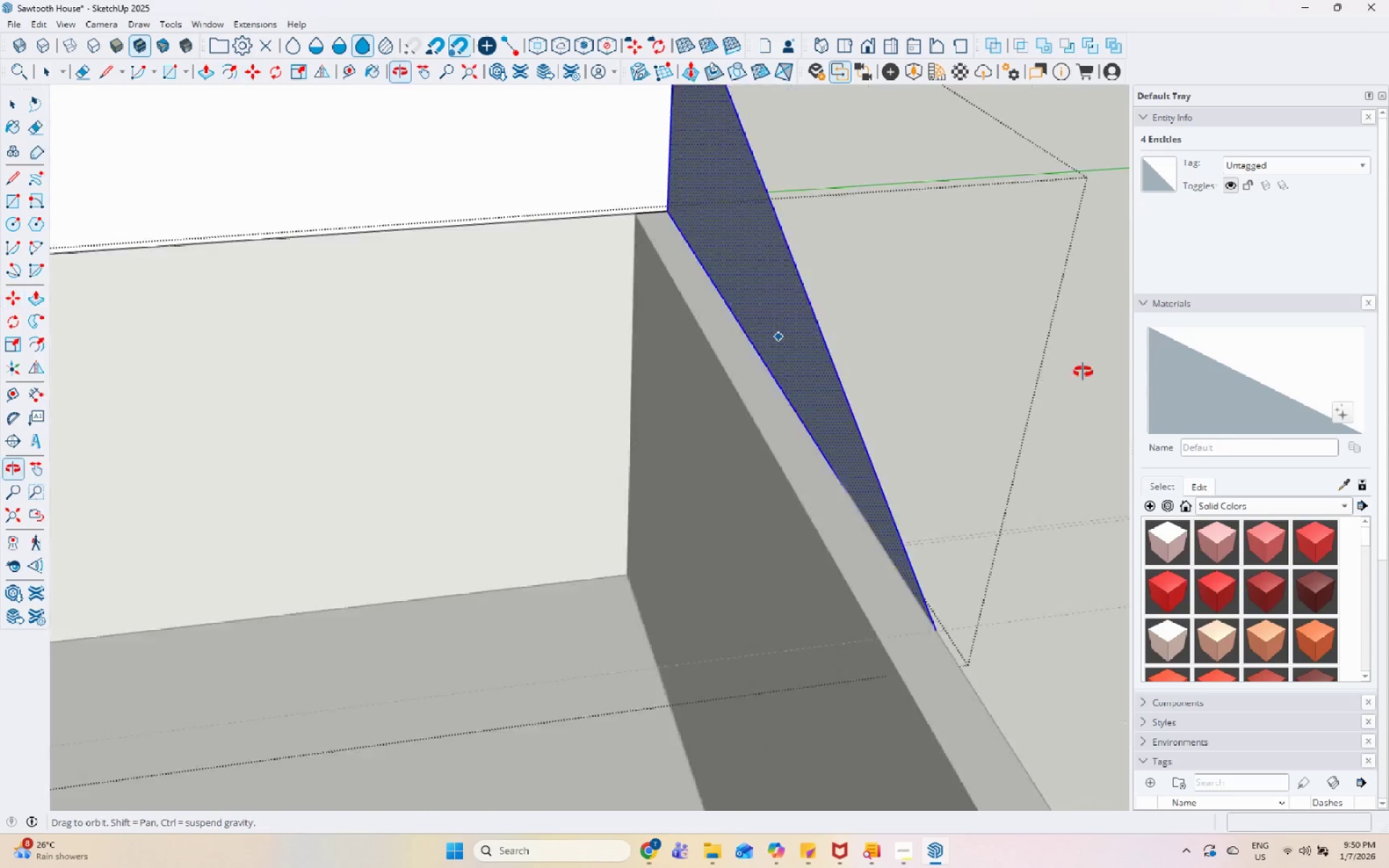 
key(Space)
 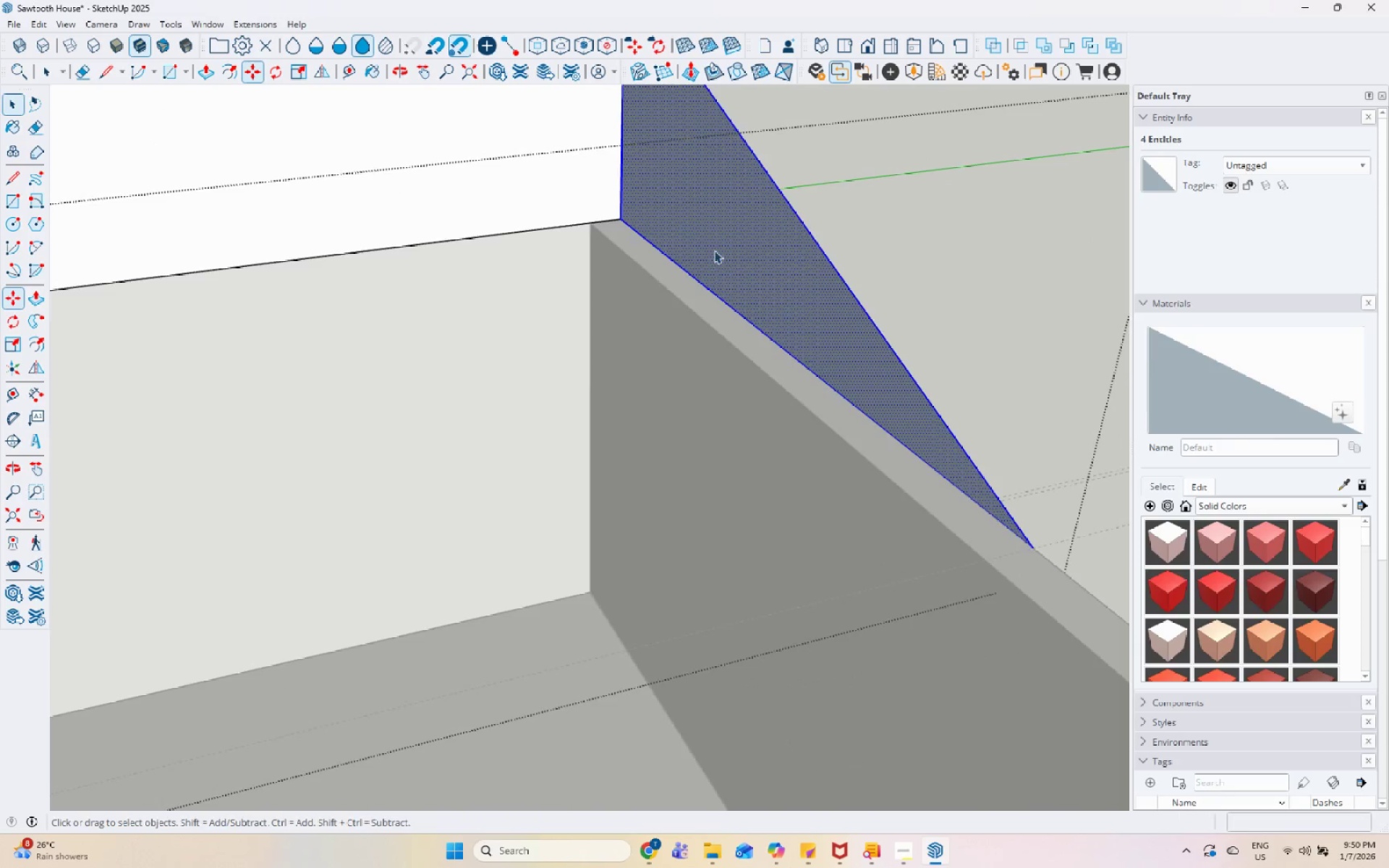 
left_click([715, 248])
 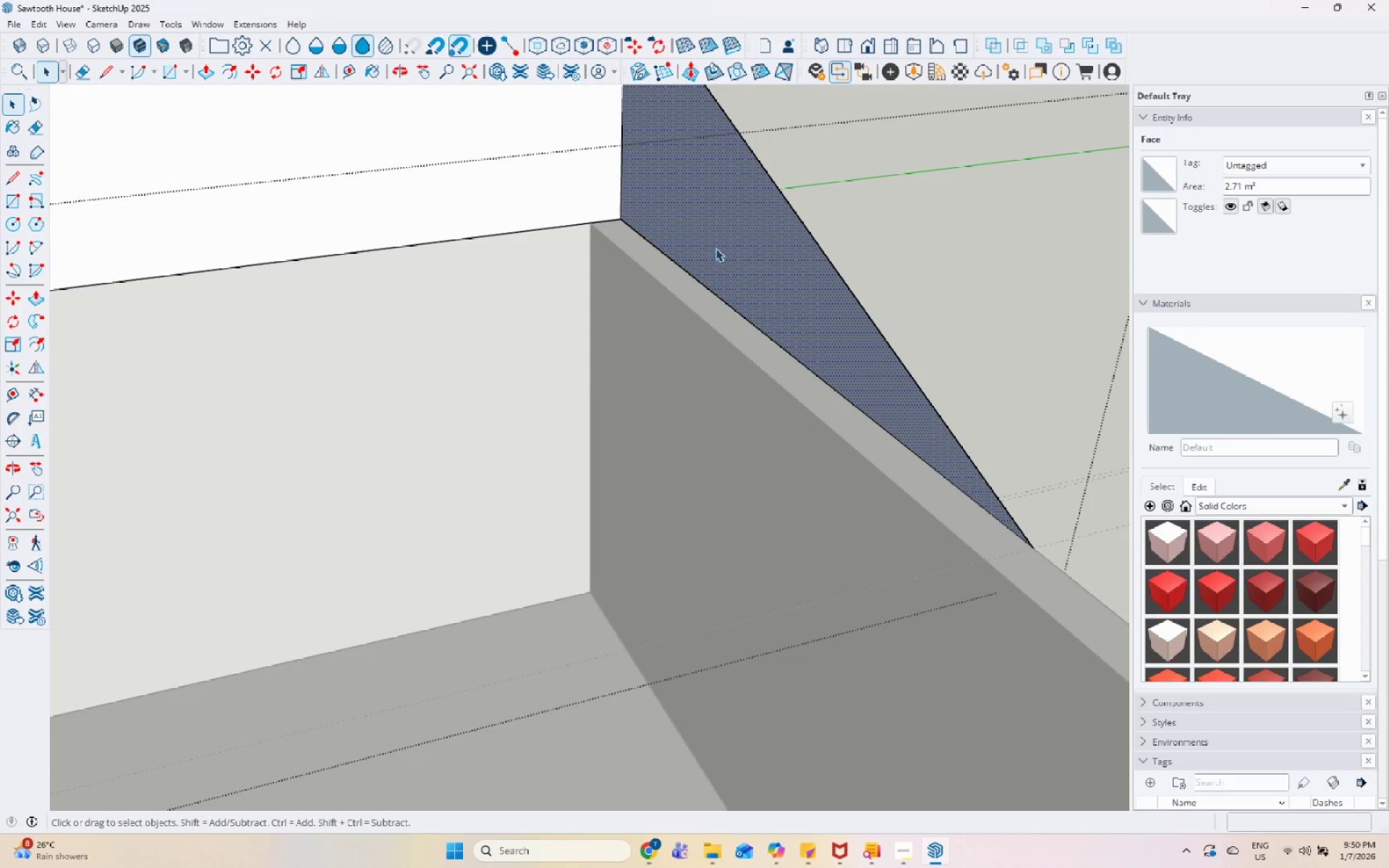 
key(P)
 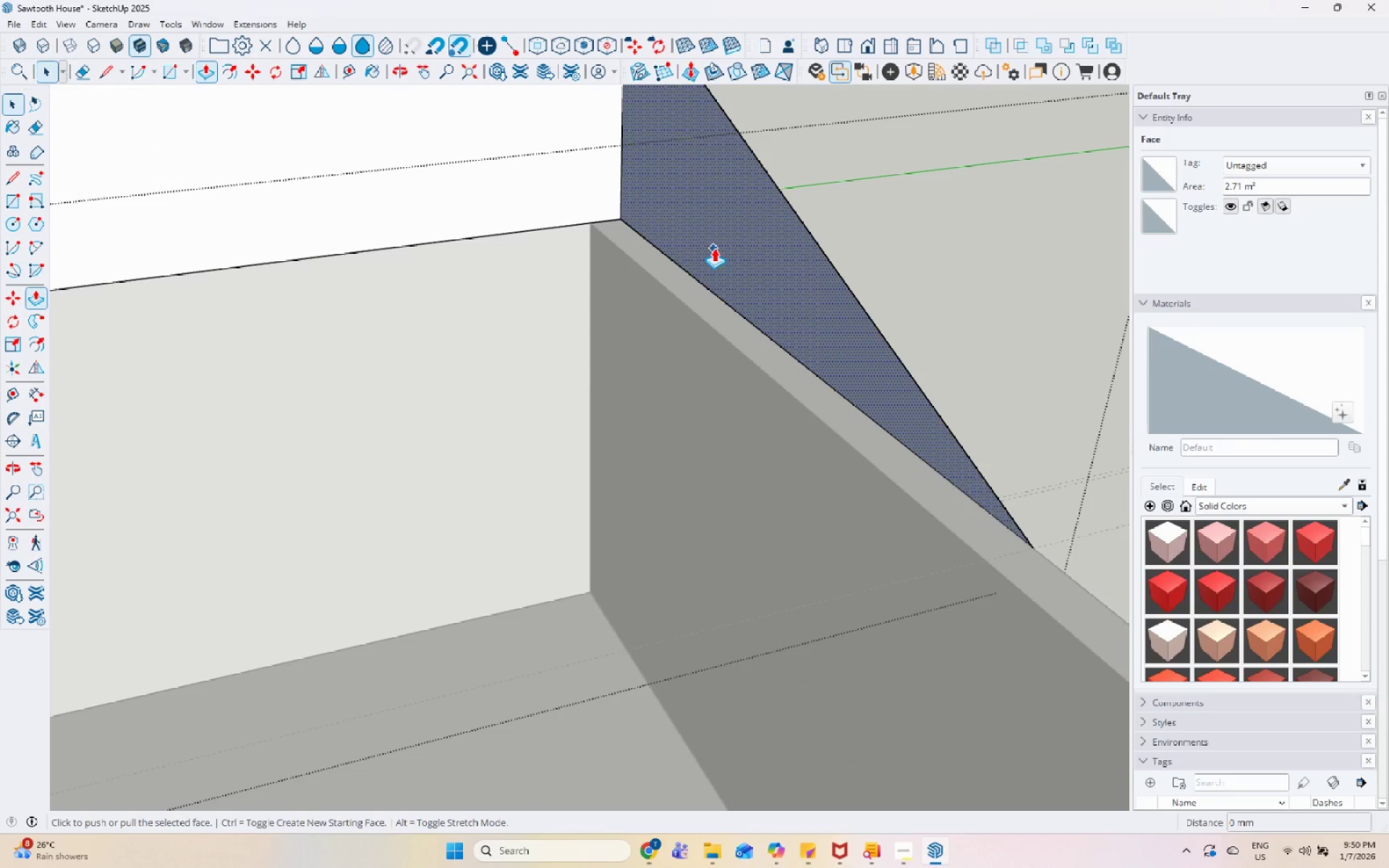 
left_click([714, 248])
 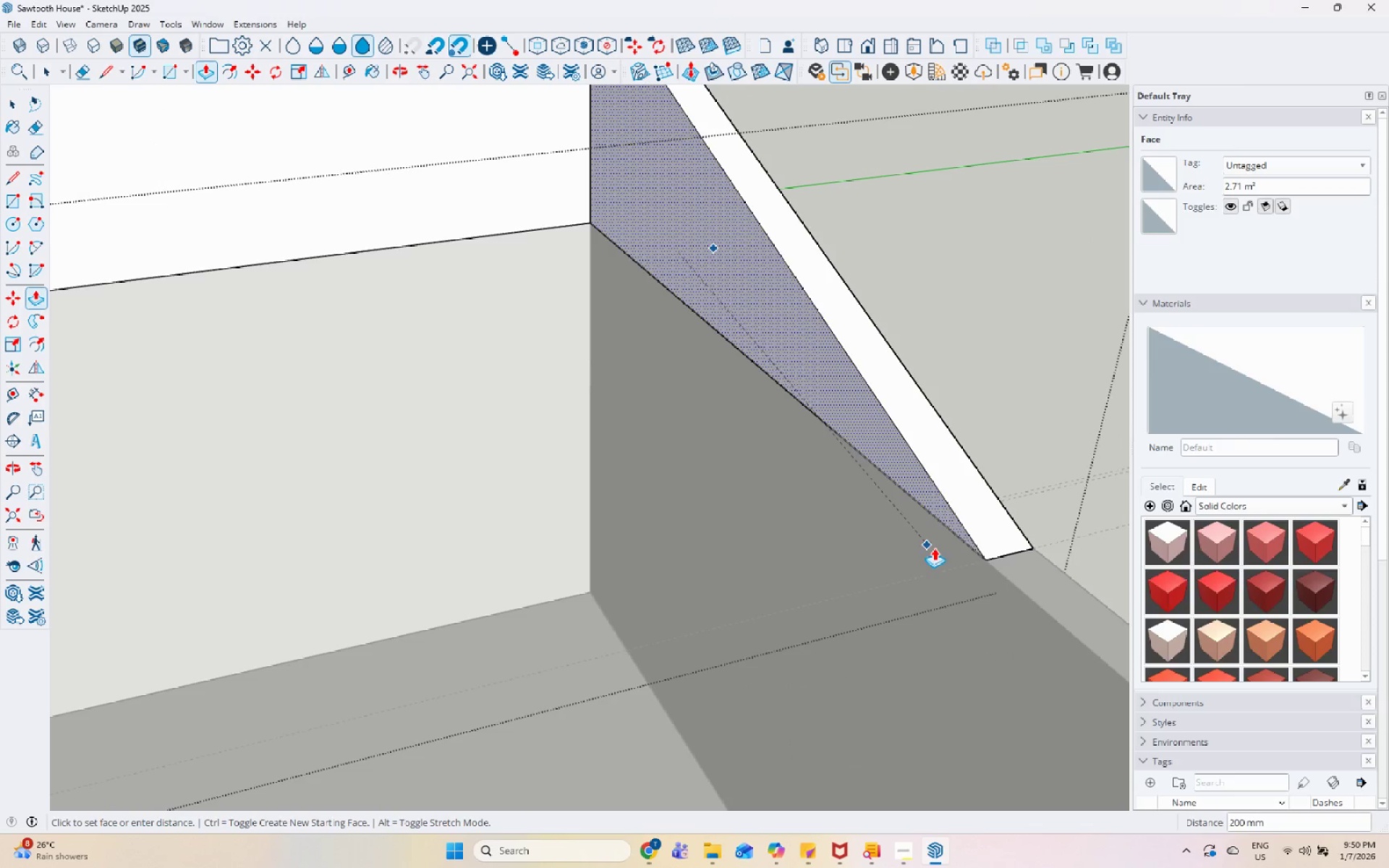 
left_click([1001, 579])
 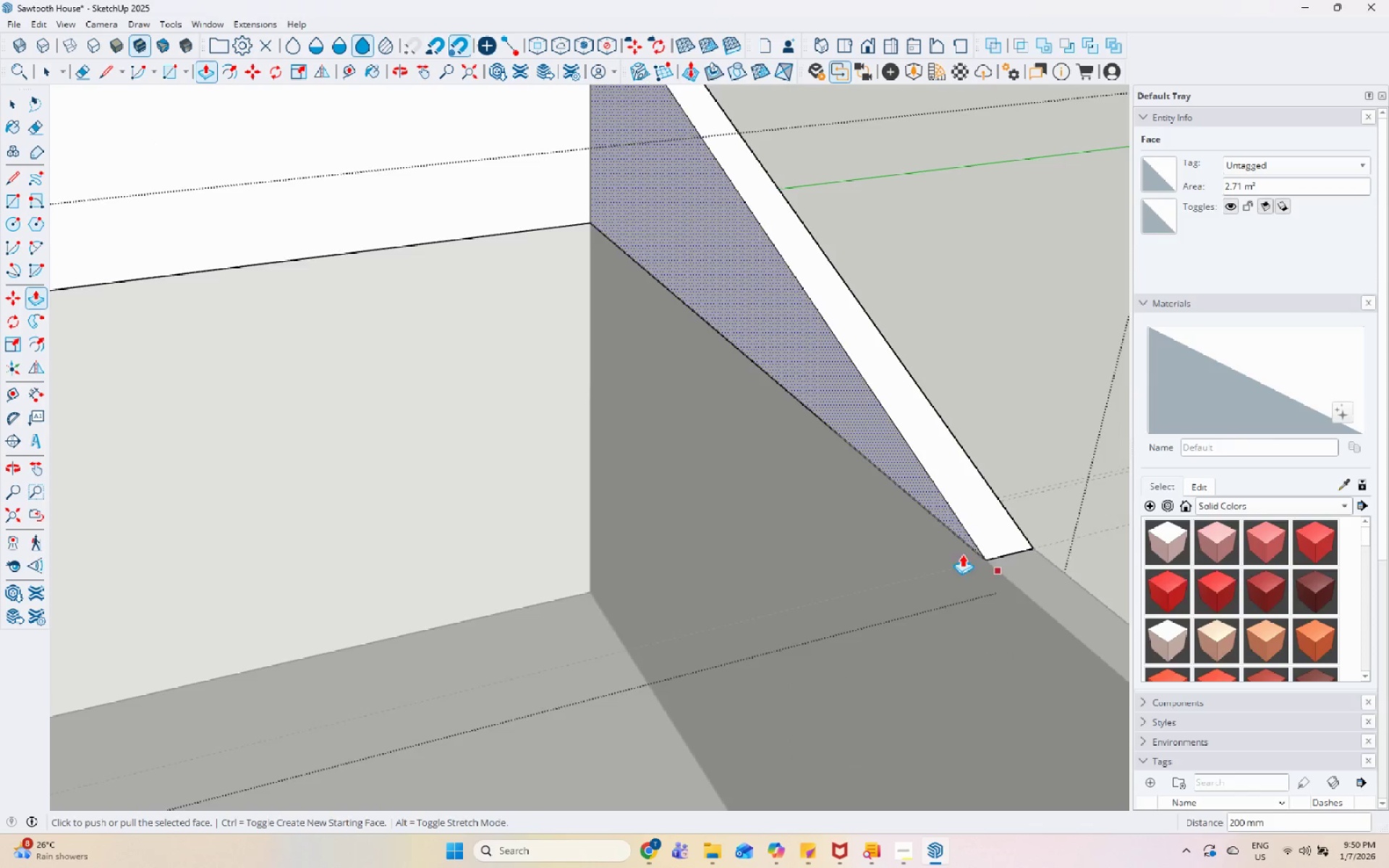 
key(Space)
 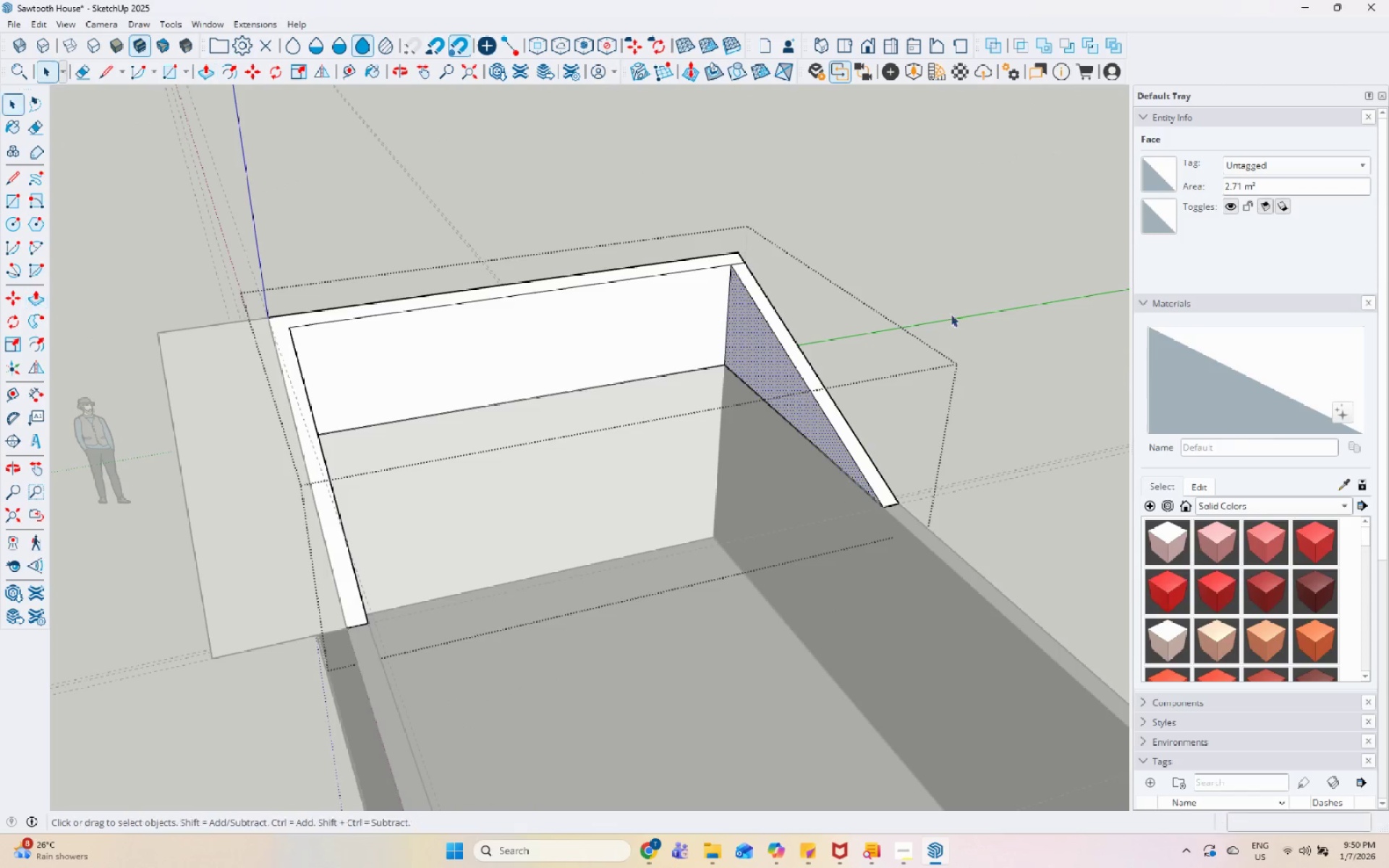 
left_click([984, 281])
 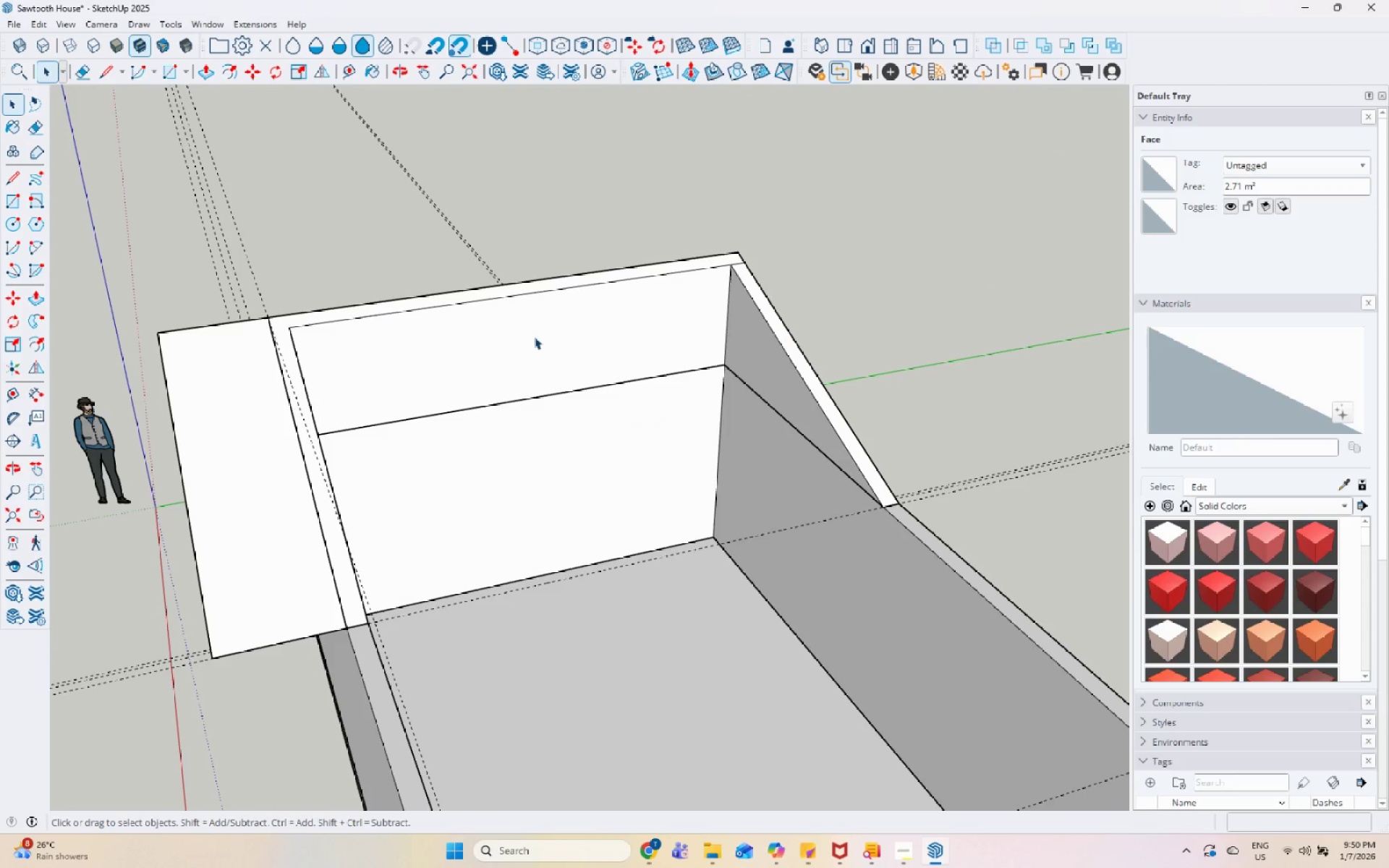 
scroll: coordinate [837, 483], scroll_direction: down, amount: 11.0
 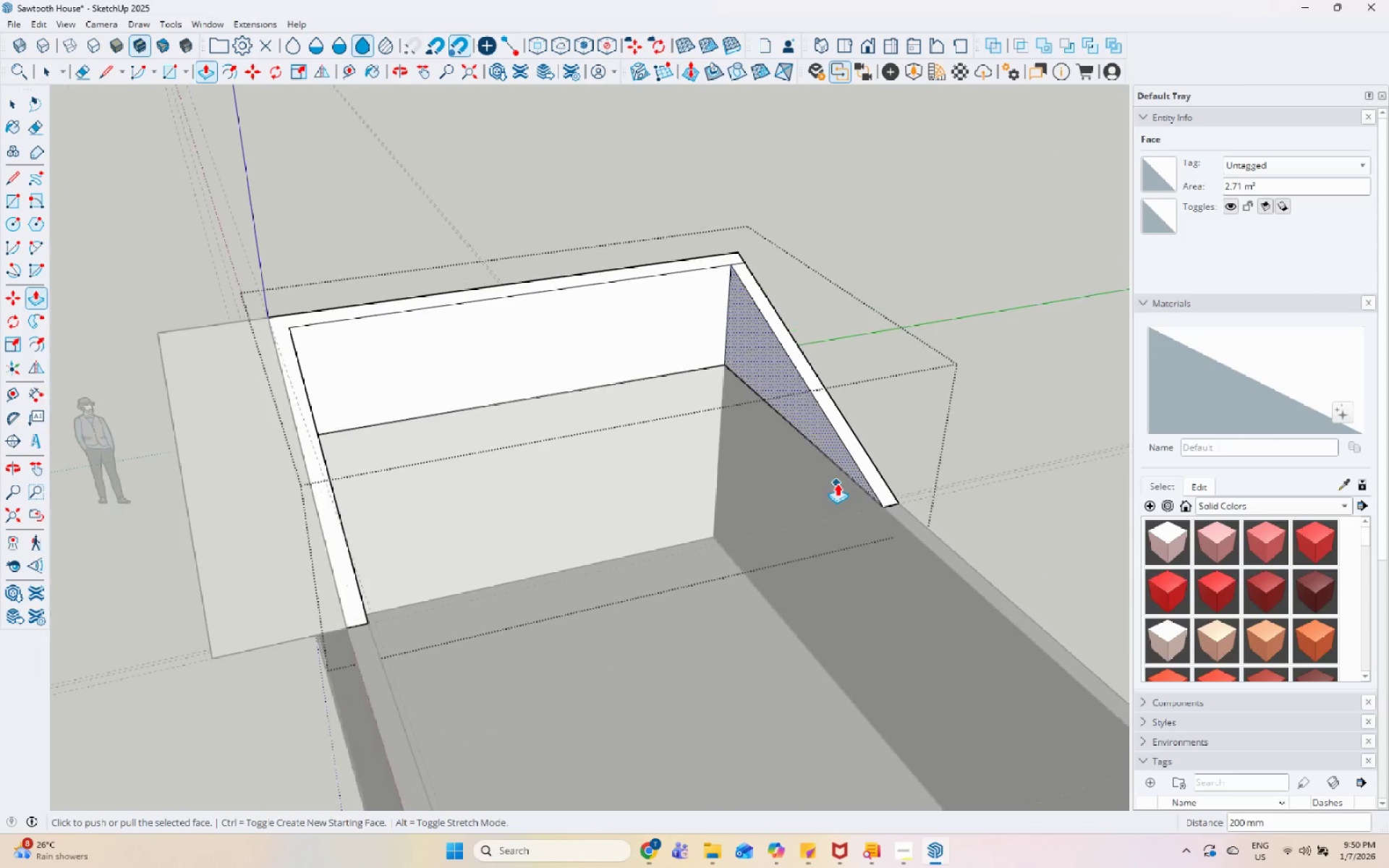 
scroll: coordinate [616, 269], scroll_direction: up, amount: 1.0
 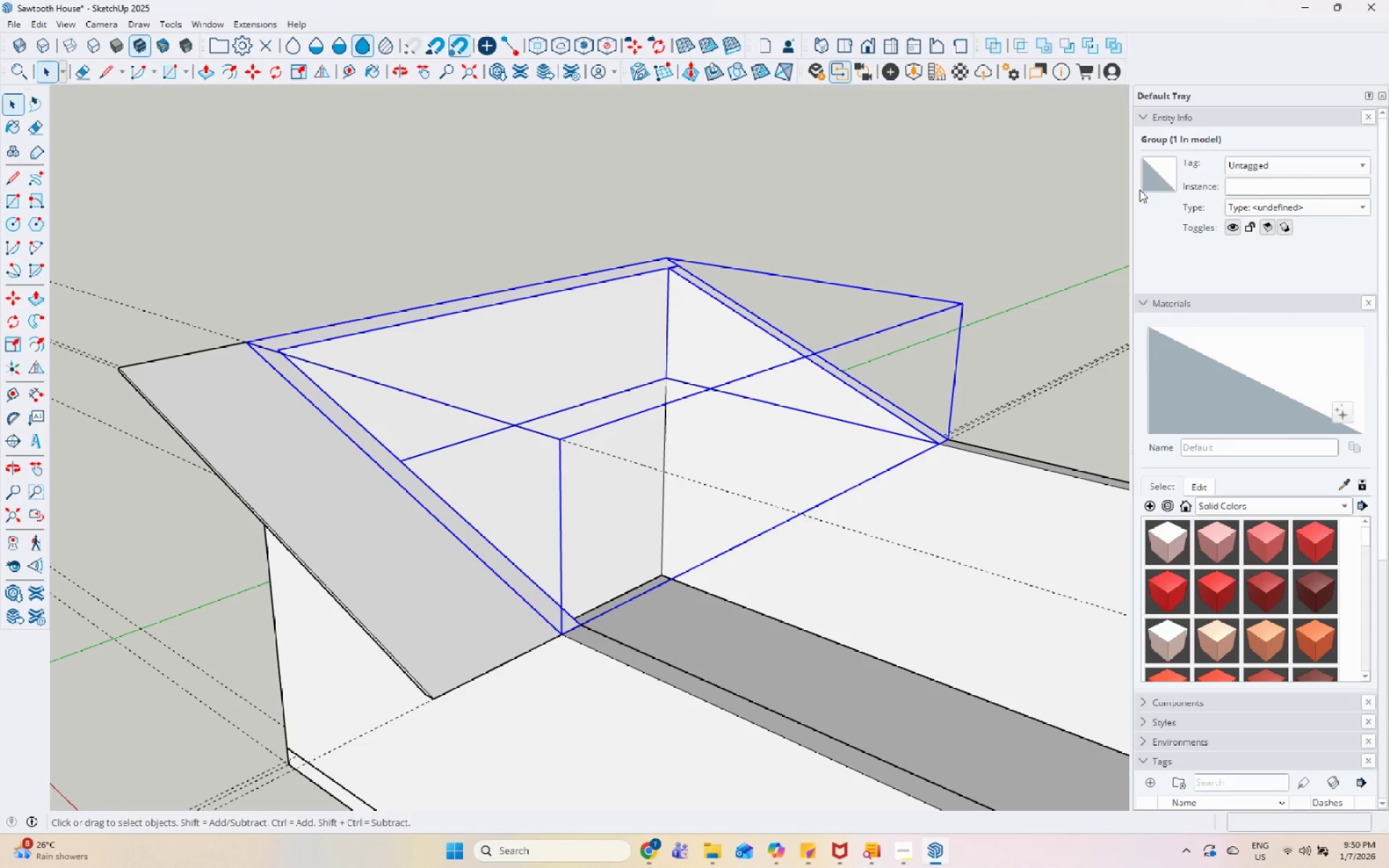 
left_click([1234, 164])
 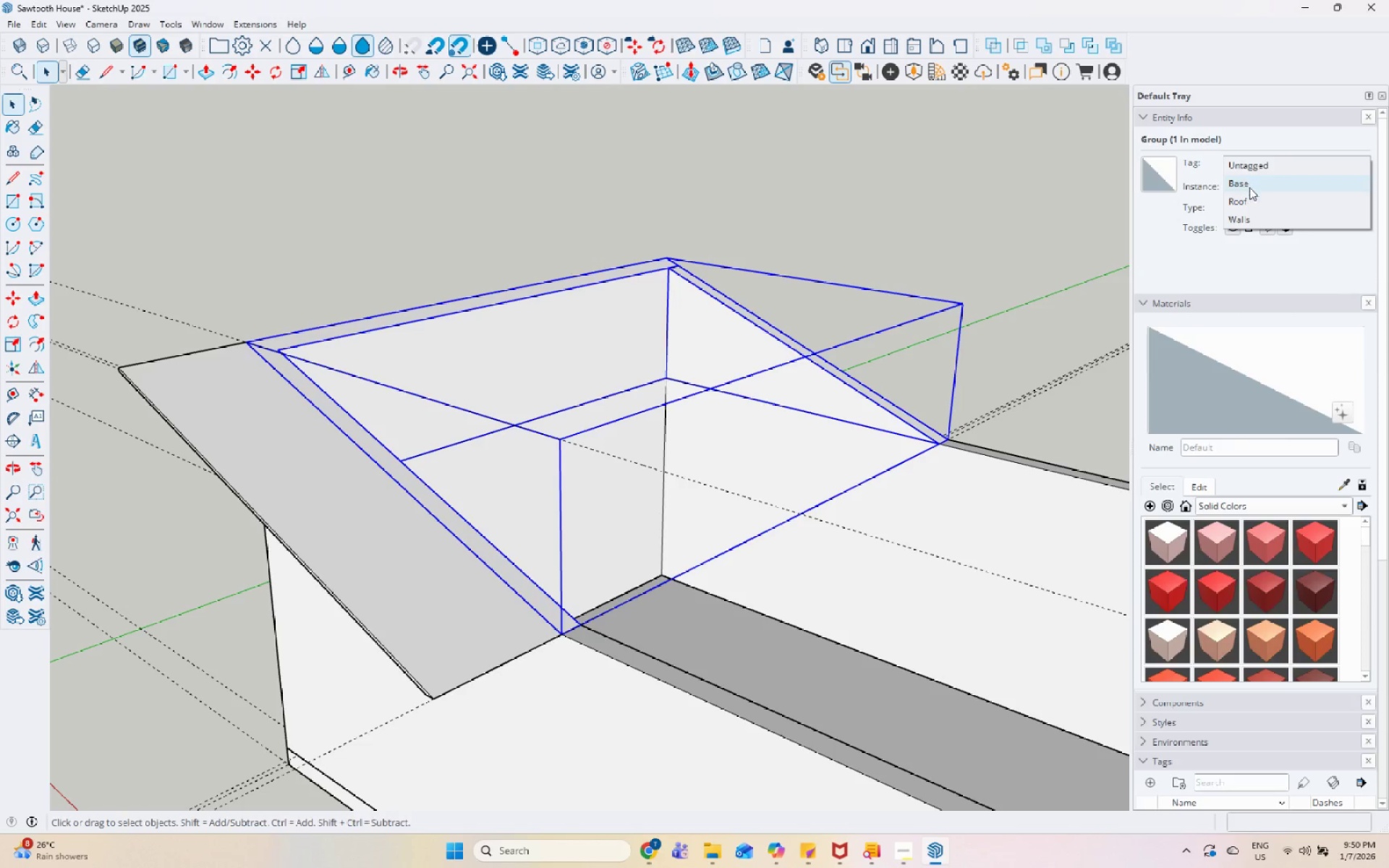 
left_click([1251, 198])
 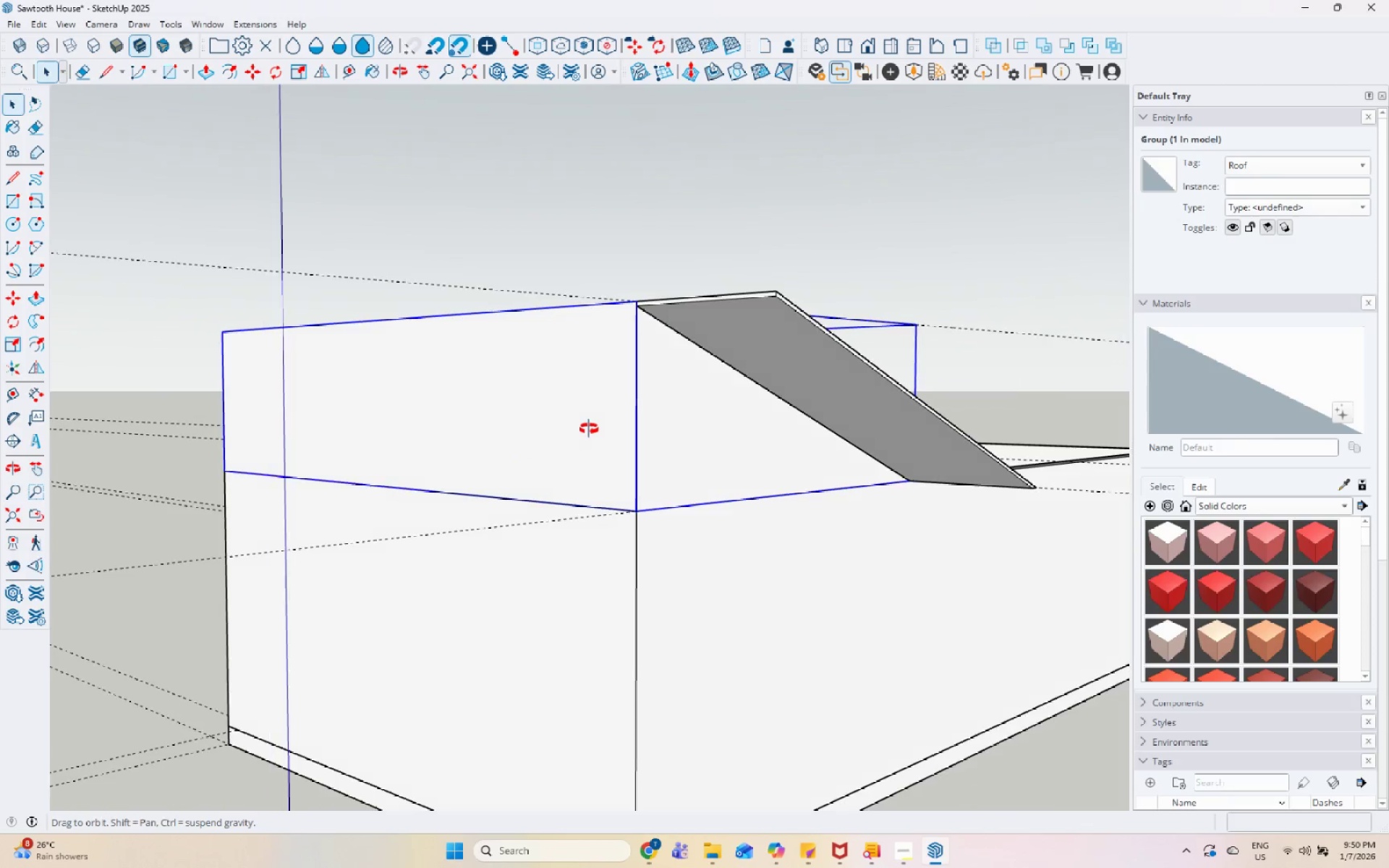 
scroll: coordinate [704, 431], scroll_direction: up, amount: 3.0
 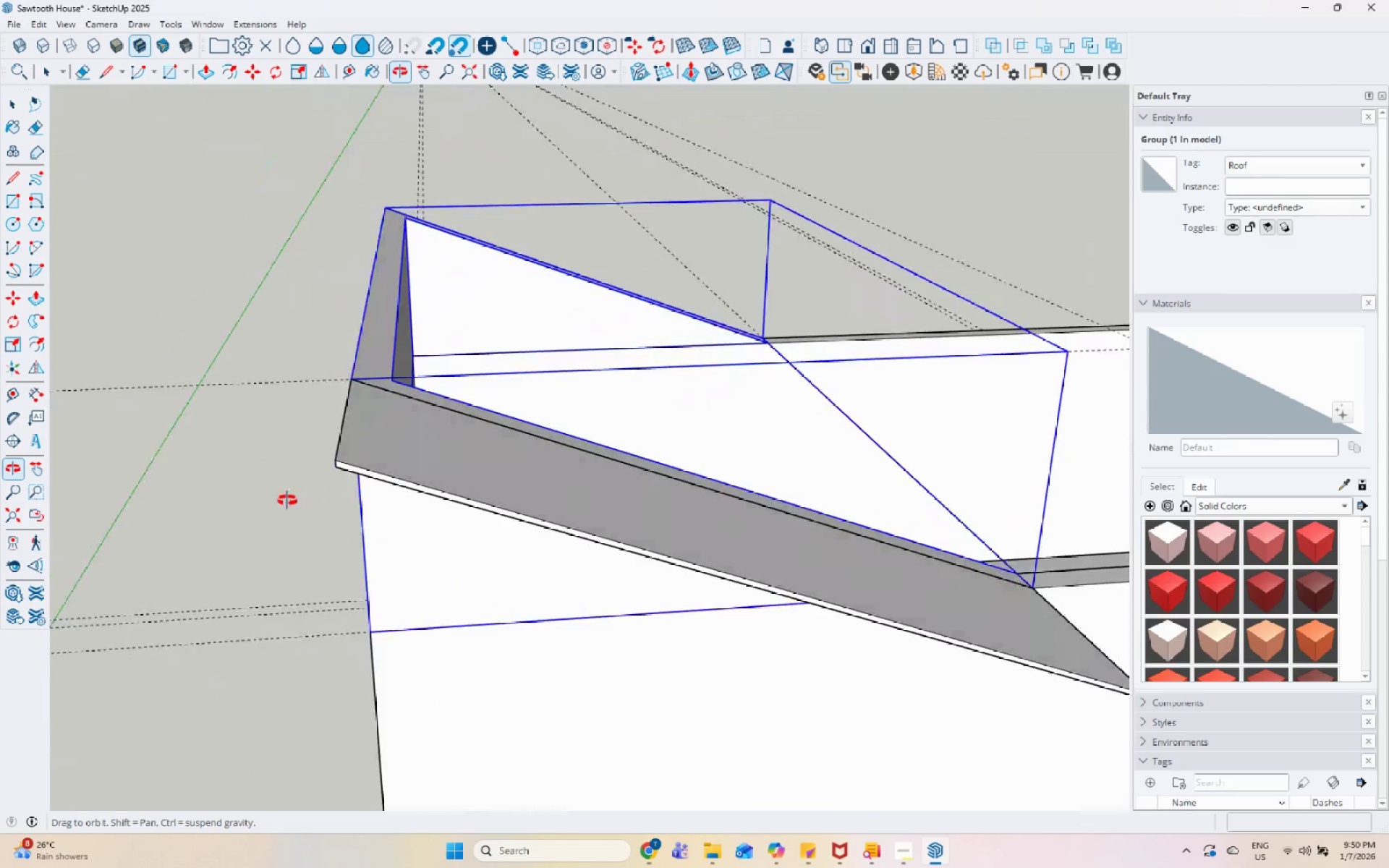 
left_click([361, 454])
 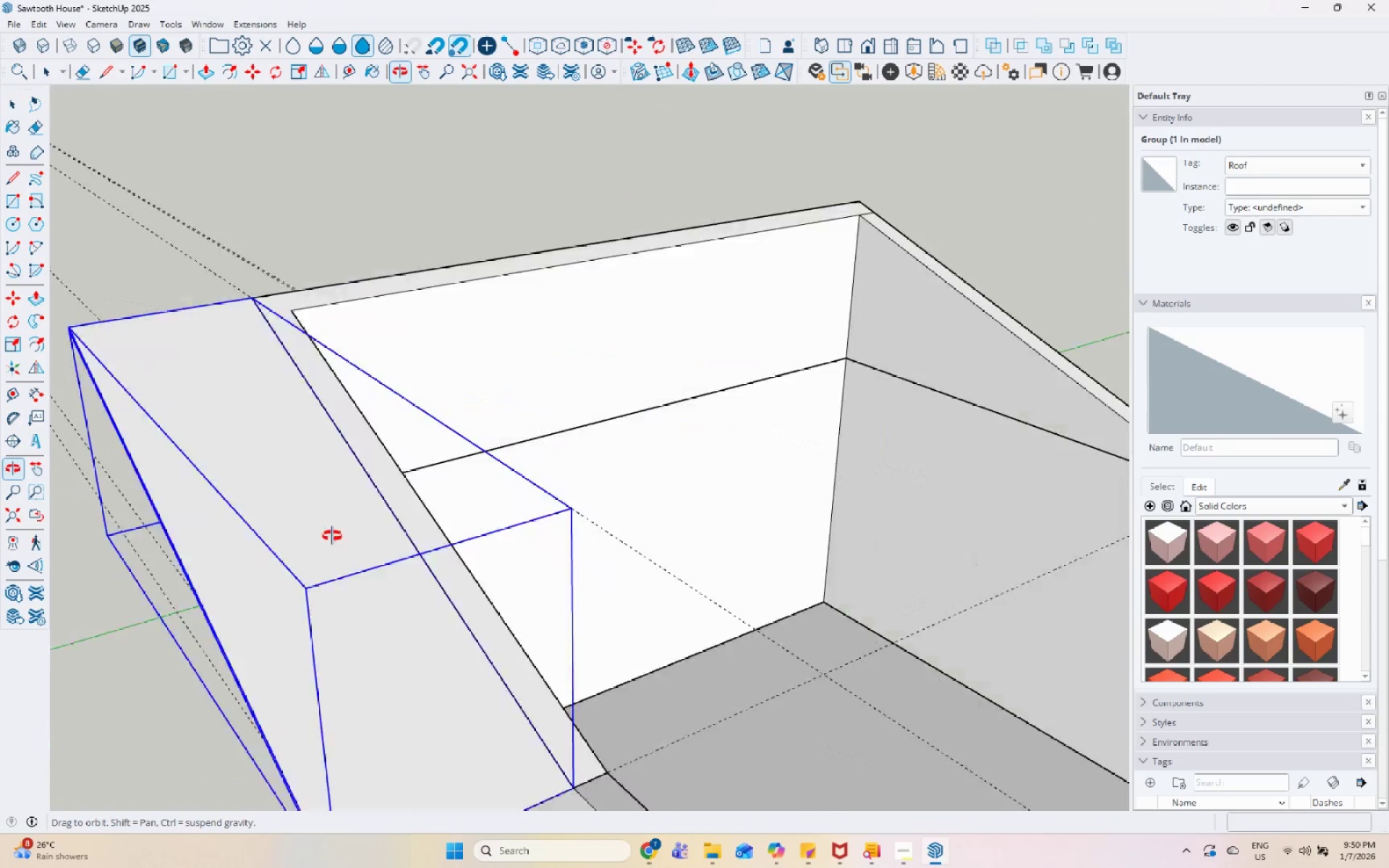 
left_click([203, 405])
 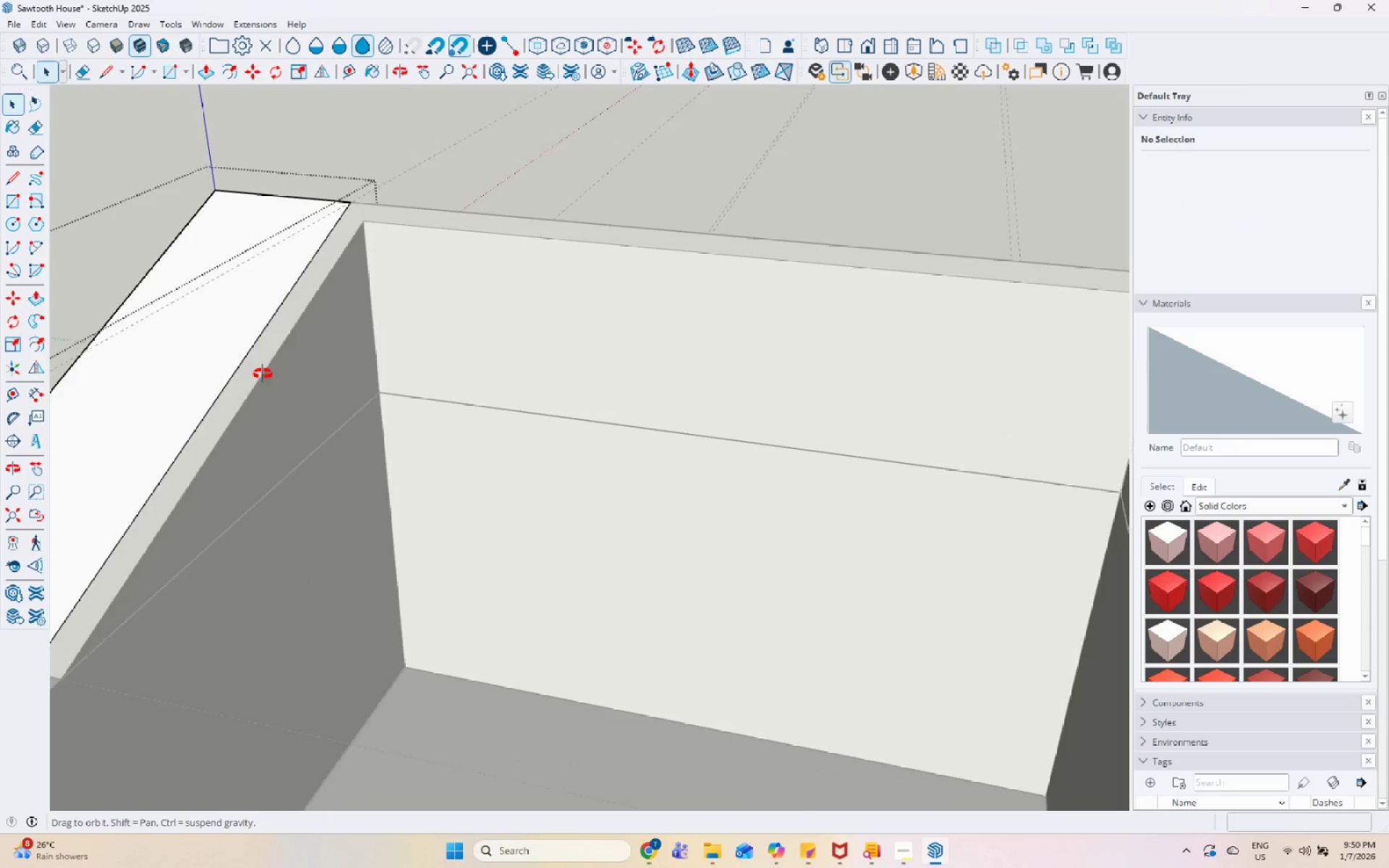 
scroll: coordinate [158, 516], scroll_direction: up, amount: 1.0
 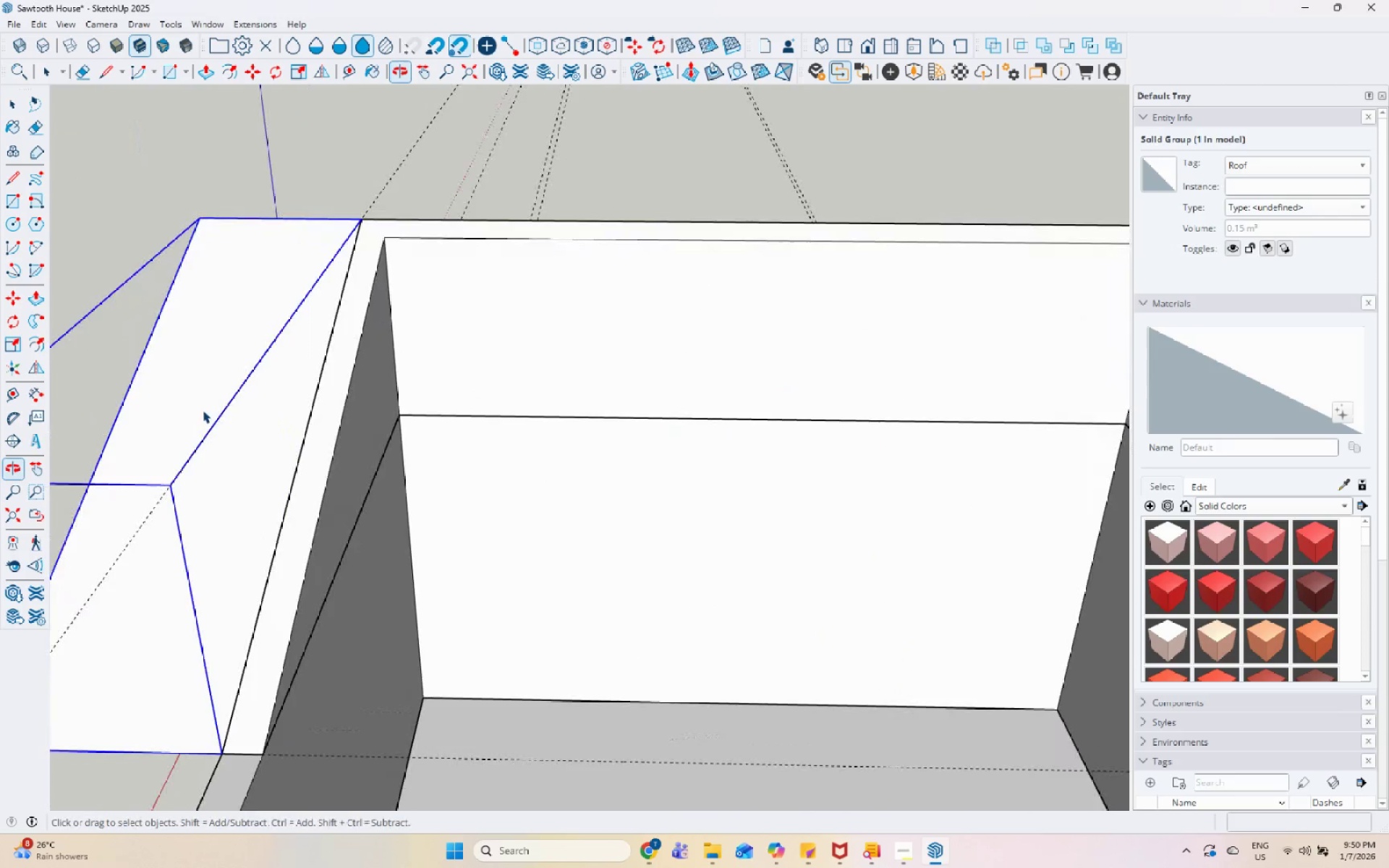 
scroll: coordinate [349, 422], scroll_direction: none, amount: 0.0
 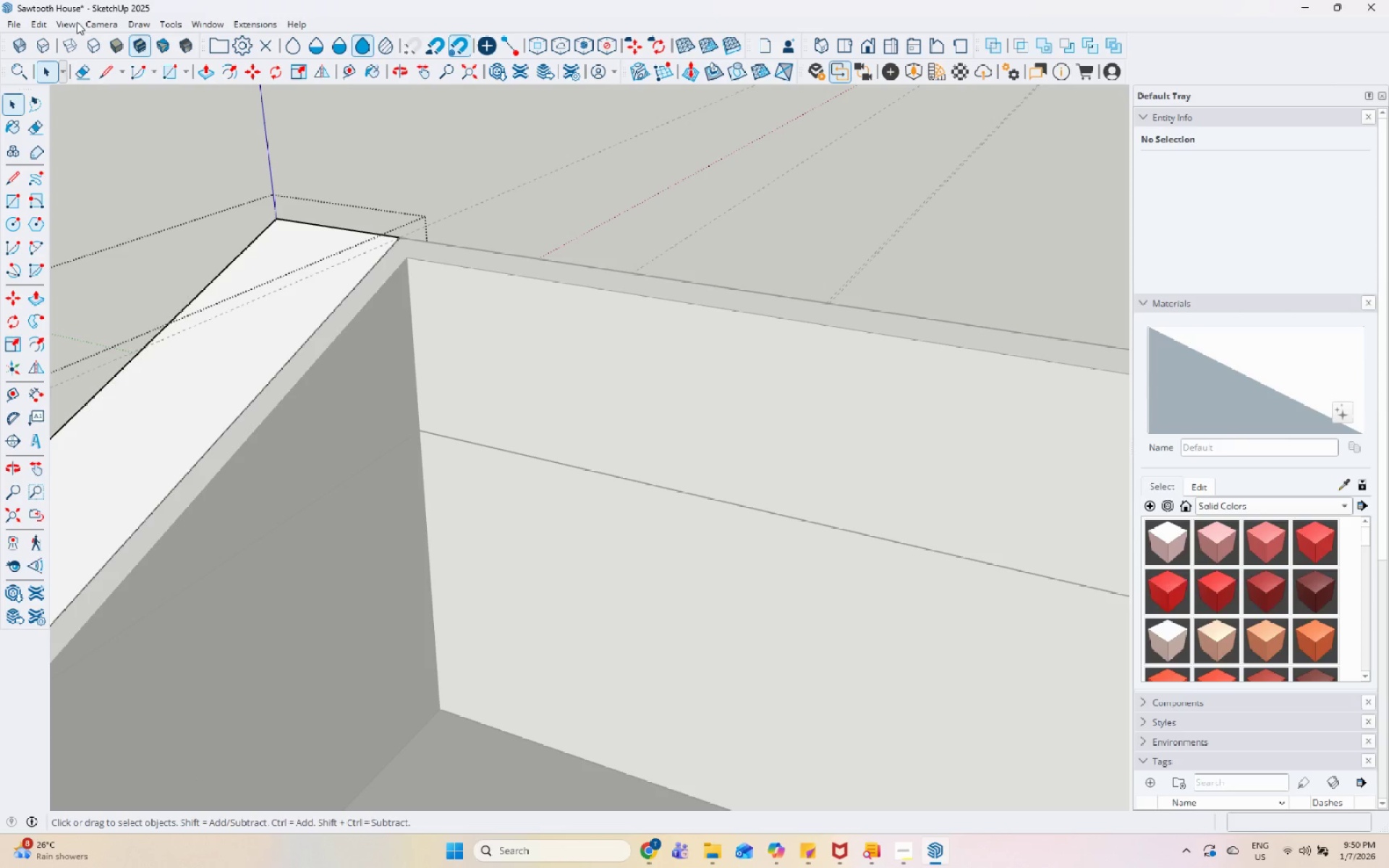 
left_click([43, 21])
 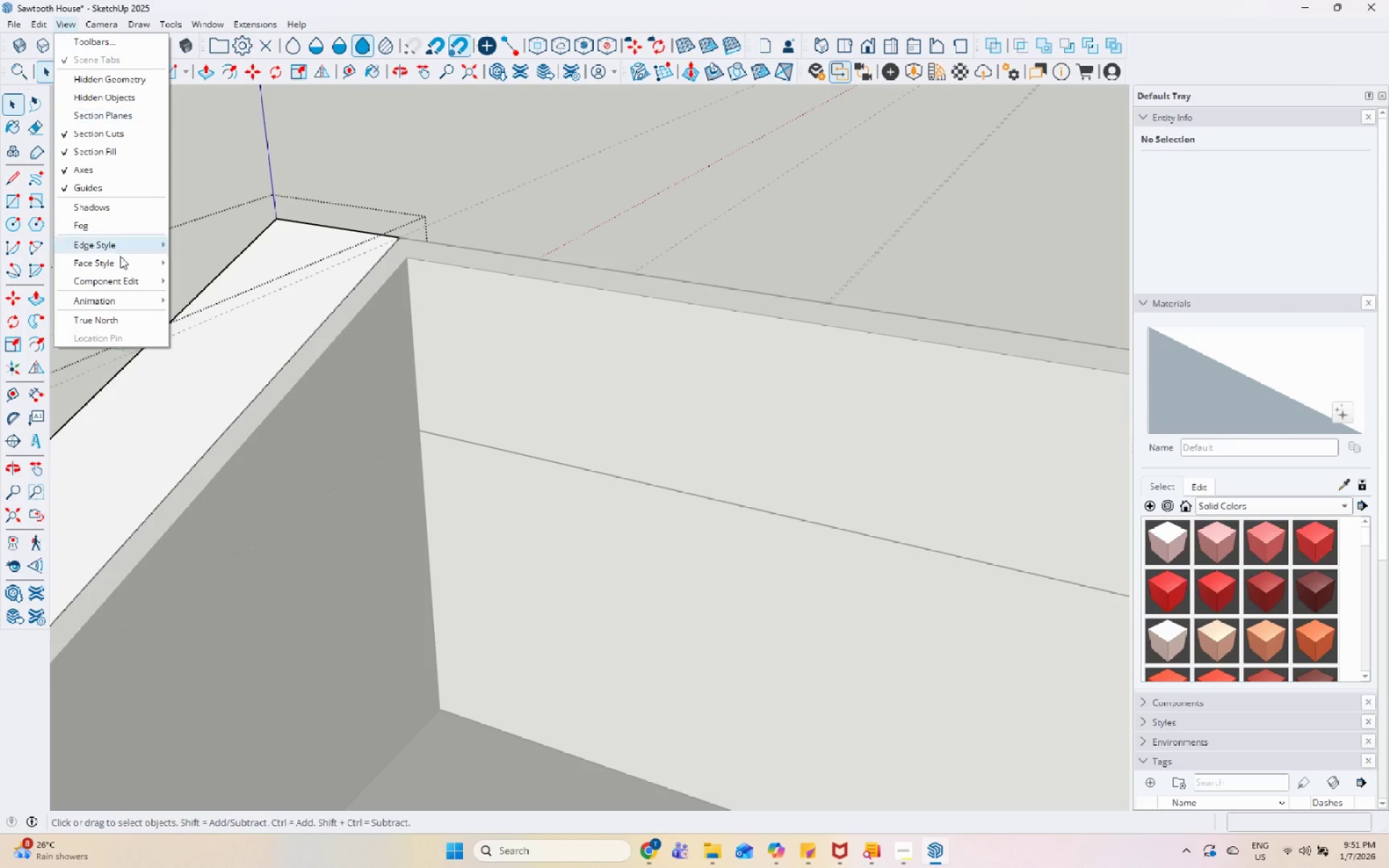 
left_click([120, 286])
 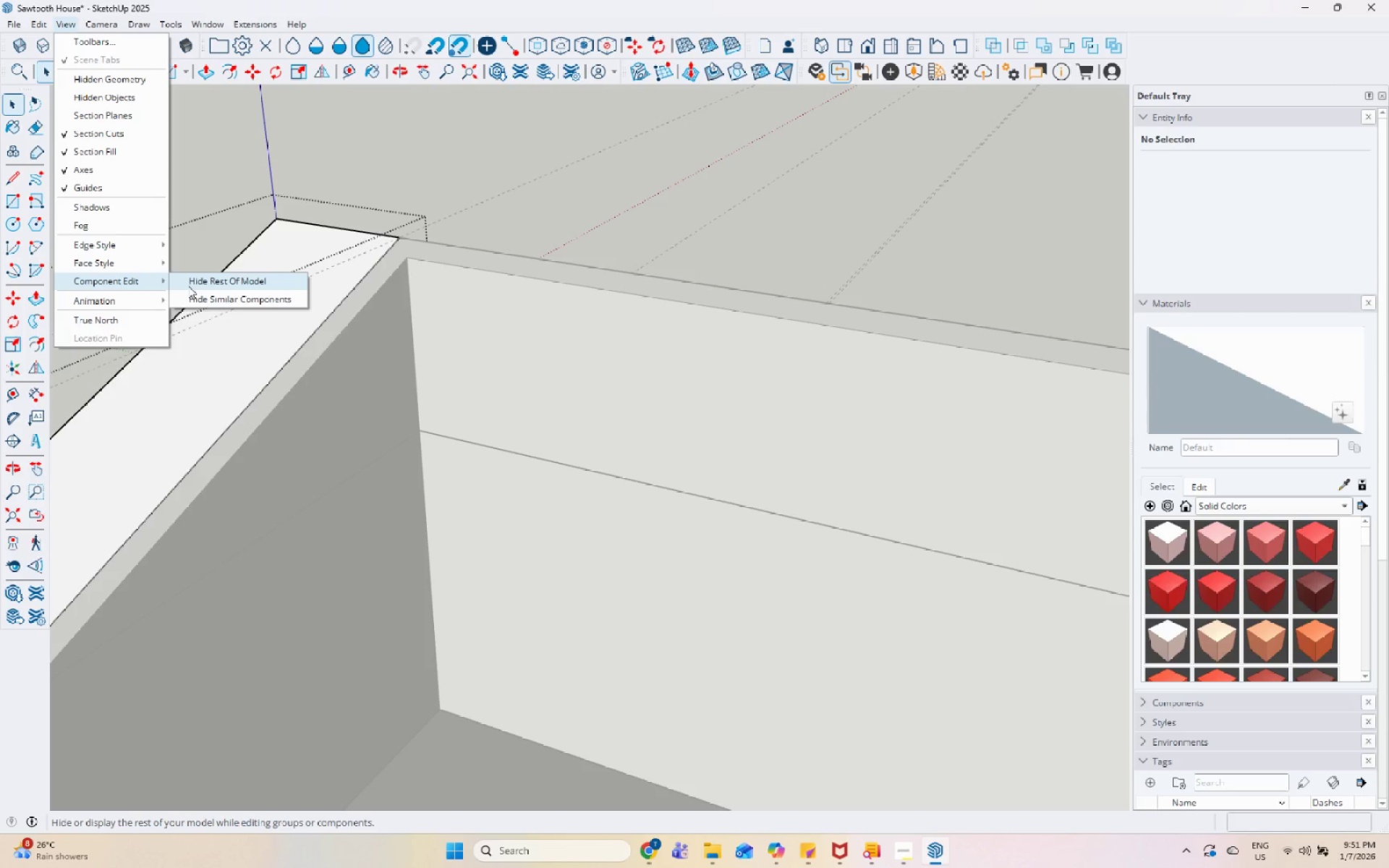 
left_click([188, 286])
 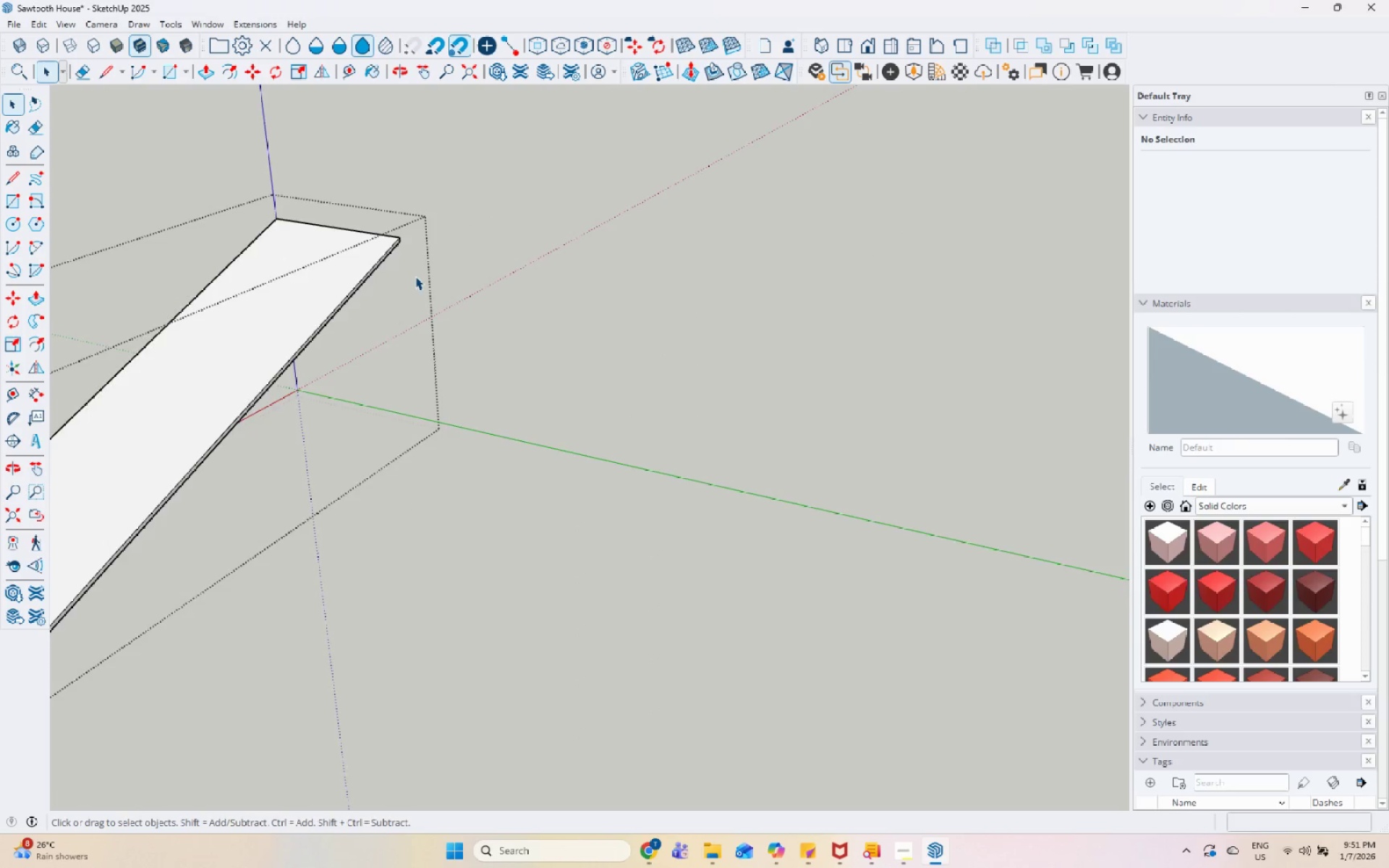 
scroll: coordinate [383, 247], scroll_direction: up, amount: 11.0
 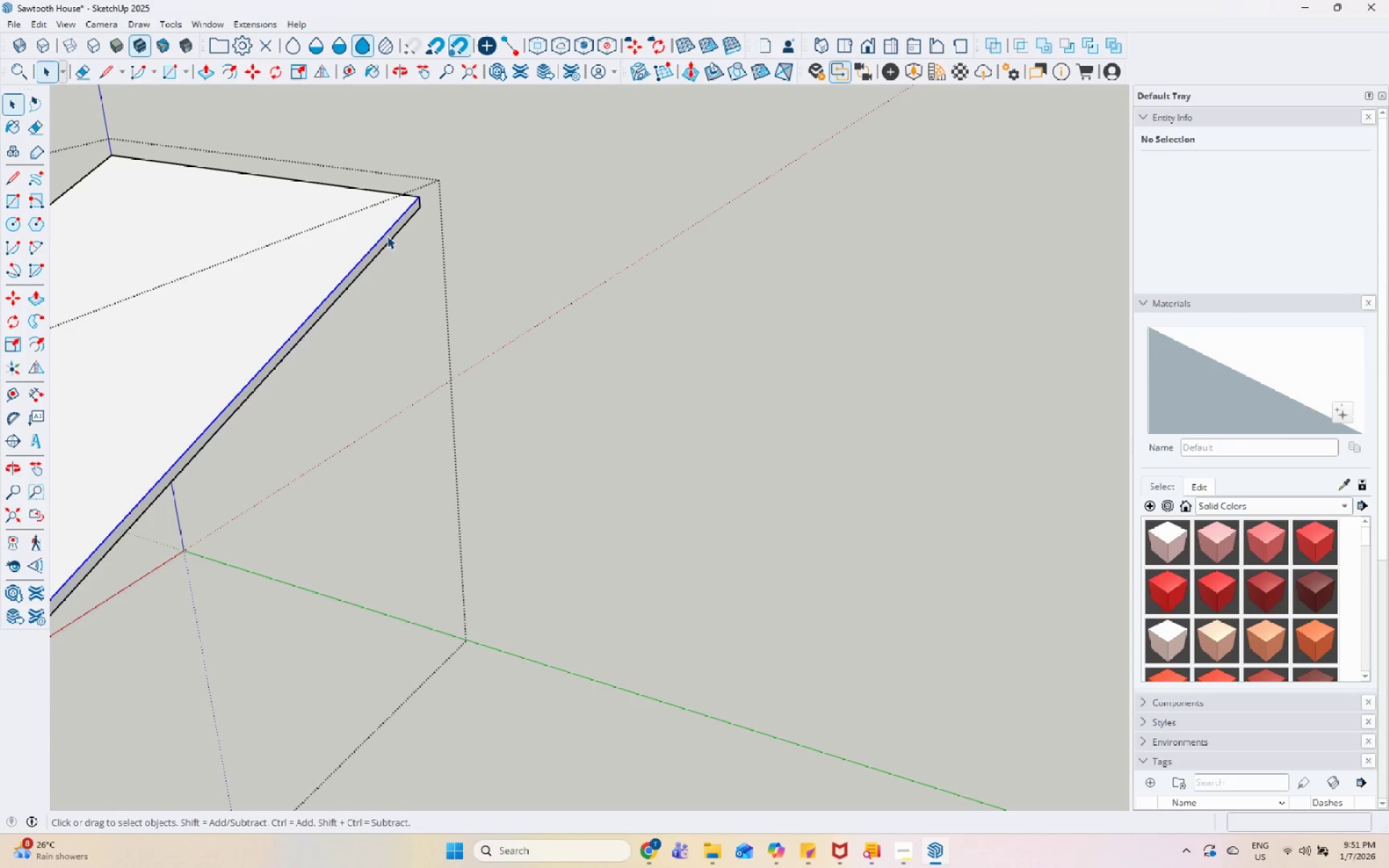 
double_click([390, 238])
 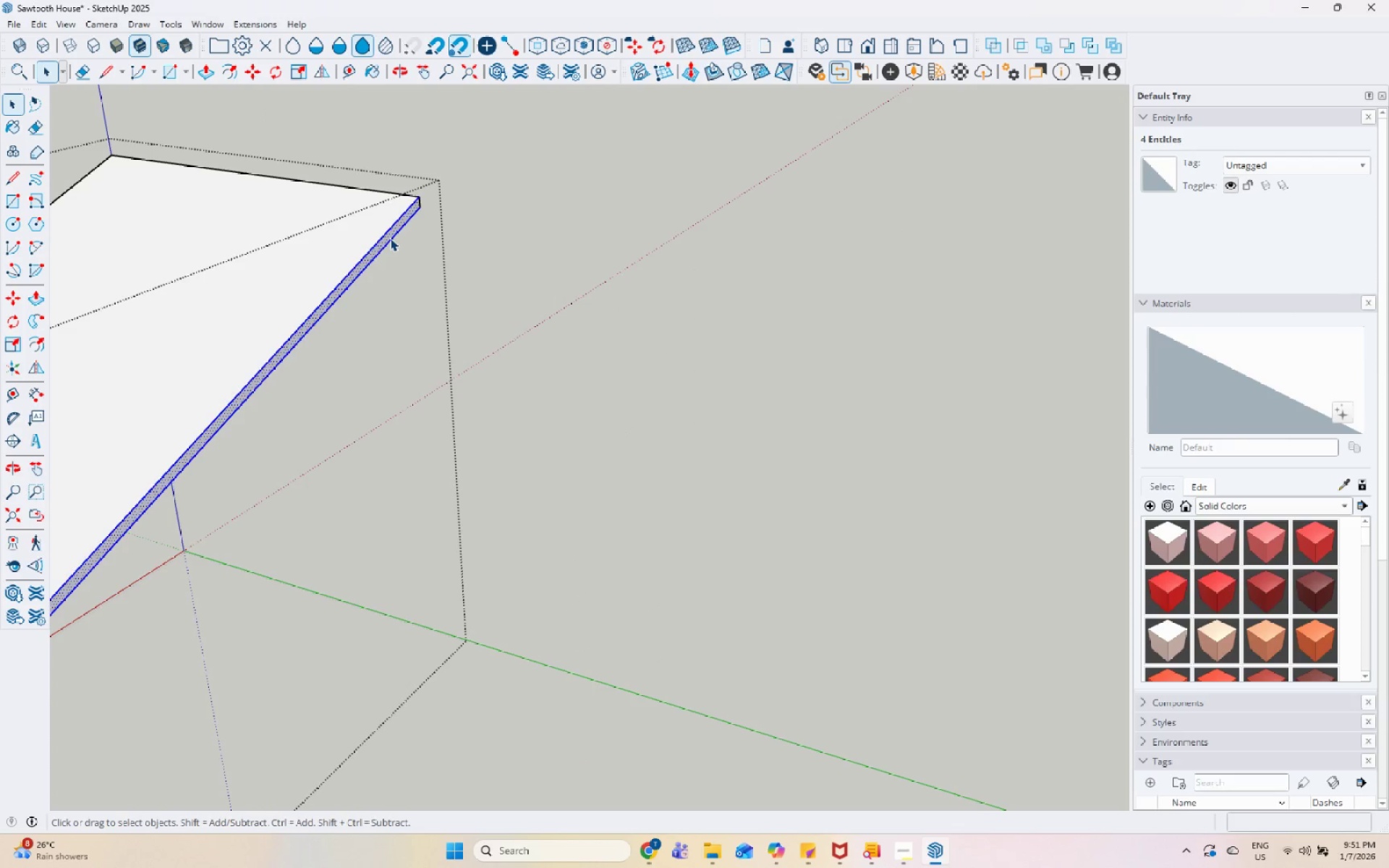 
scroll: coordinate [456, 242], scroll_direction: up, amount: 1.0
 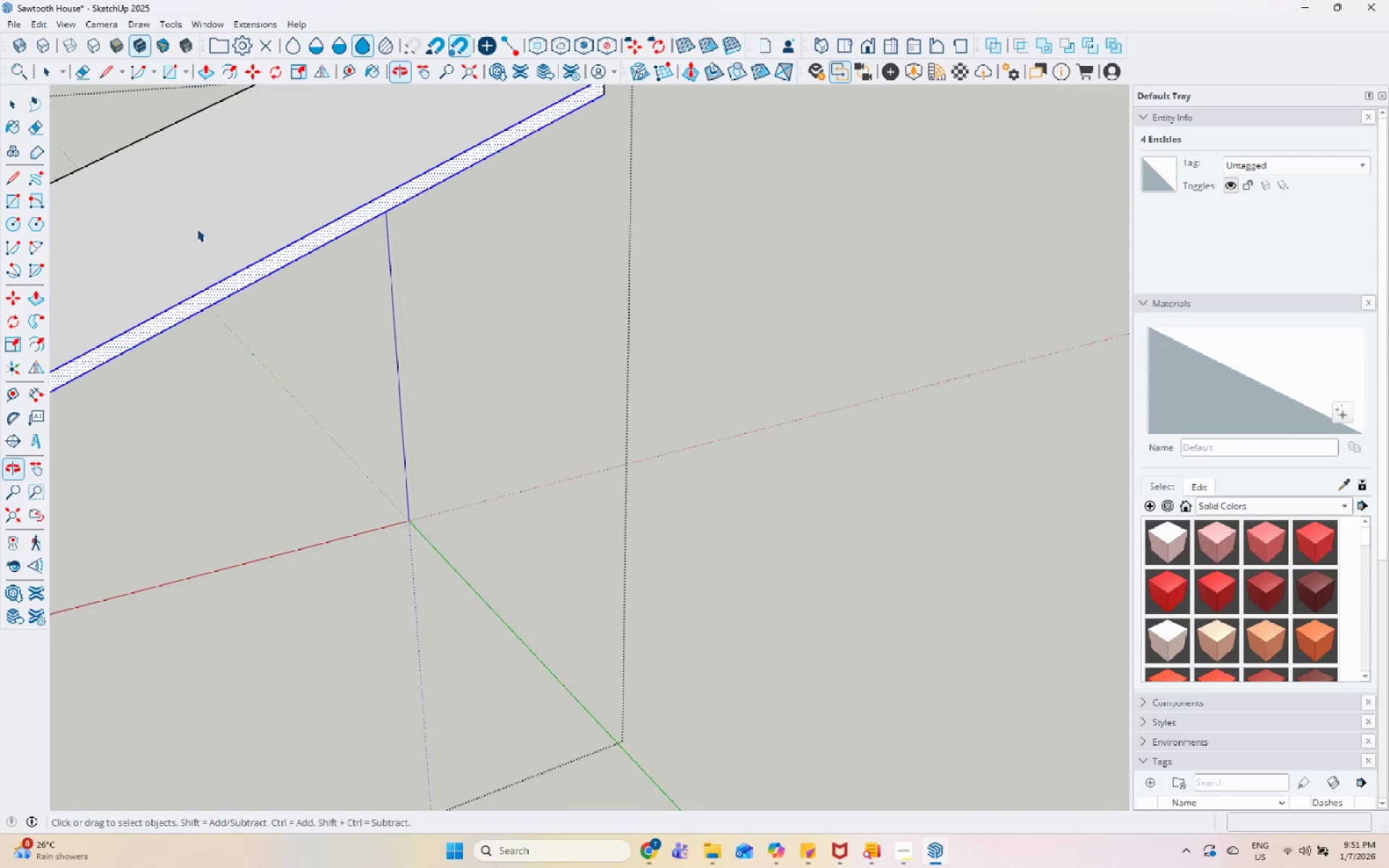 
scroll: coordinate [375, 280], scroll_direction: down, amount: 6.0
 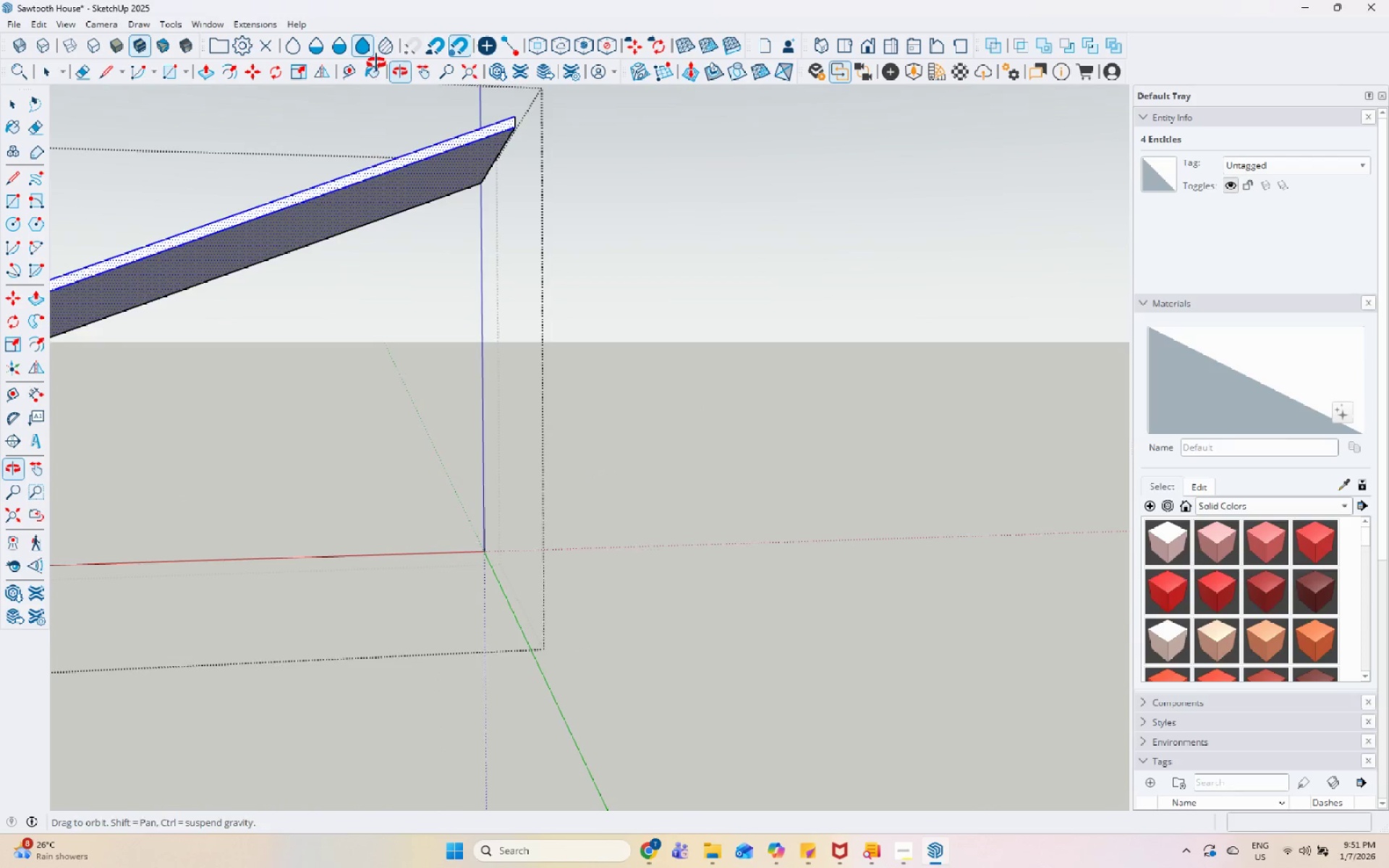 
key(L)
 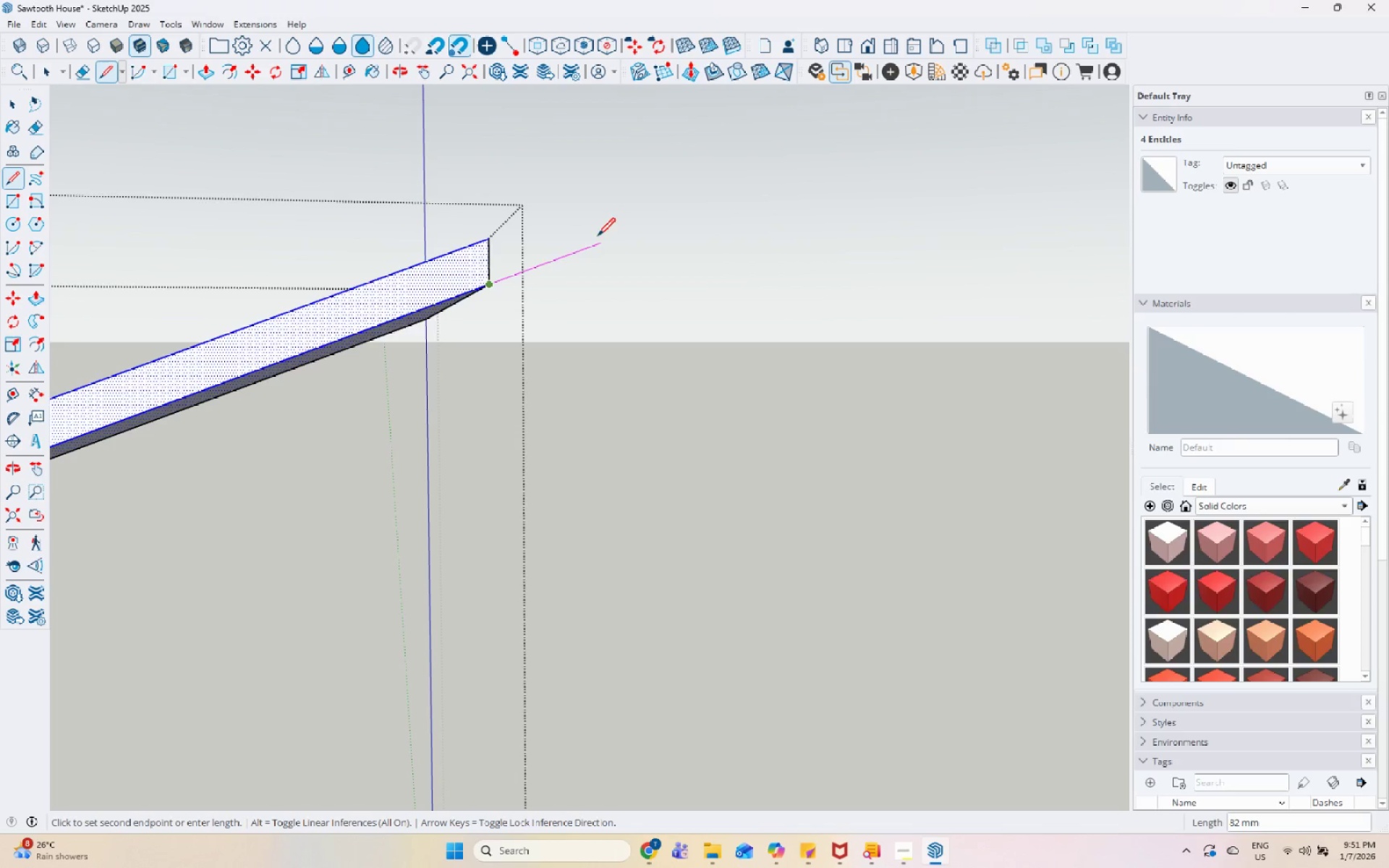 
scroll: coordinate [527, 208], scroll_direction: up, amount: 12.0
 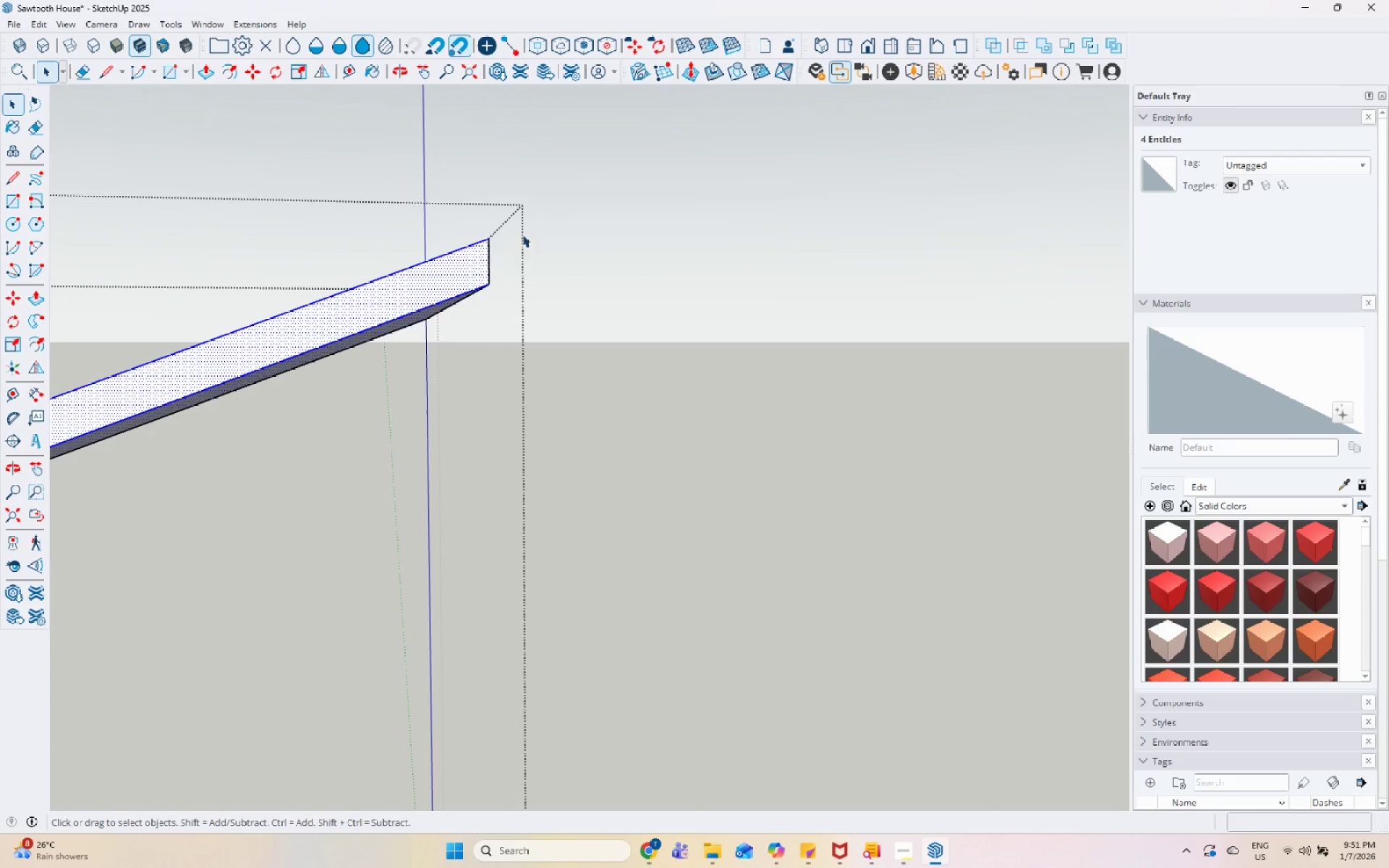 
mouse_move([635, 219])
 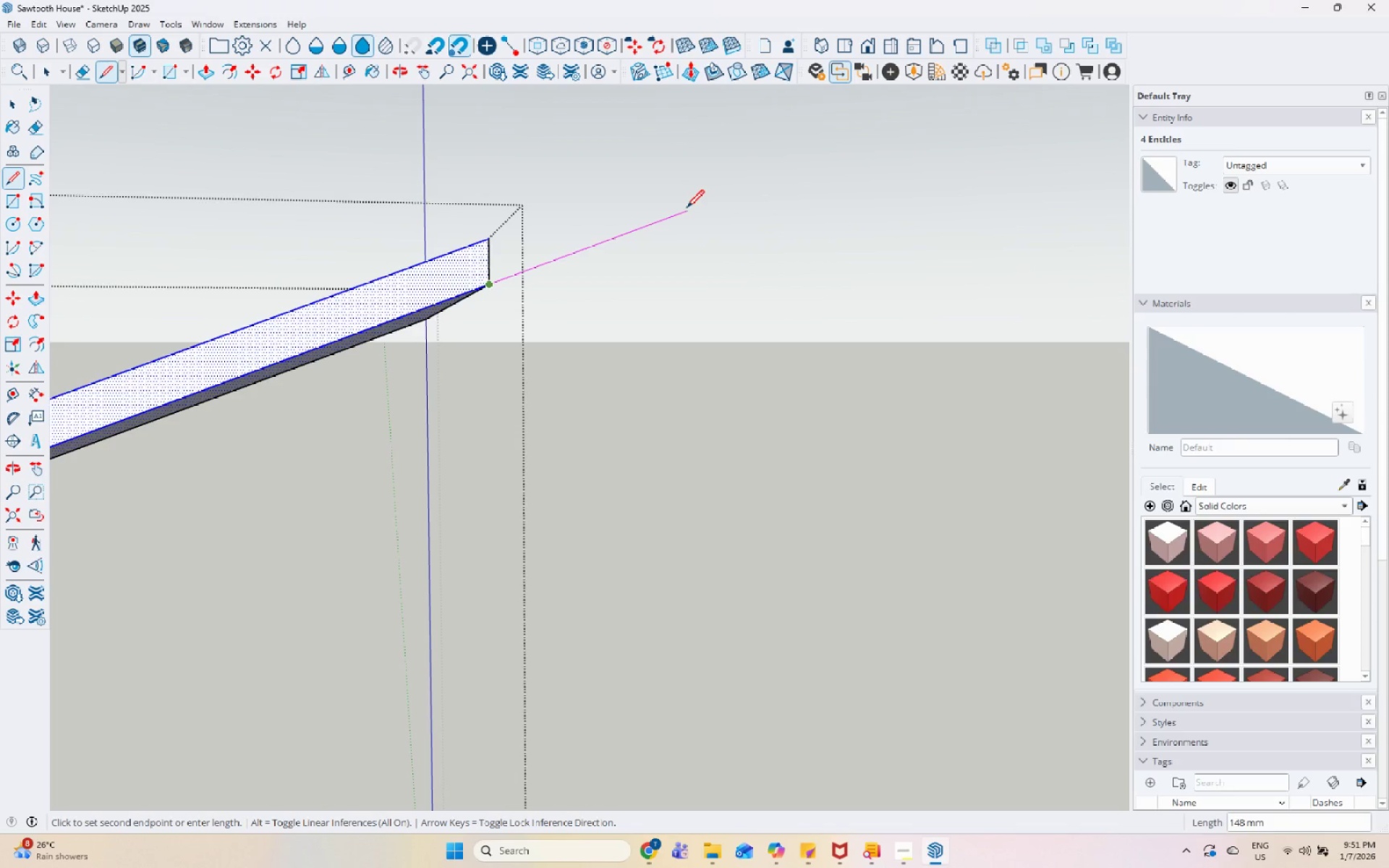 
mouse_move([711, 200])
 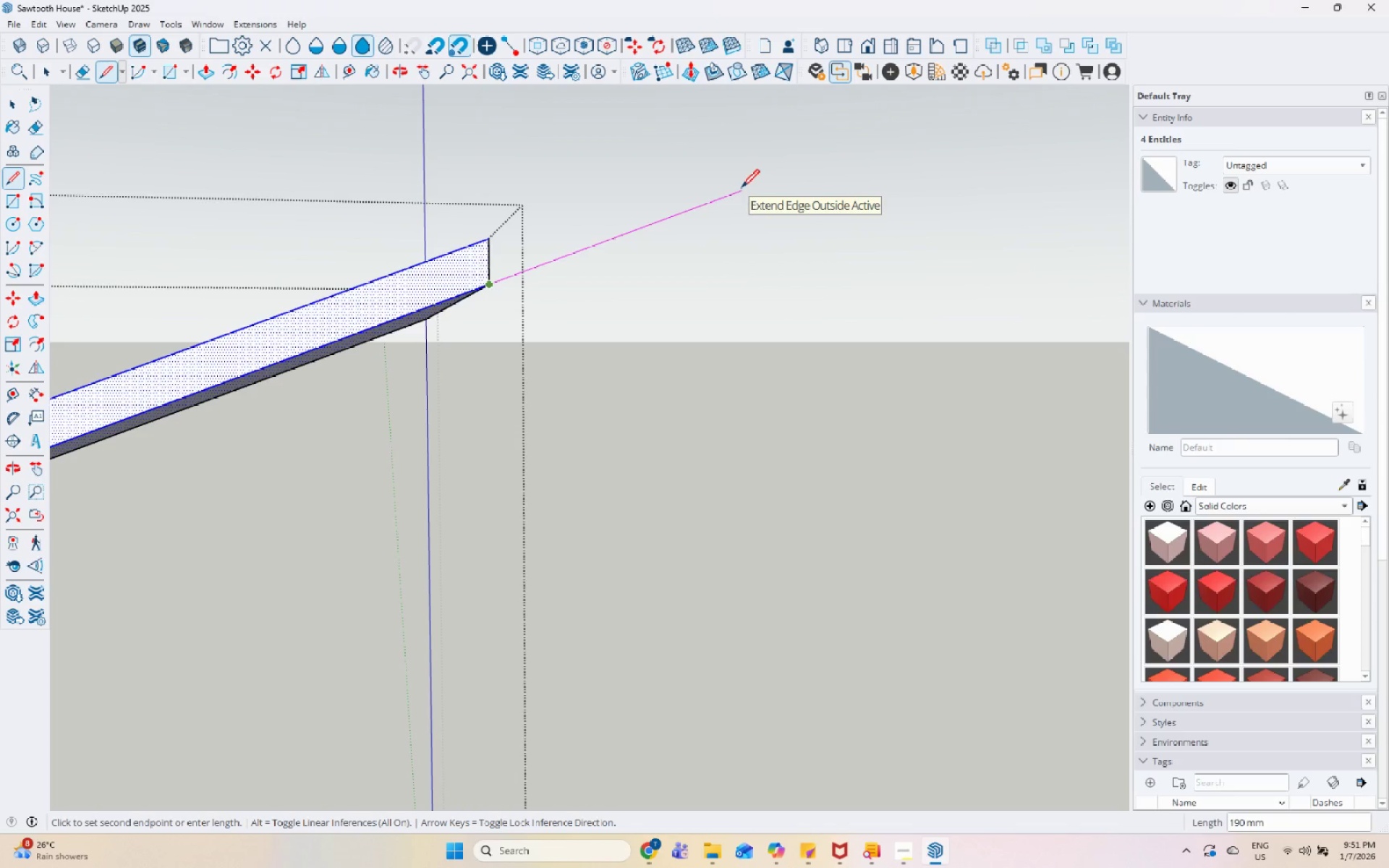 
key(Numpad3)
 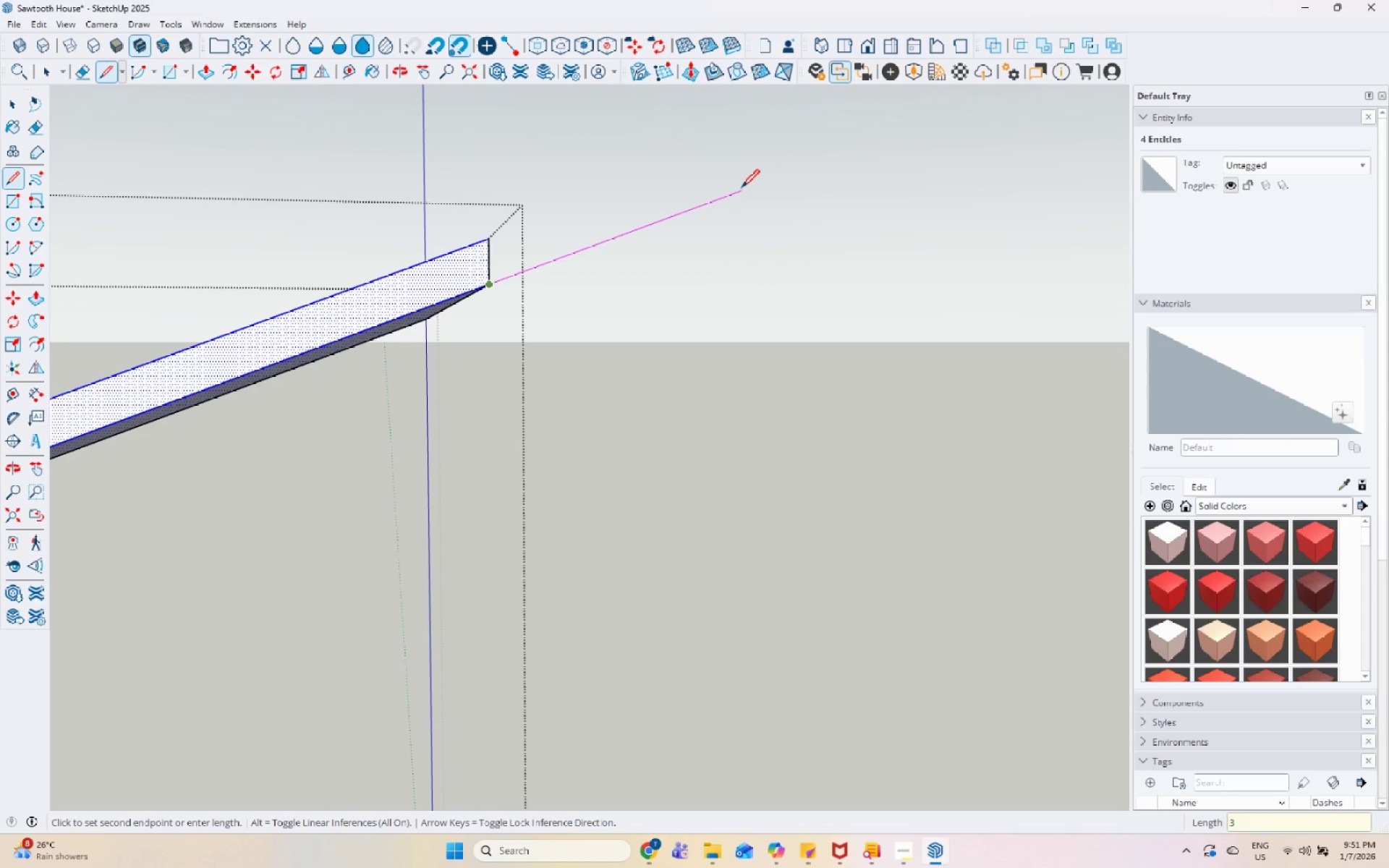 
key(Numpad0)
 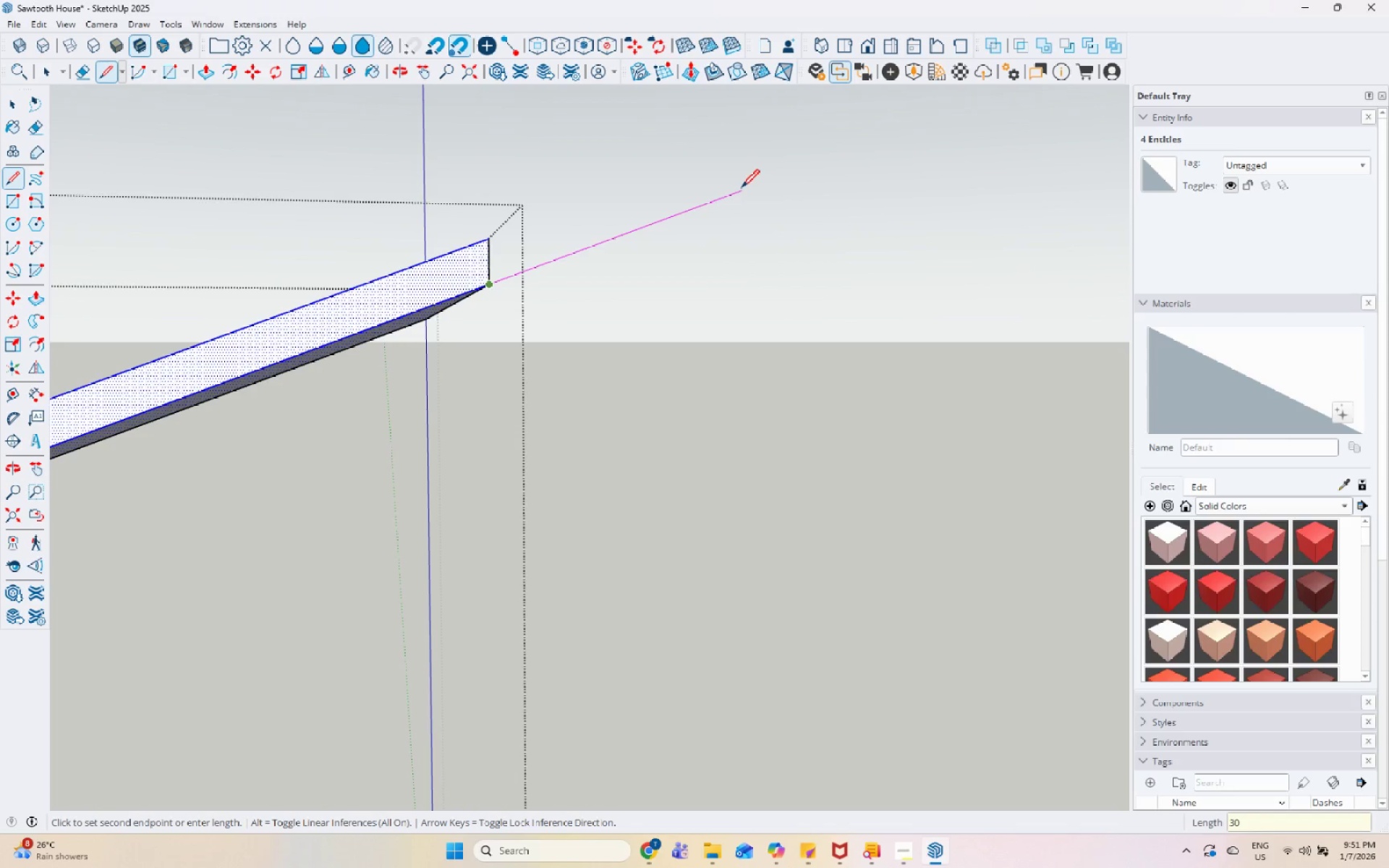 
key(Numpad0)
 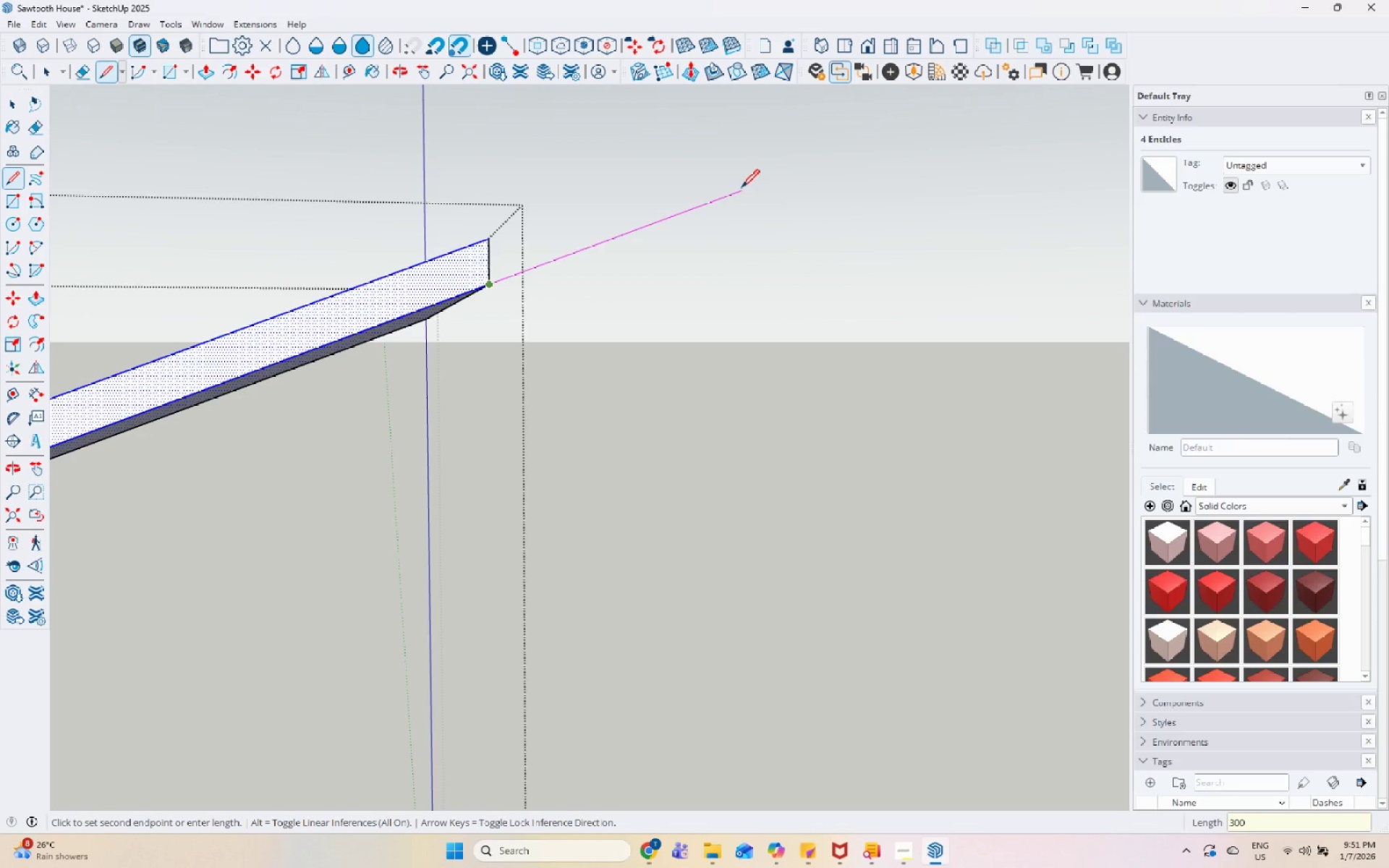 
key(Enter)
 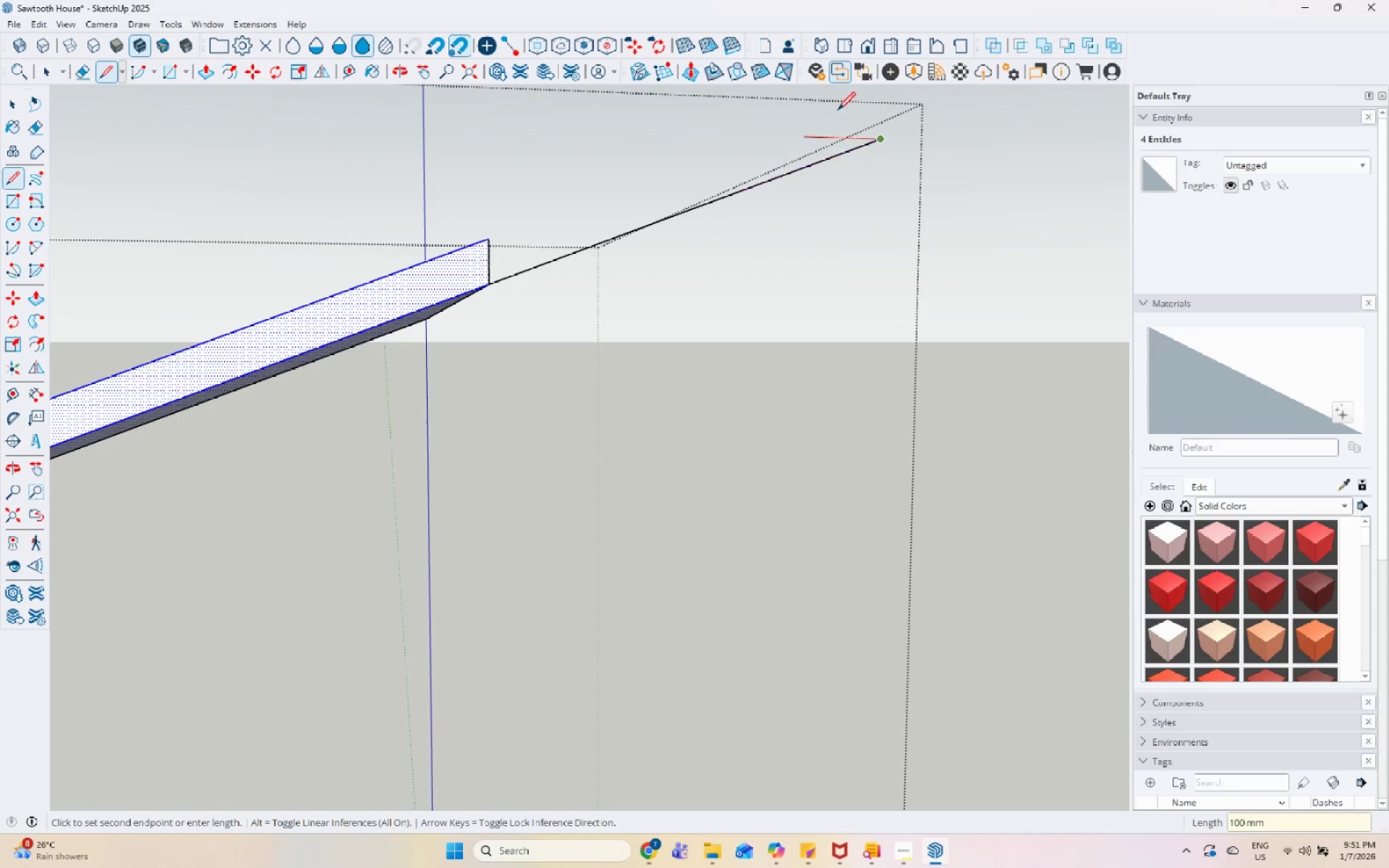 
scroll: coordinate [760, 281], scroll_direction: down, amount: 4.0
 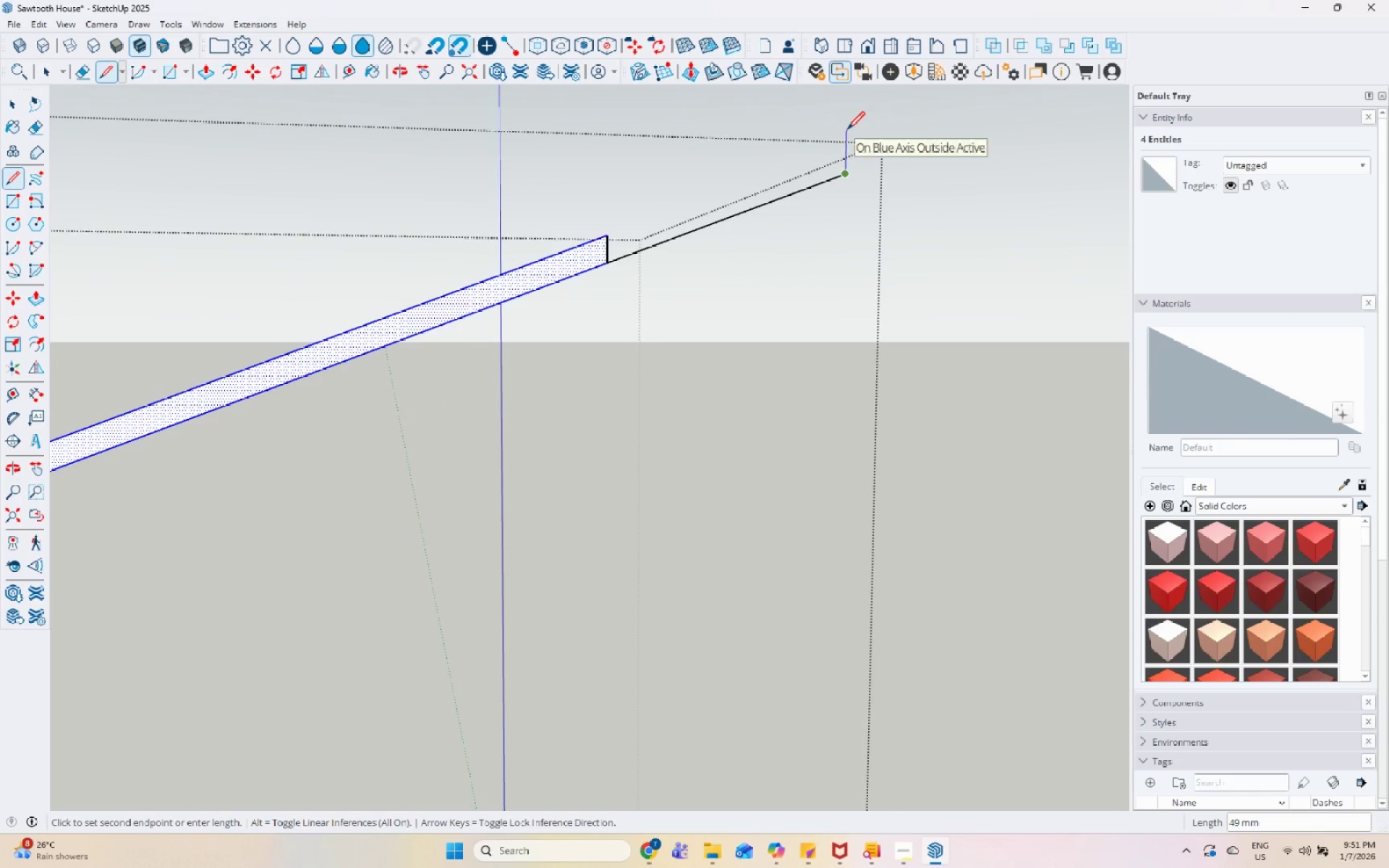 
key(Escape)
 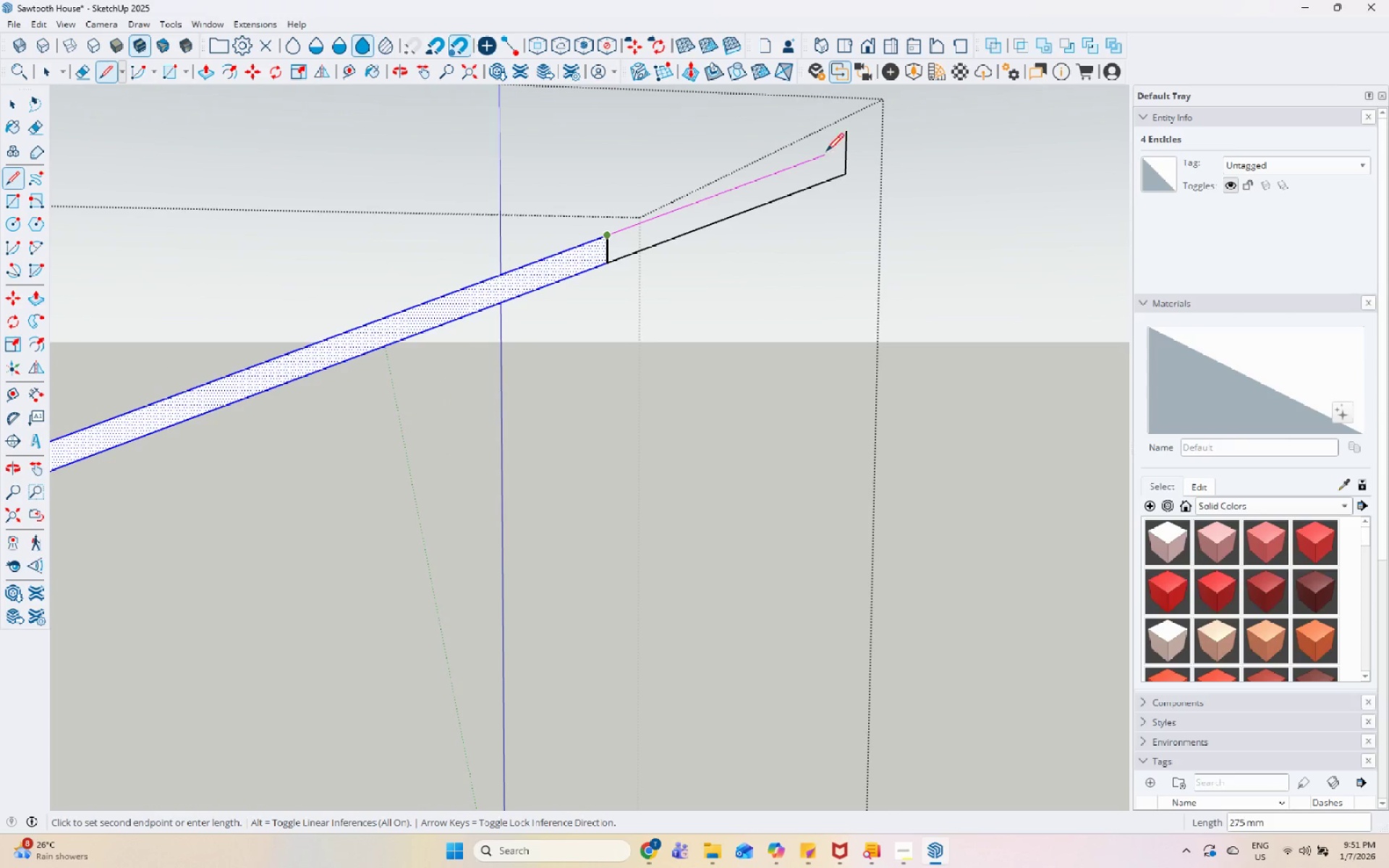 
left_click([846, 143])
 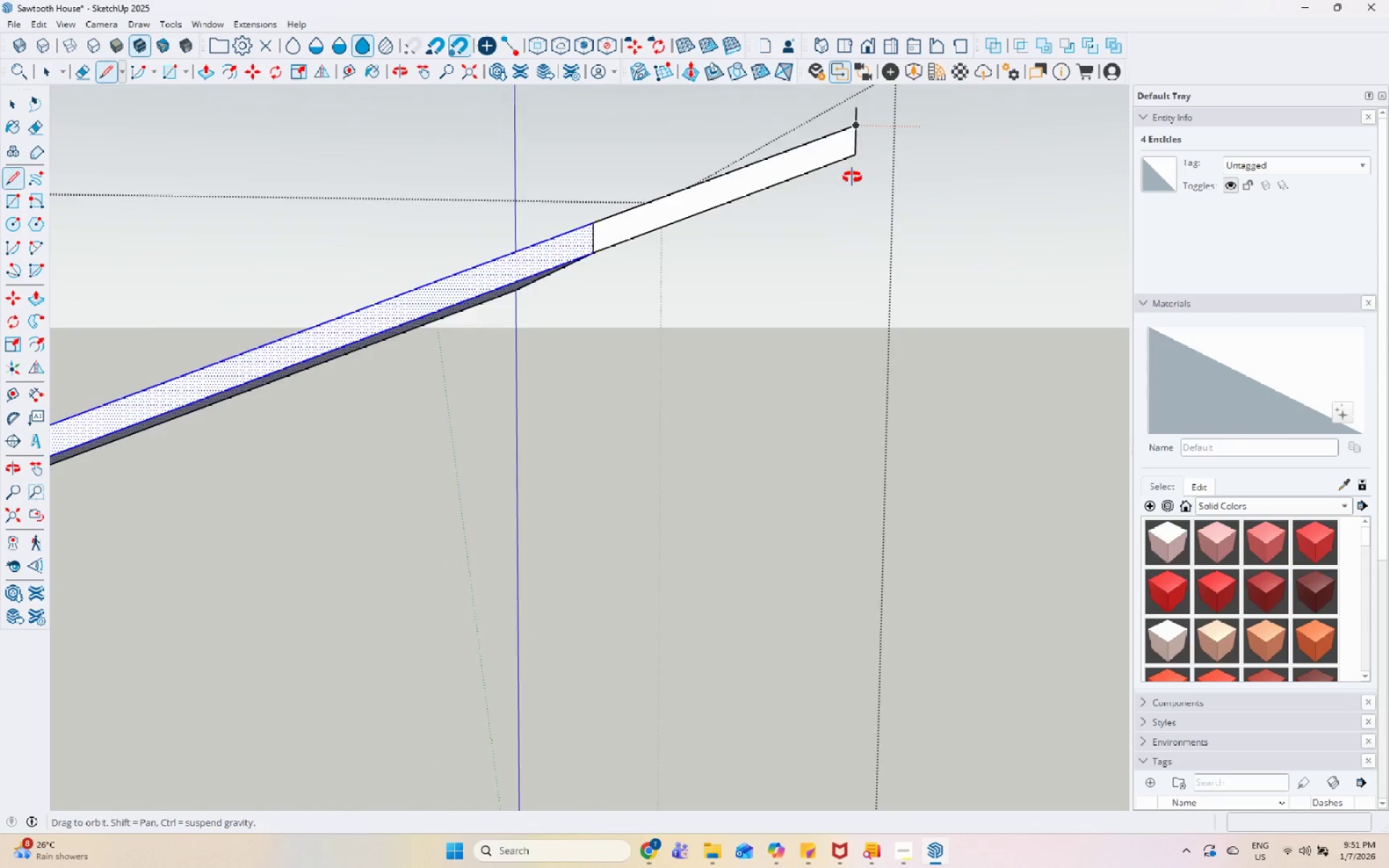 
key(Space)
 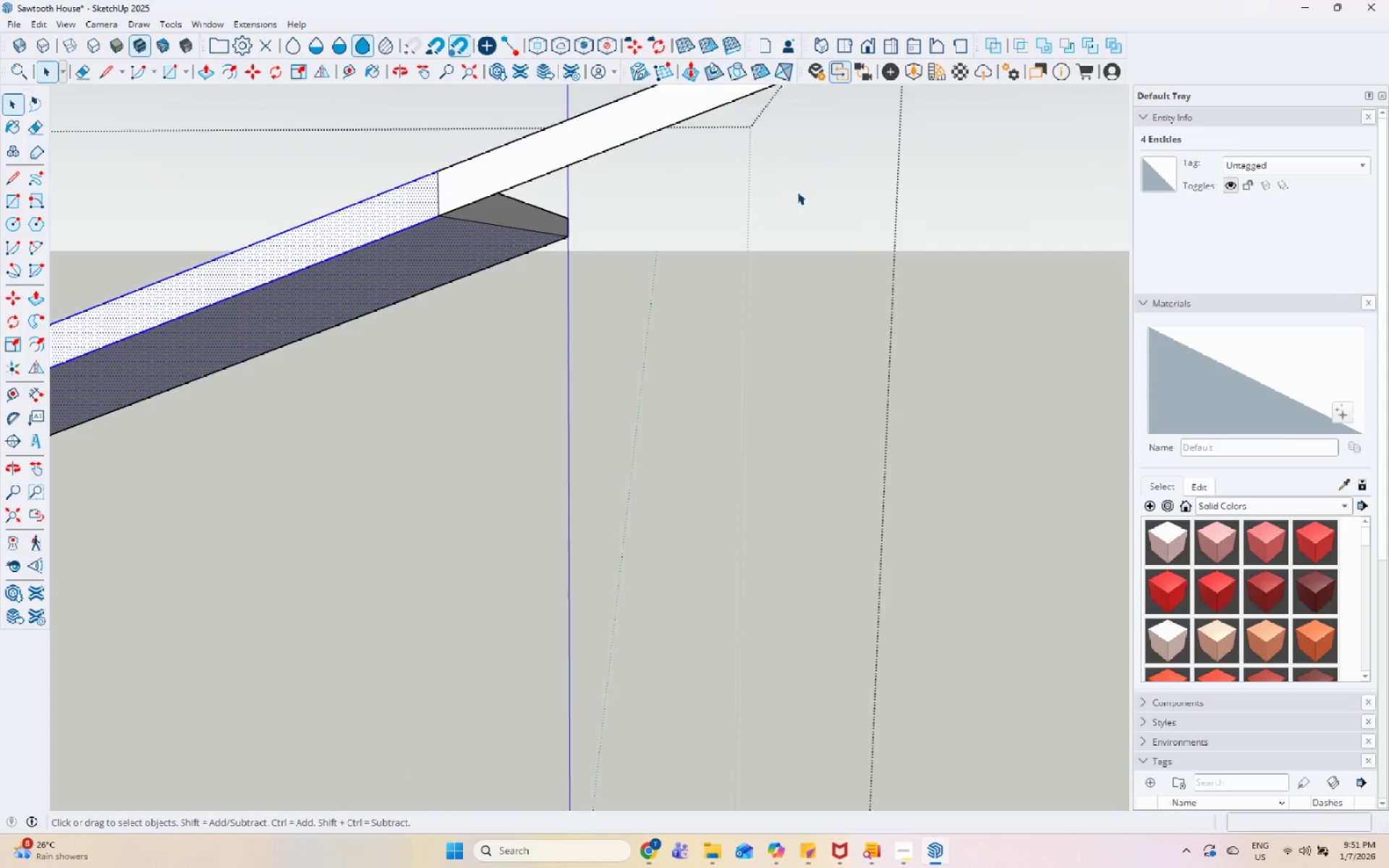 
scroll: coordinate [778, 199], scroll_direction: down, amount: 4.0
 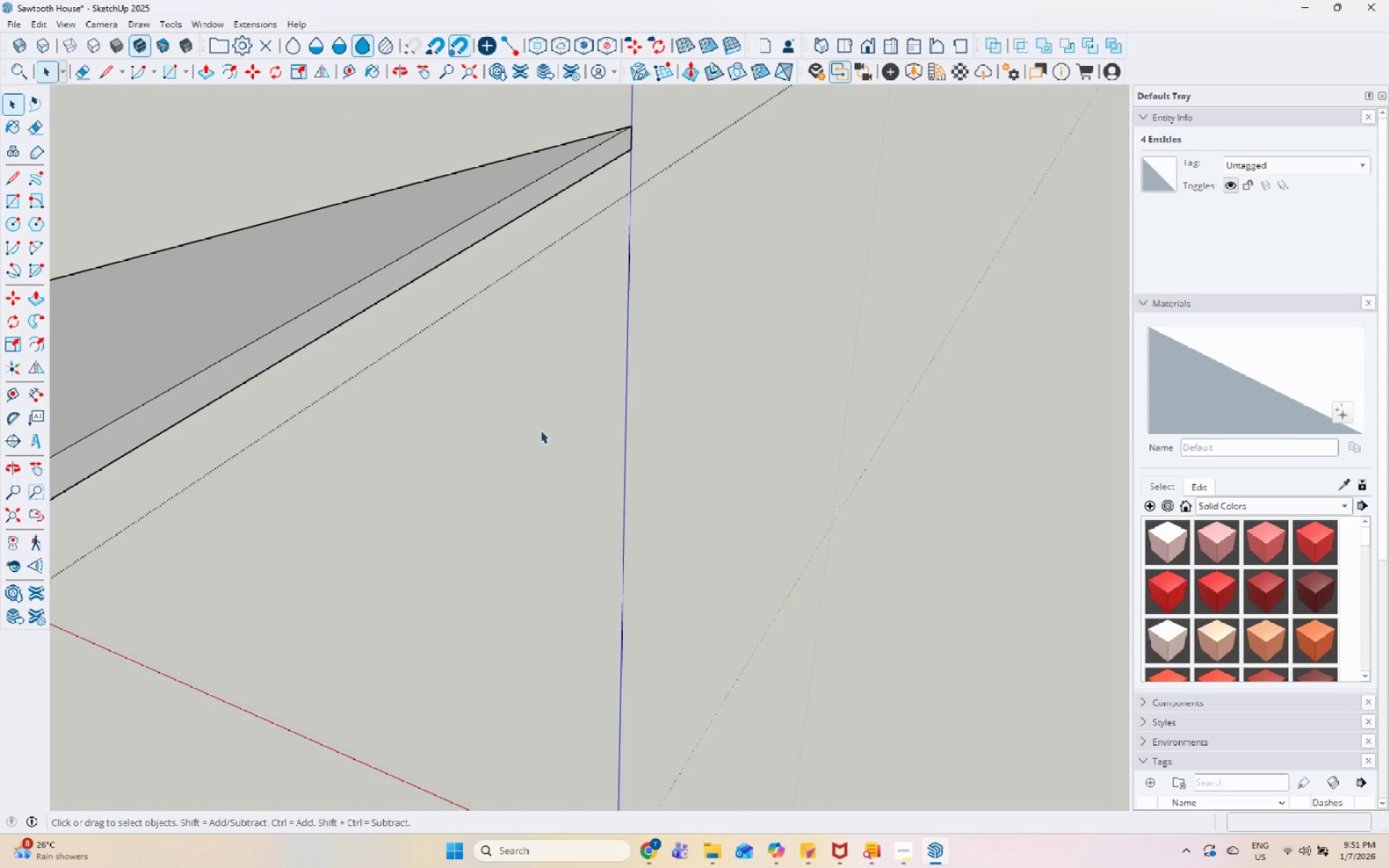 
scroll: coordinate [483, 398], scroll_direction: up, amount: 1.0
 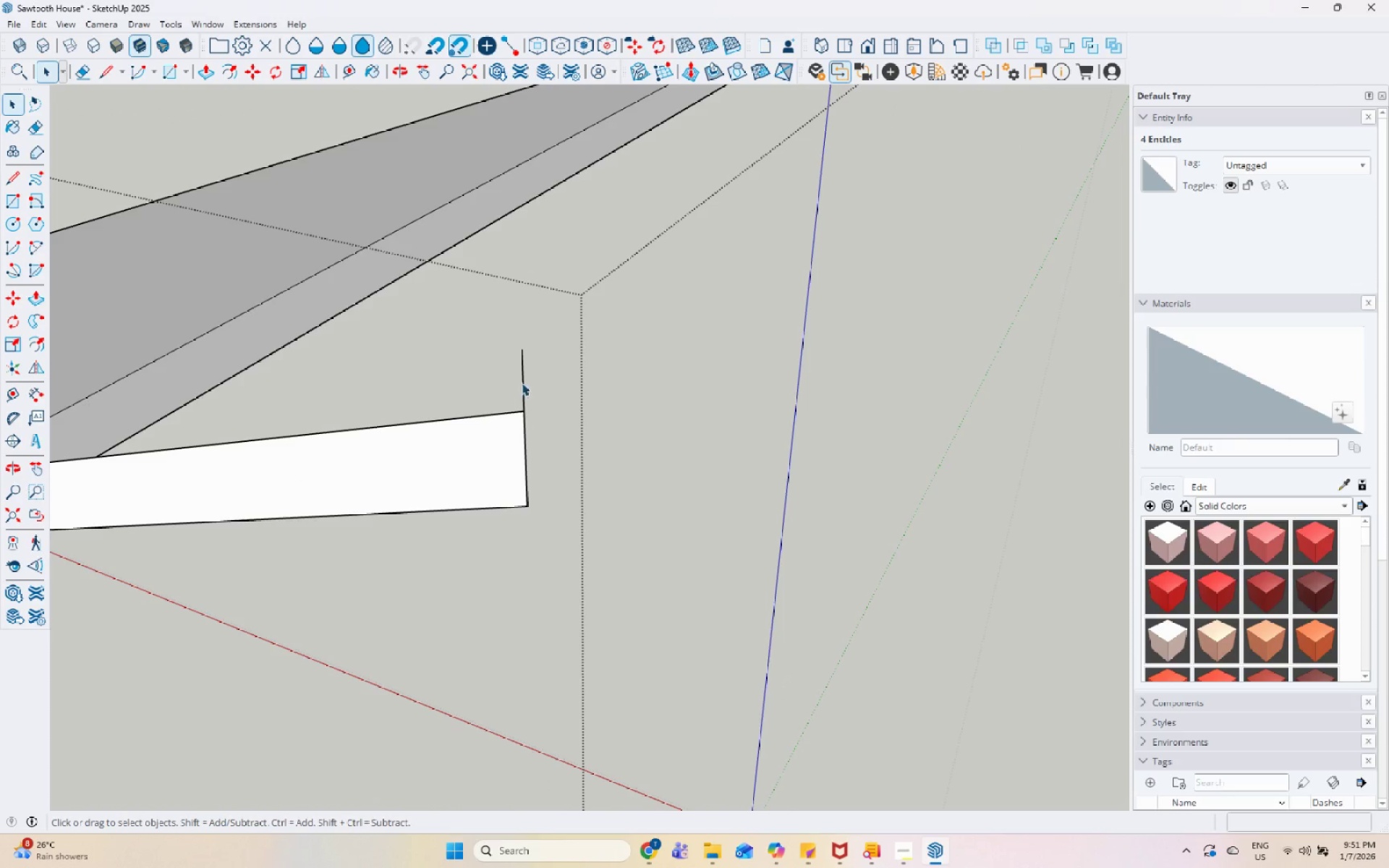 
left_click([522, 383])
 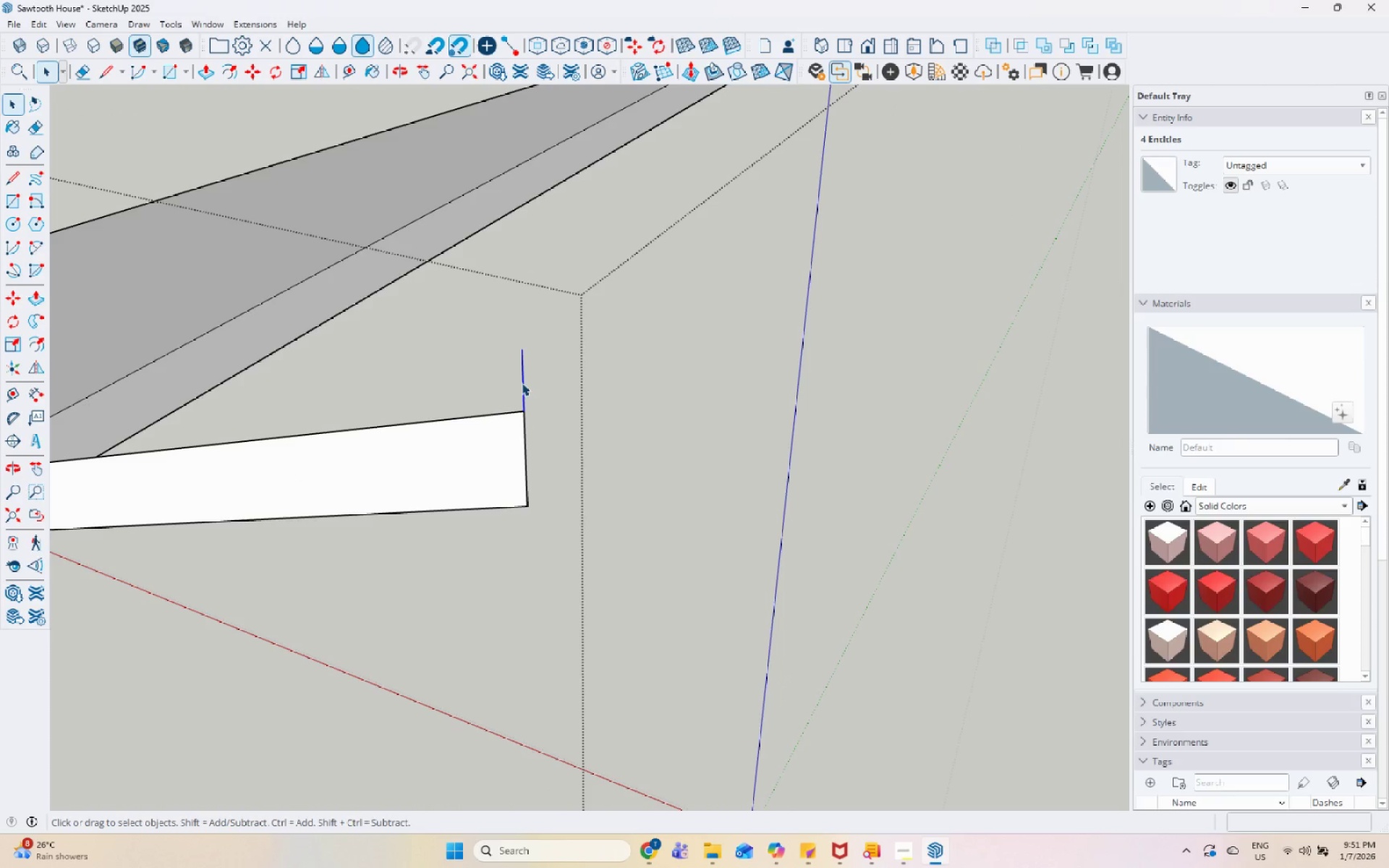 
right_click([522, 383])
 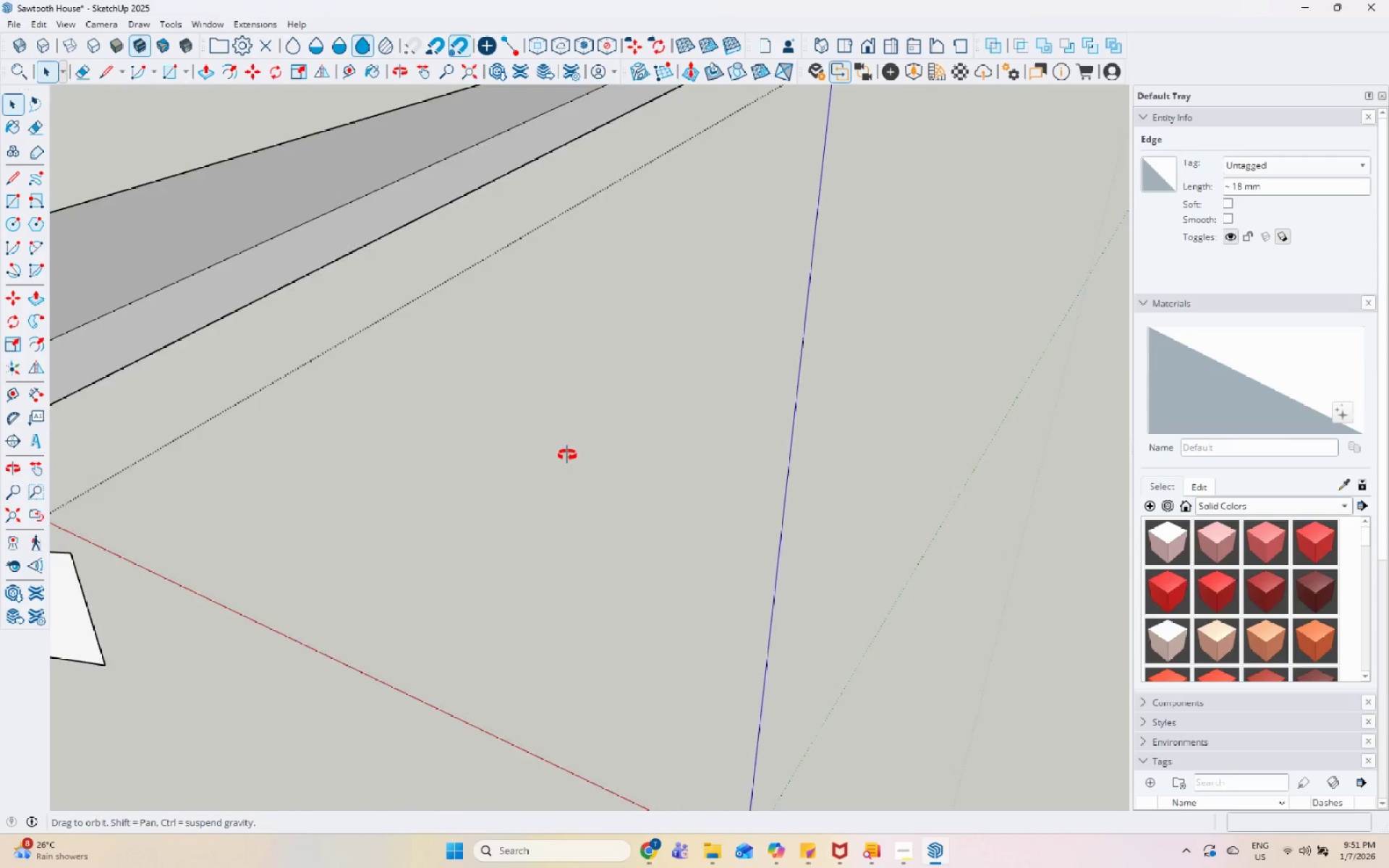 
scroll: coordinate [612, 463], scroll_direction: down, amount: 13.0
 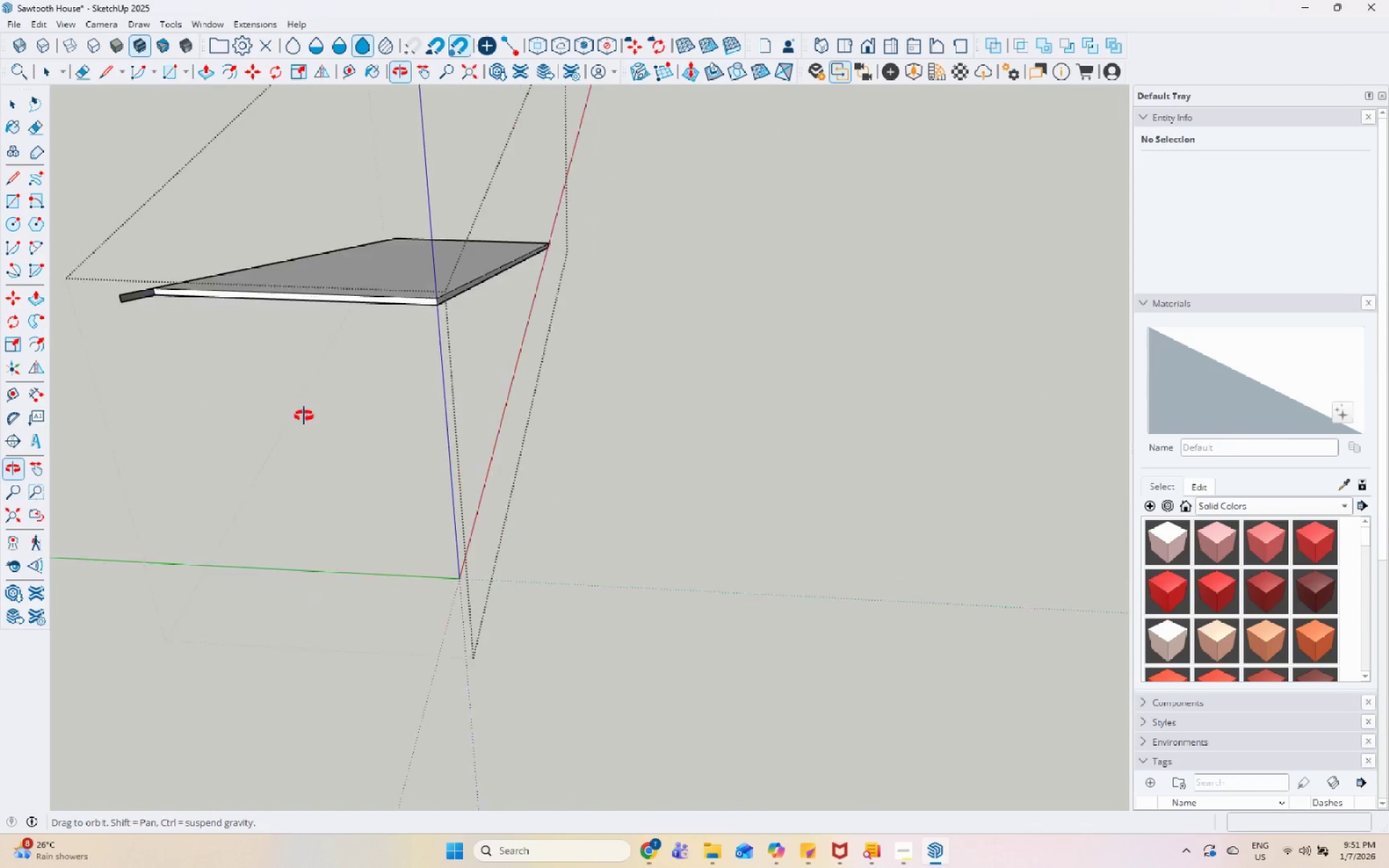 
left_click([124, 246])
 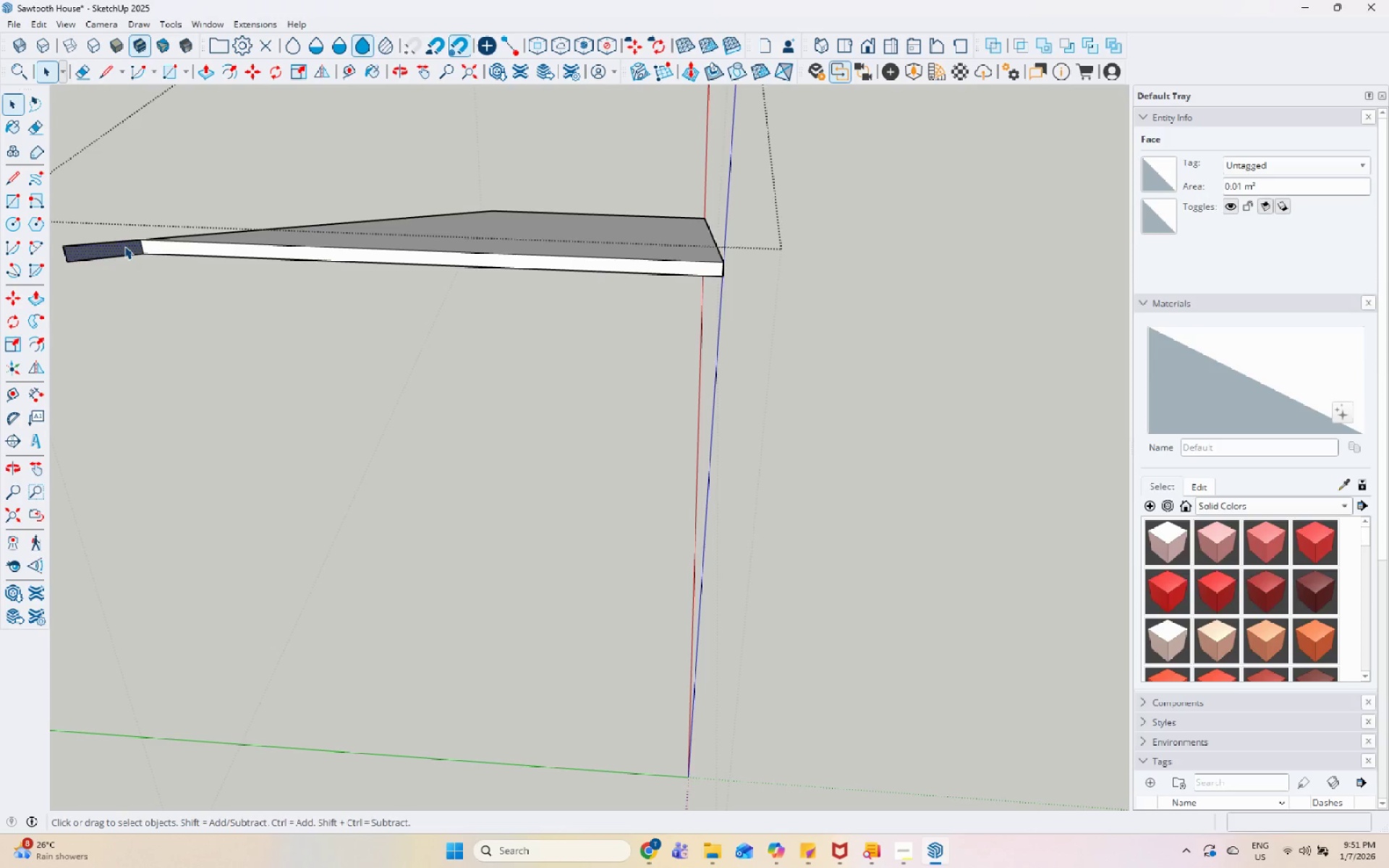 
scroll: coordinate [139, 292], scroll_direction: up, amount: 6.0
 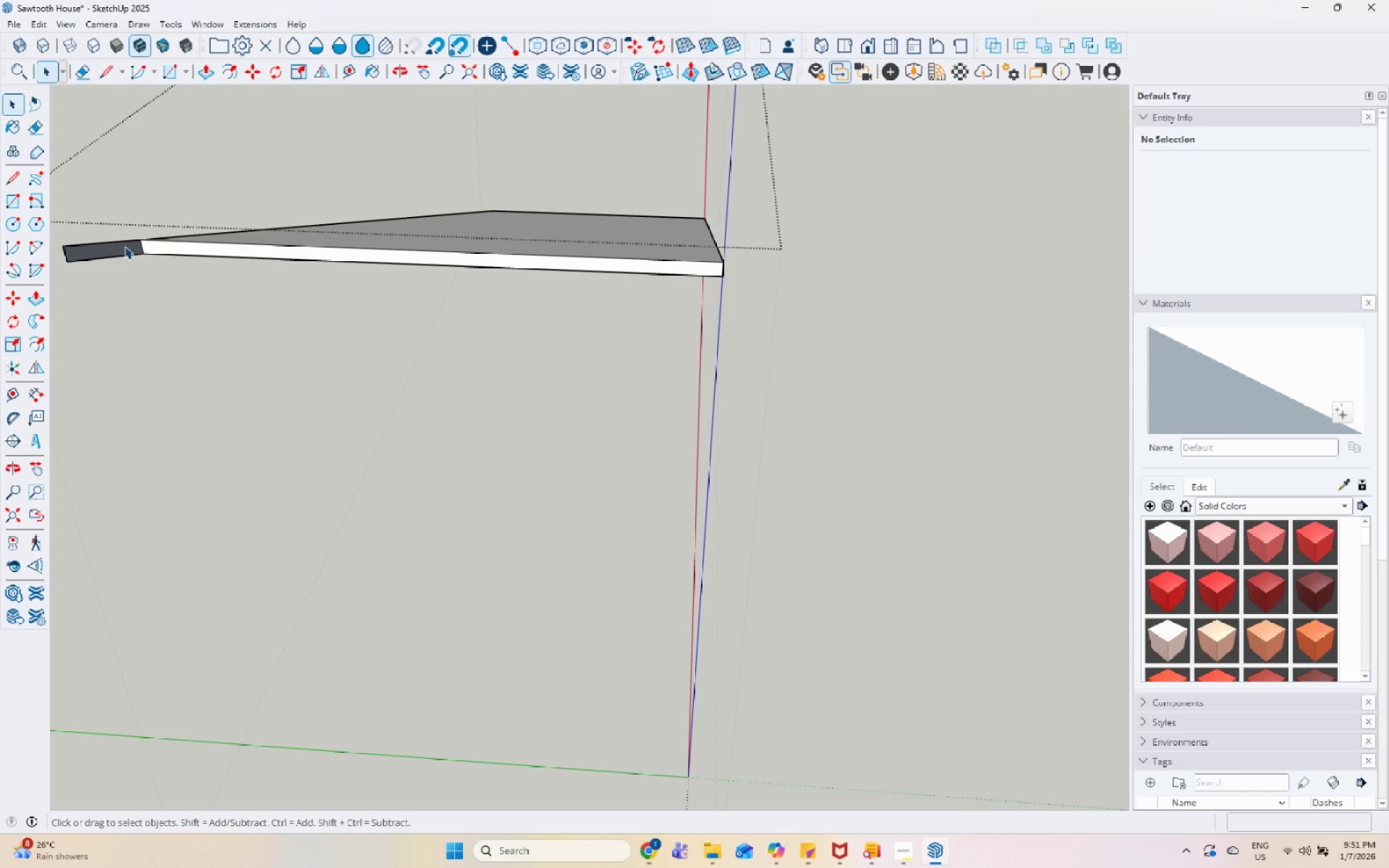 
key(P)
 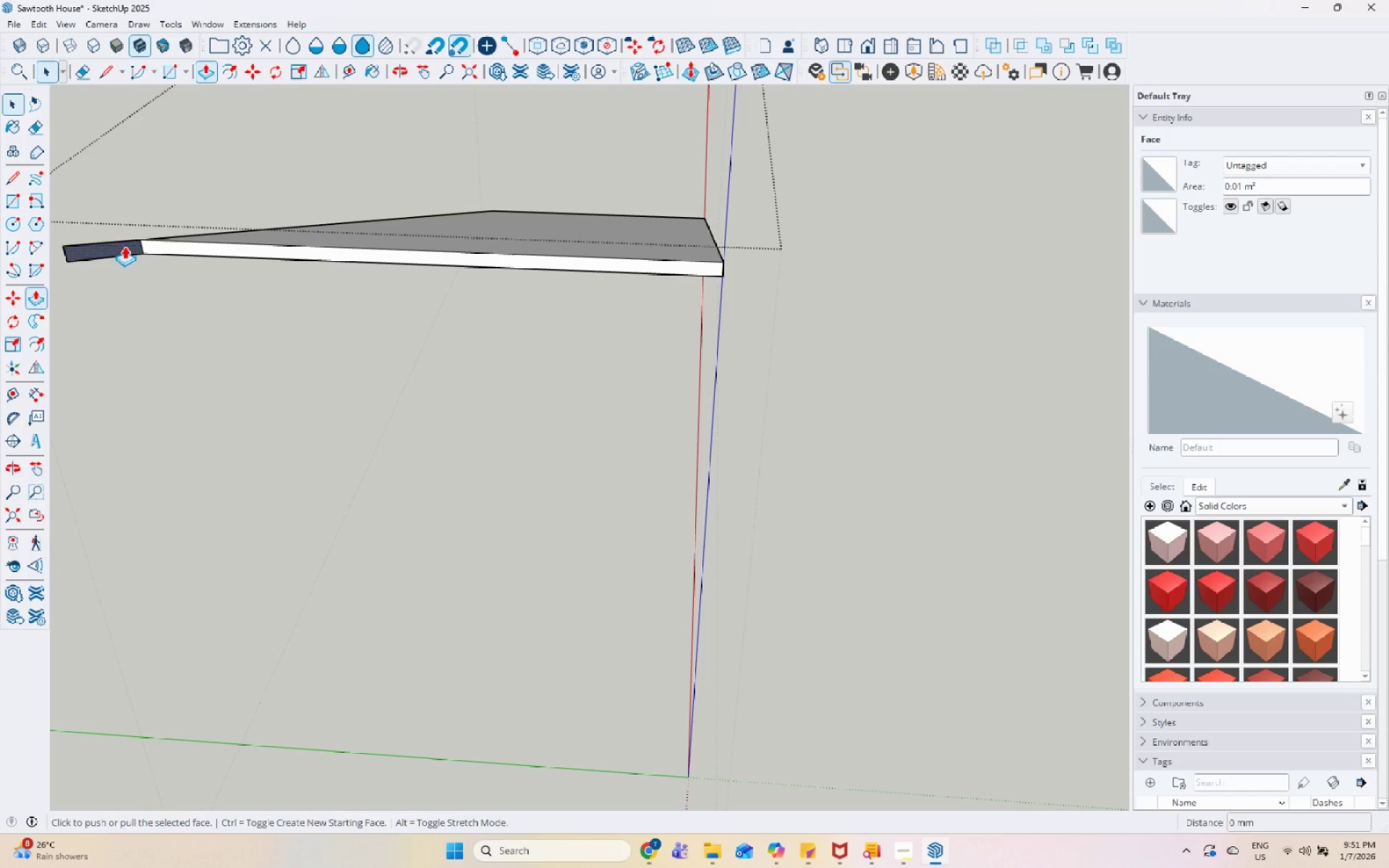 
left_click([124, 246])
 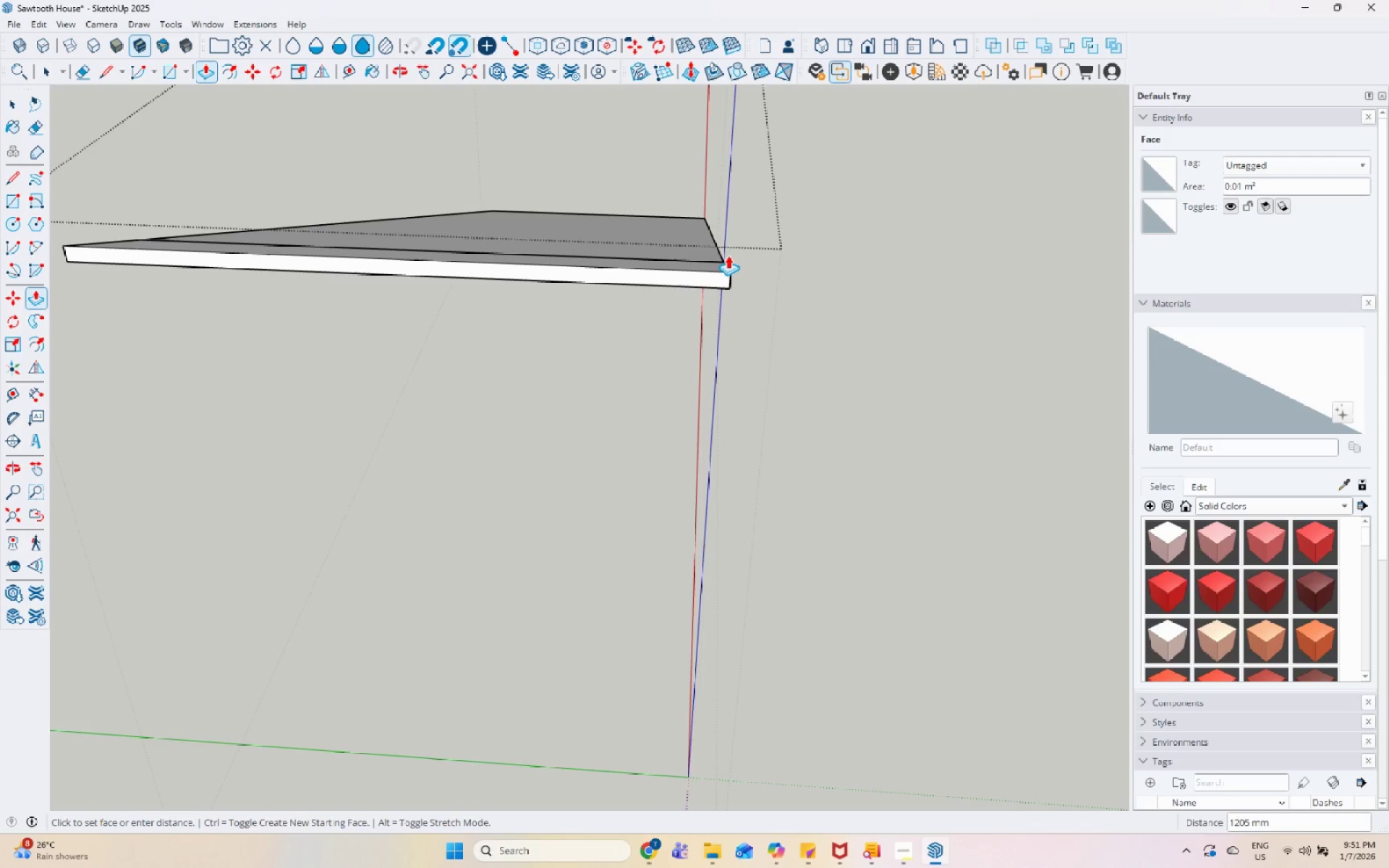 
left_click([723, 253])
 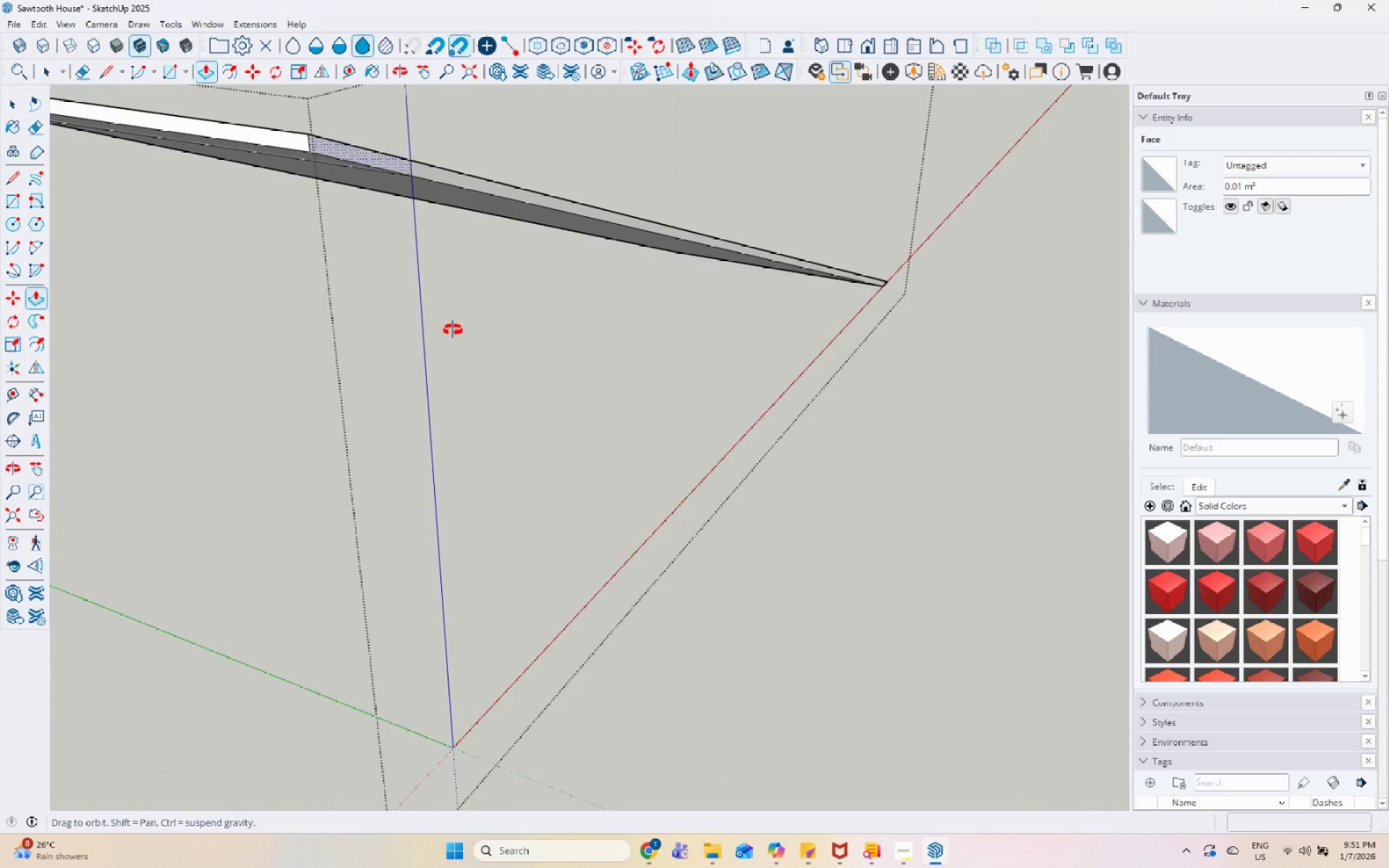 
key(Space)
 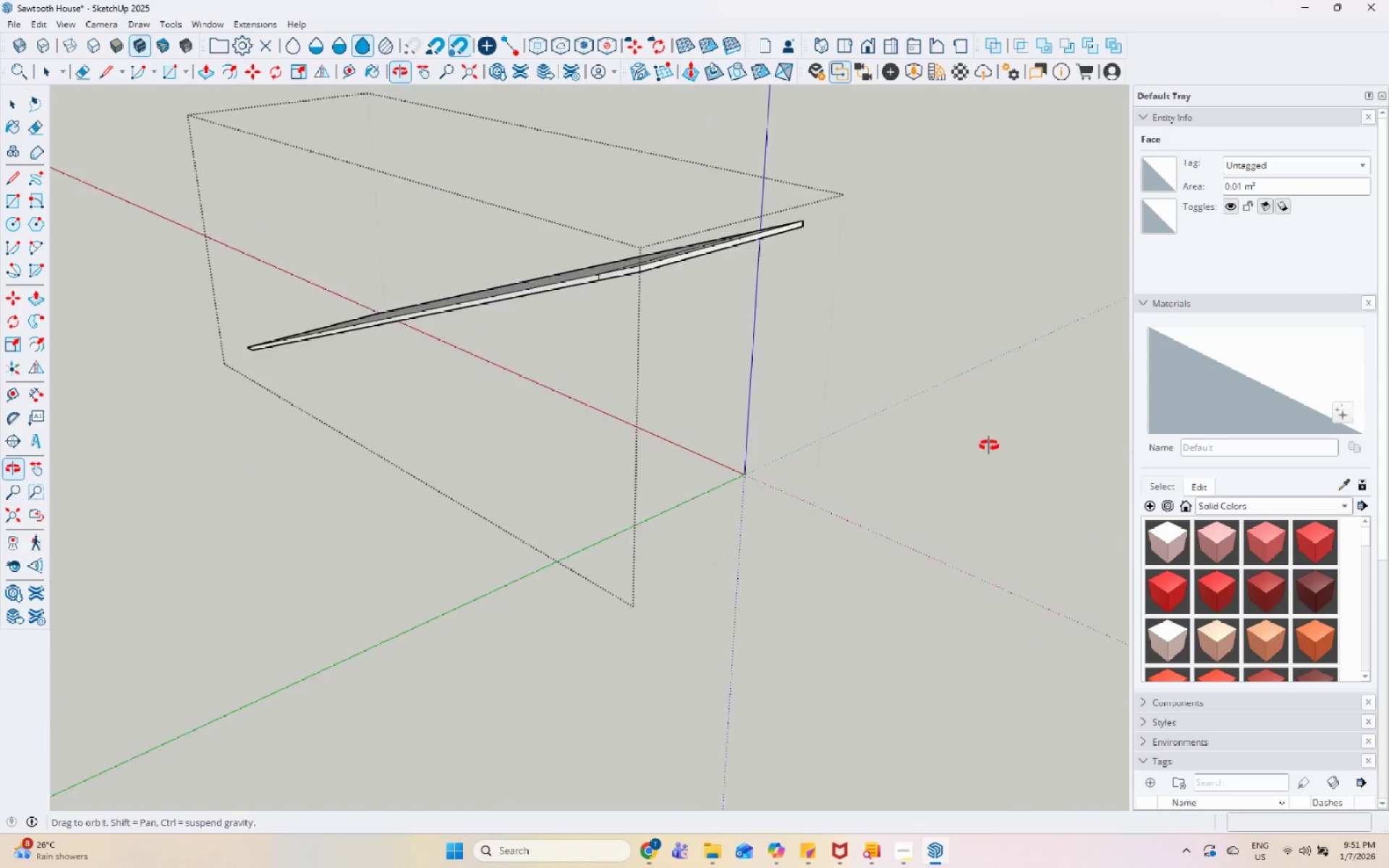 
scroll: coordinate [514, 304], scroll_direction: down, amount: 7.0
 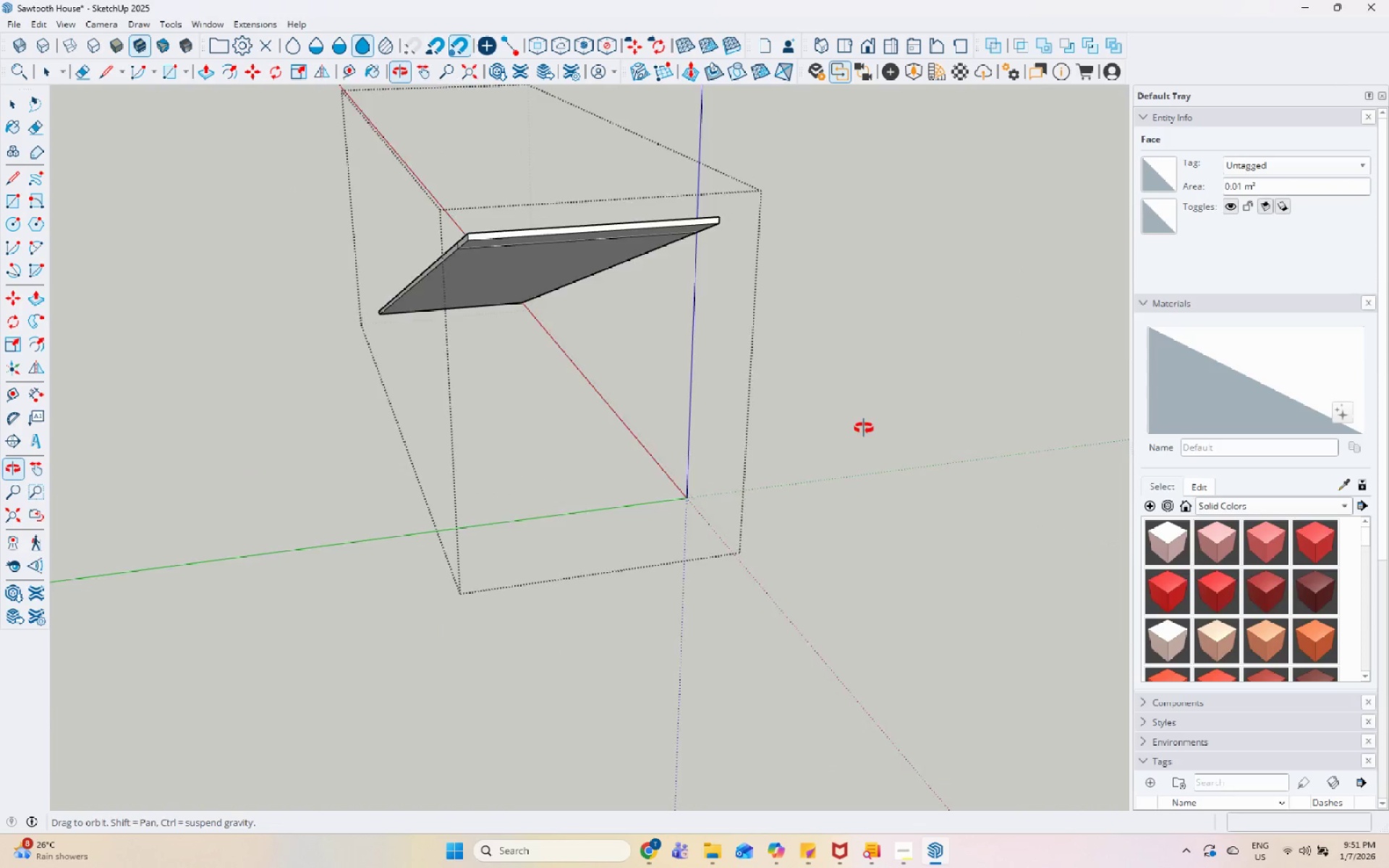 
scroll: coordinate [612, 305], scroll_direction: up, amount: 14.0
 